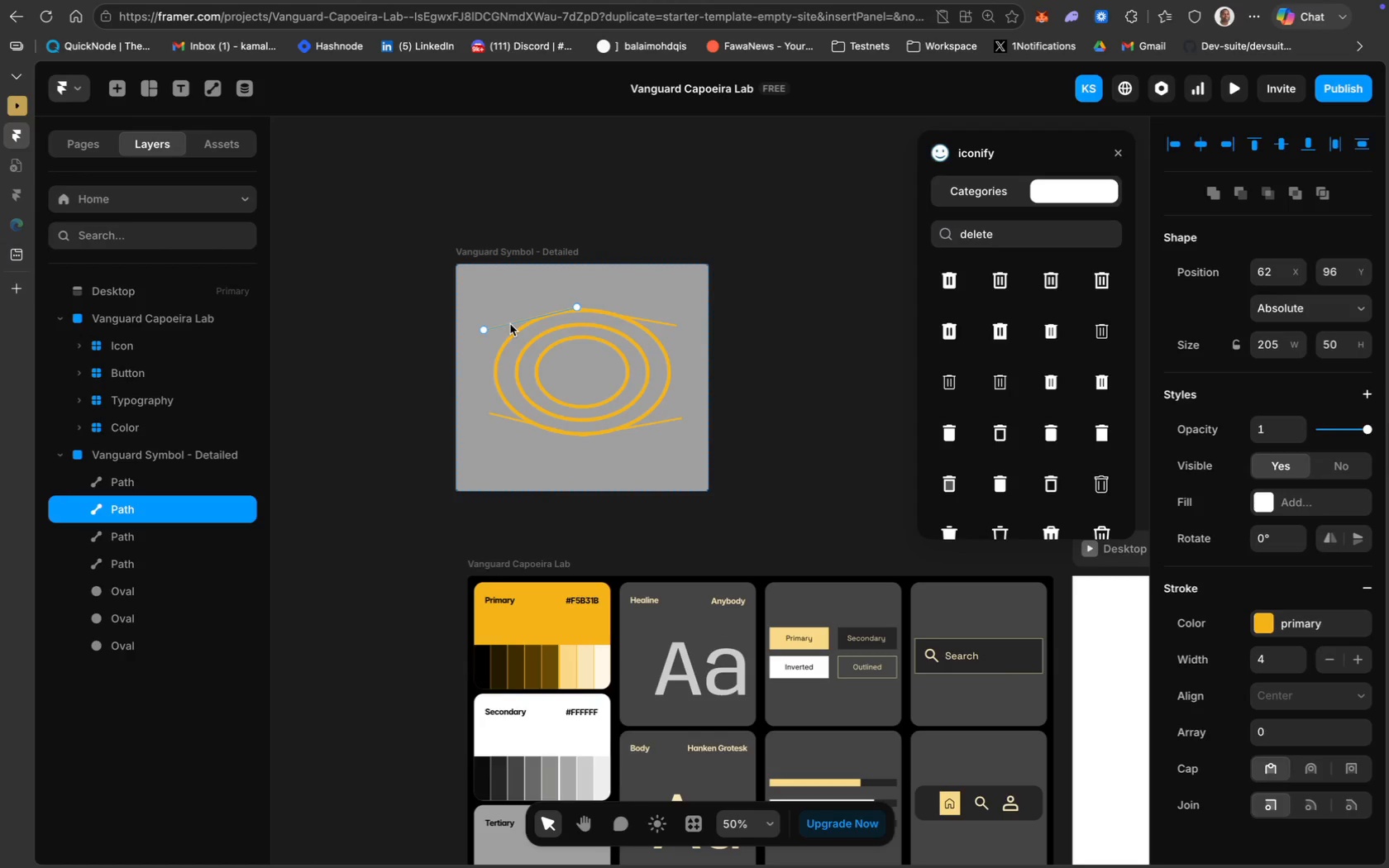 
key(ArrowDown)
 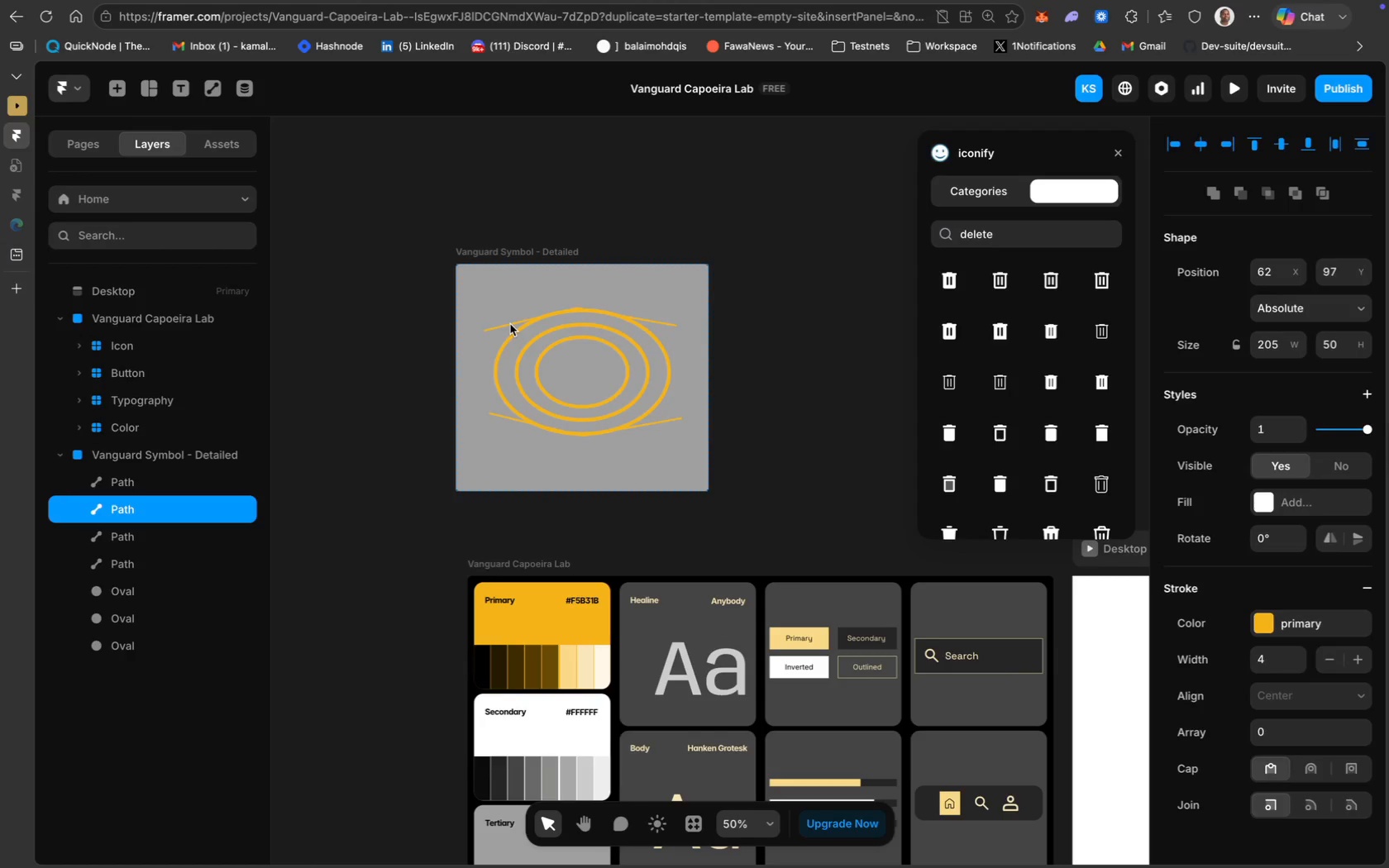 
key(ArrowDown)
 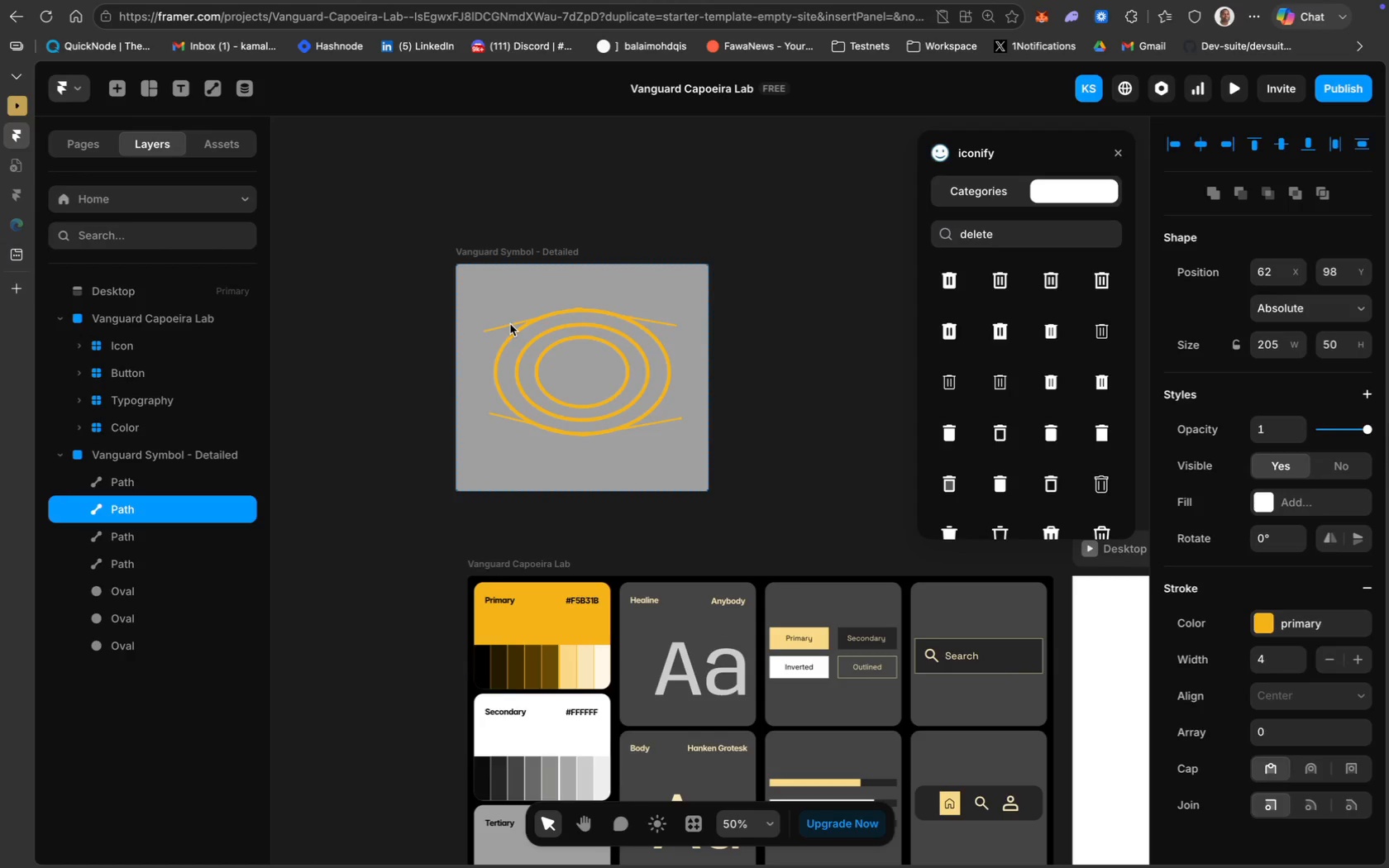 
key(ArrowDown)
 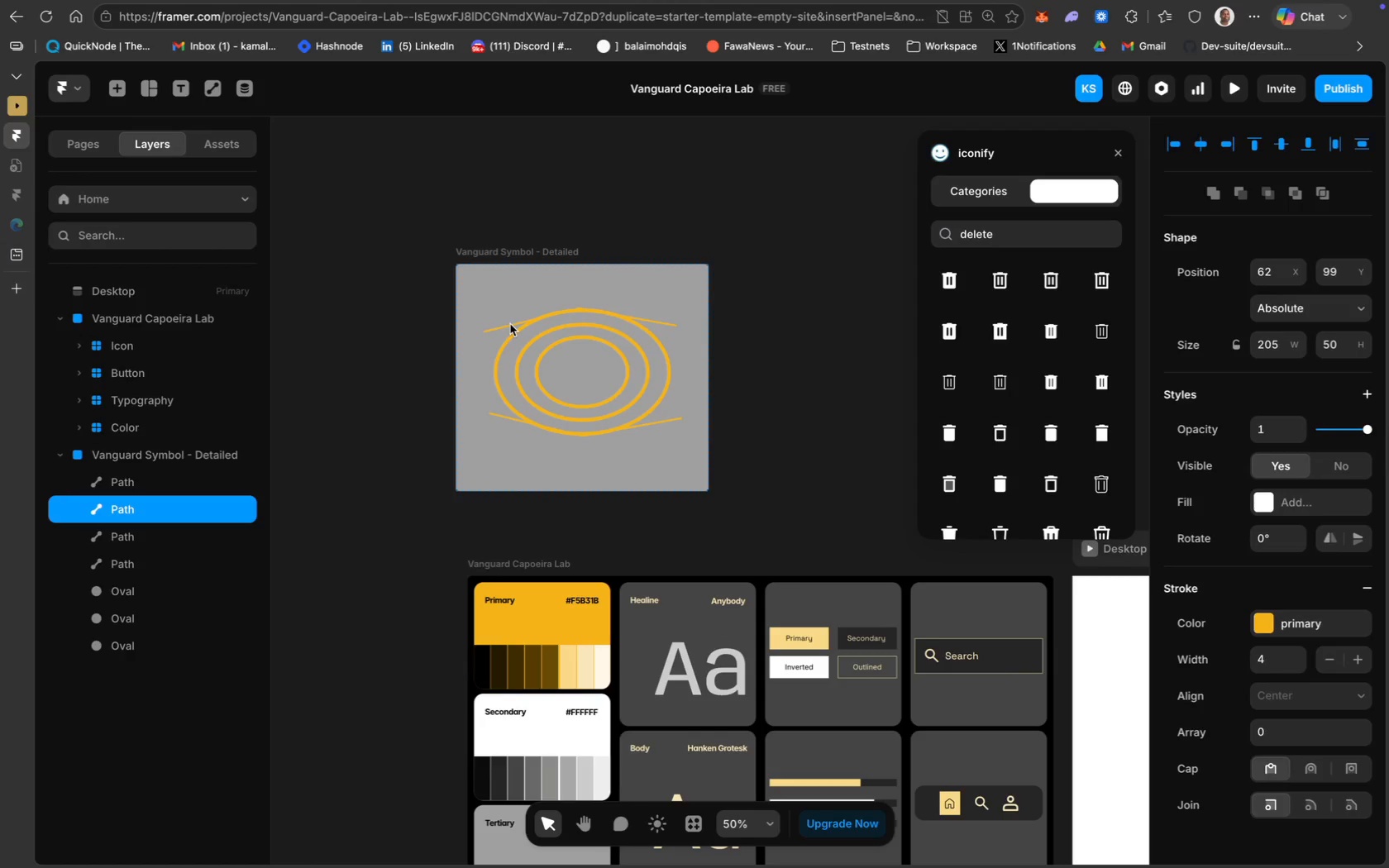 
key(ArrowDown)
 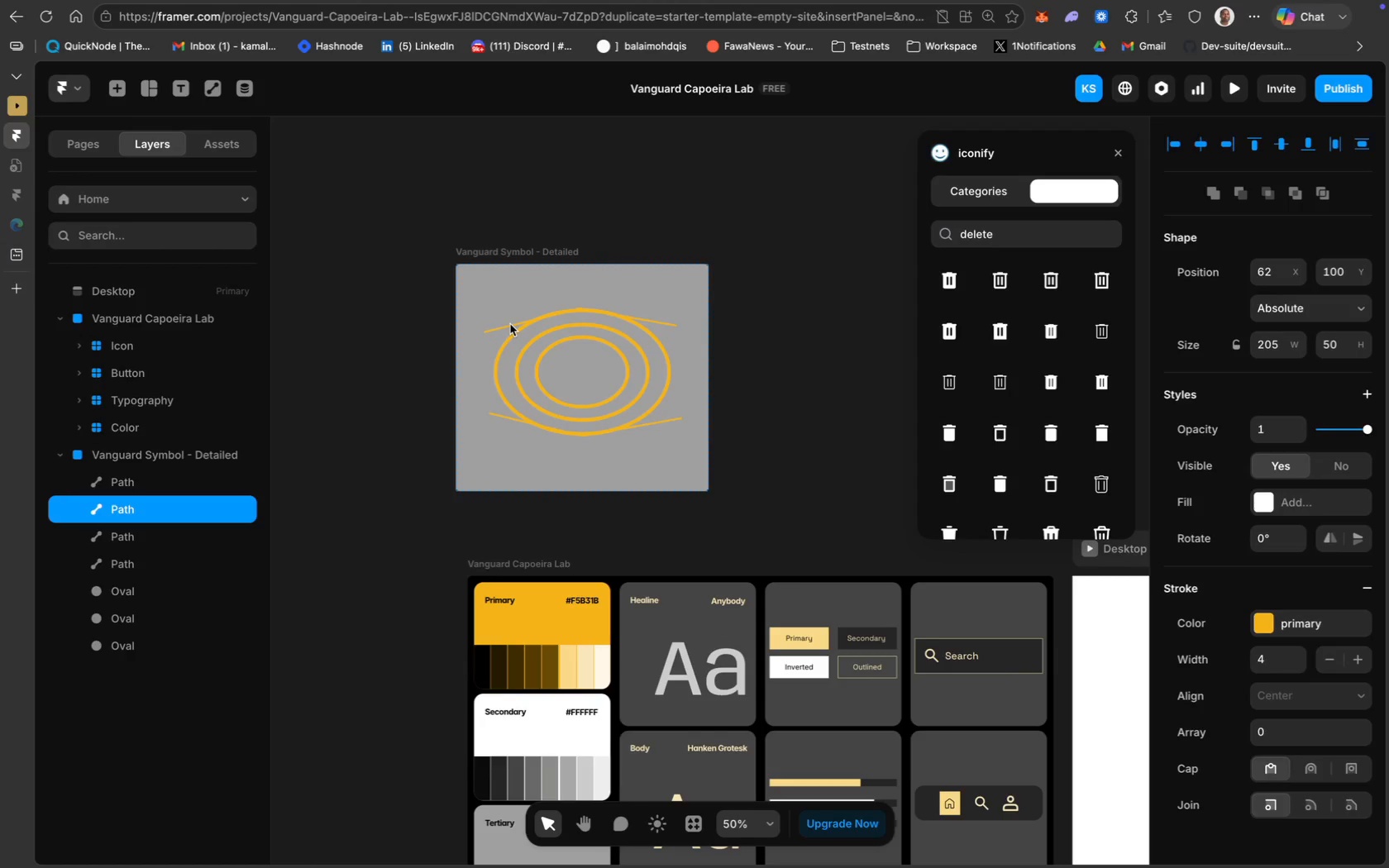 
key(ArrowUp)
 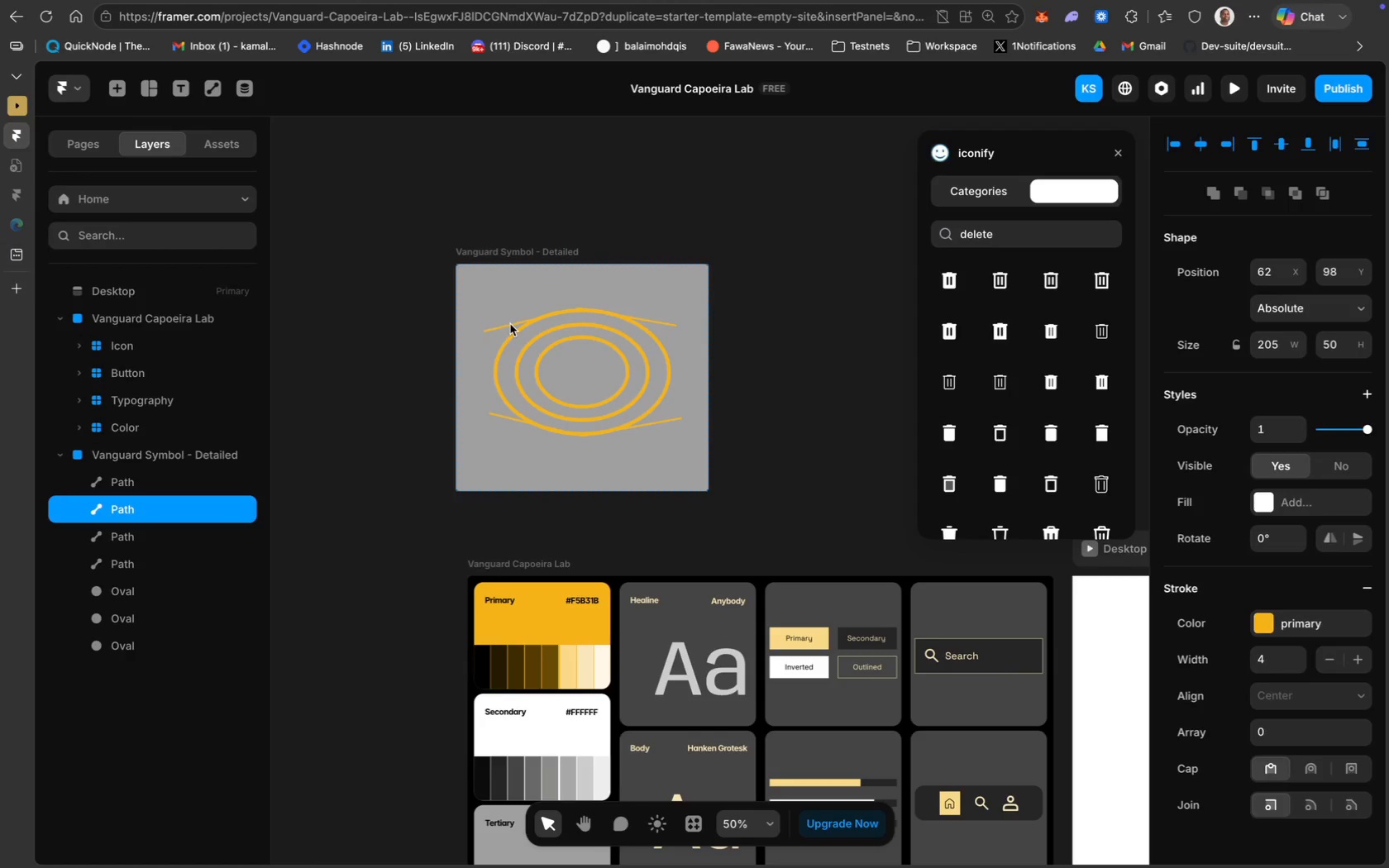 
key(ArrowUp)
 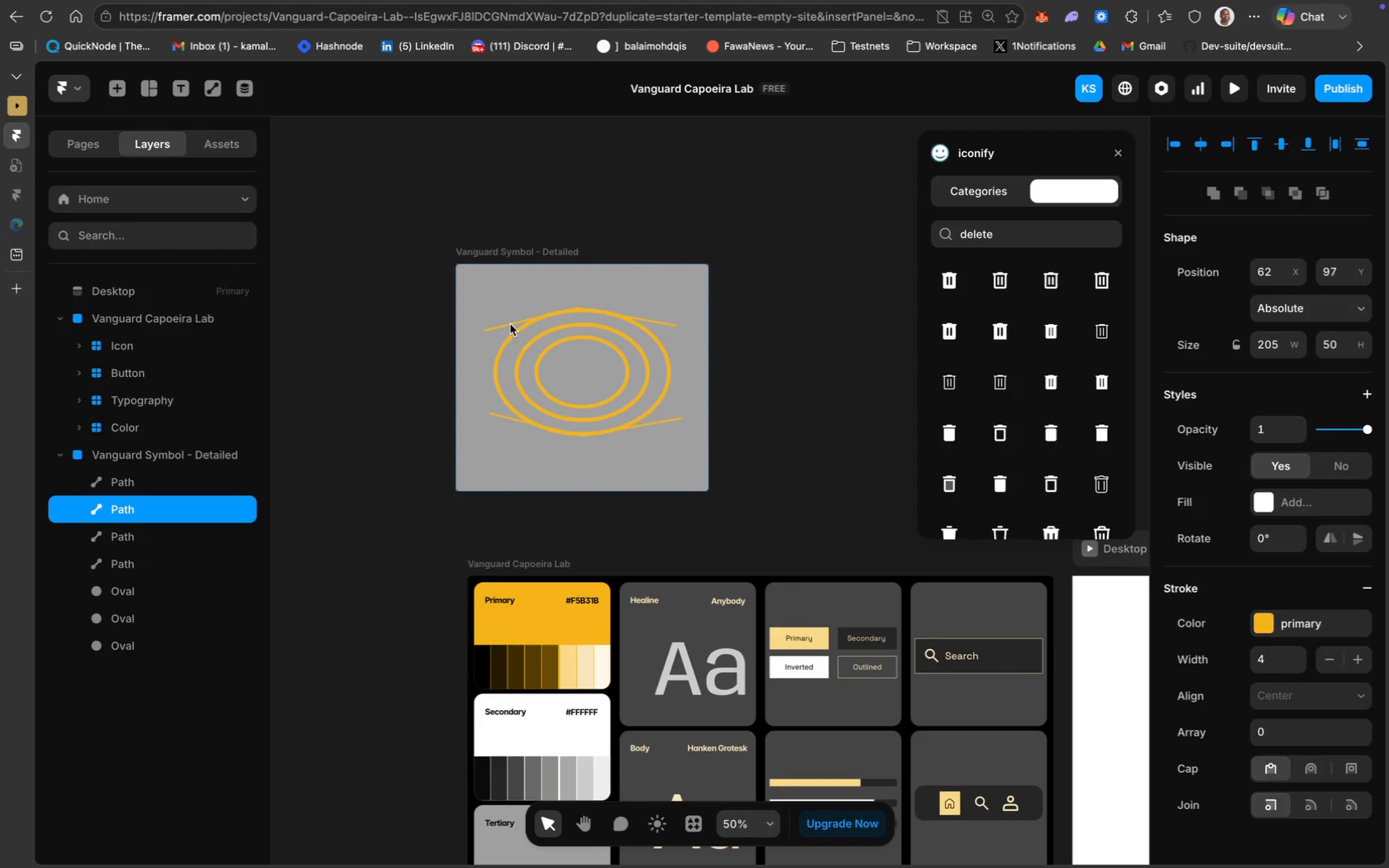 
key(ArrowUp)
 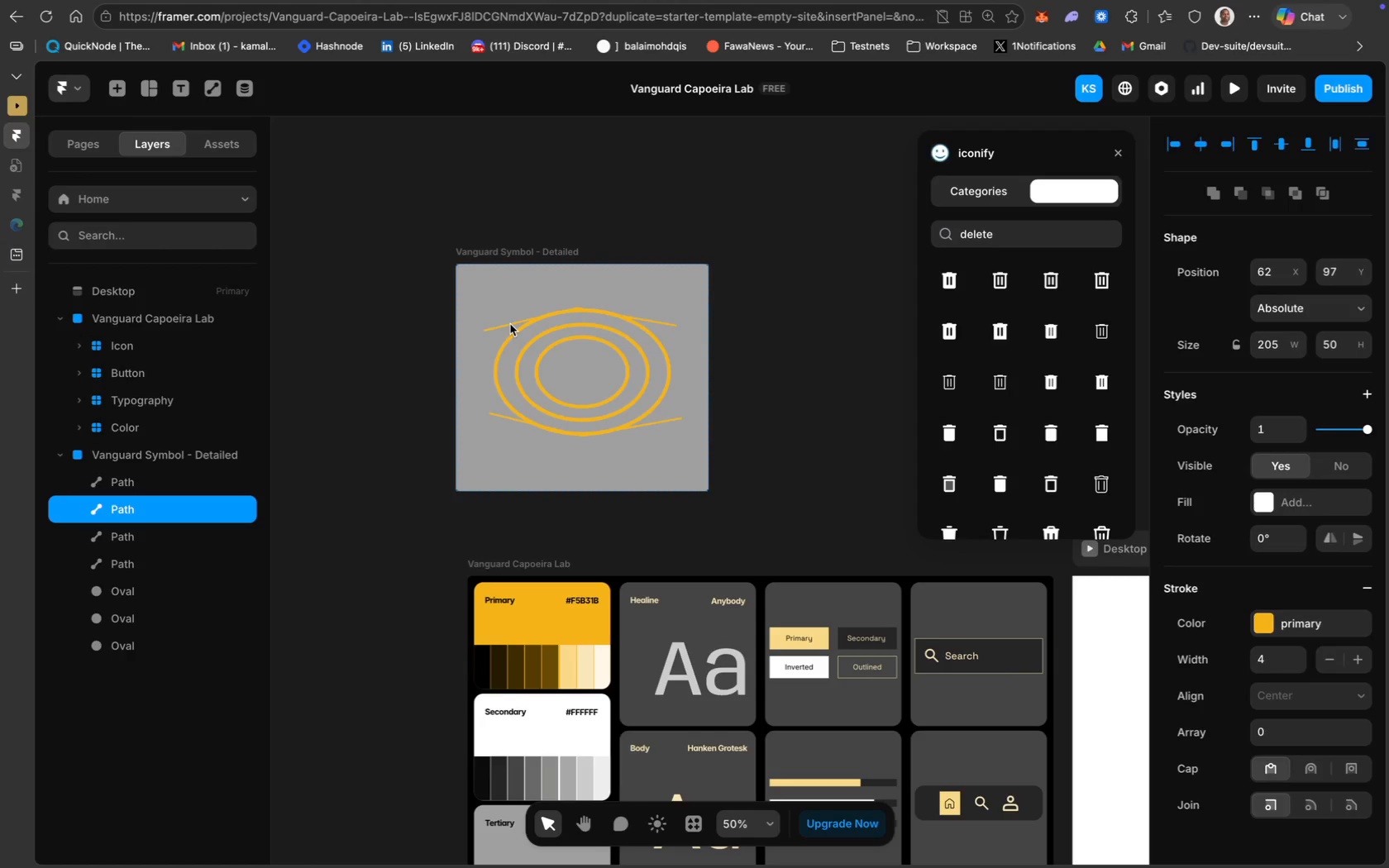 
key(ArrowRight)
 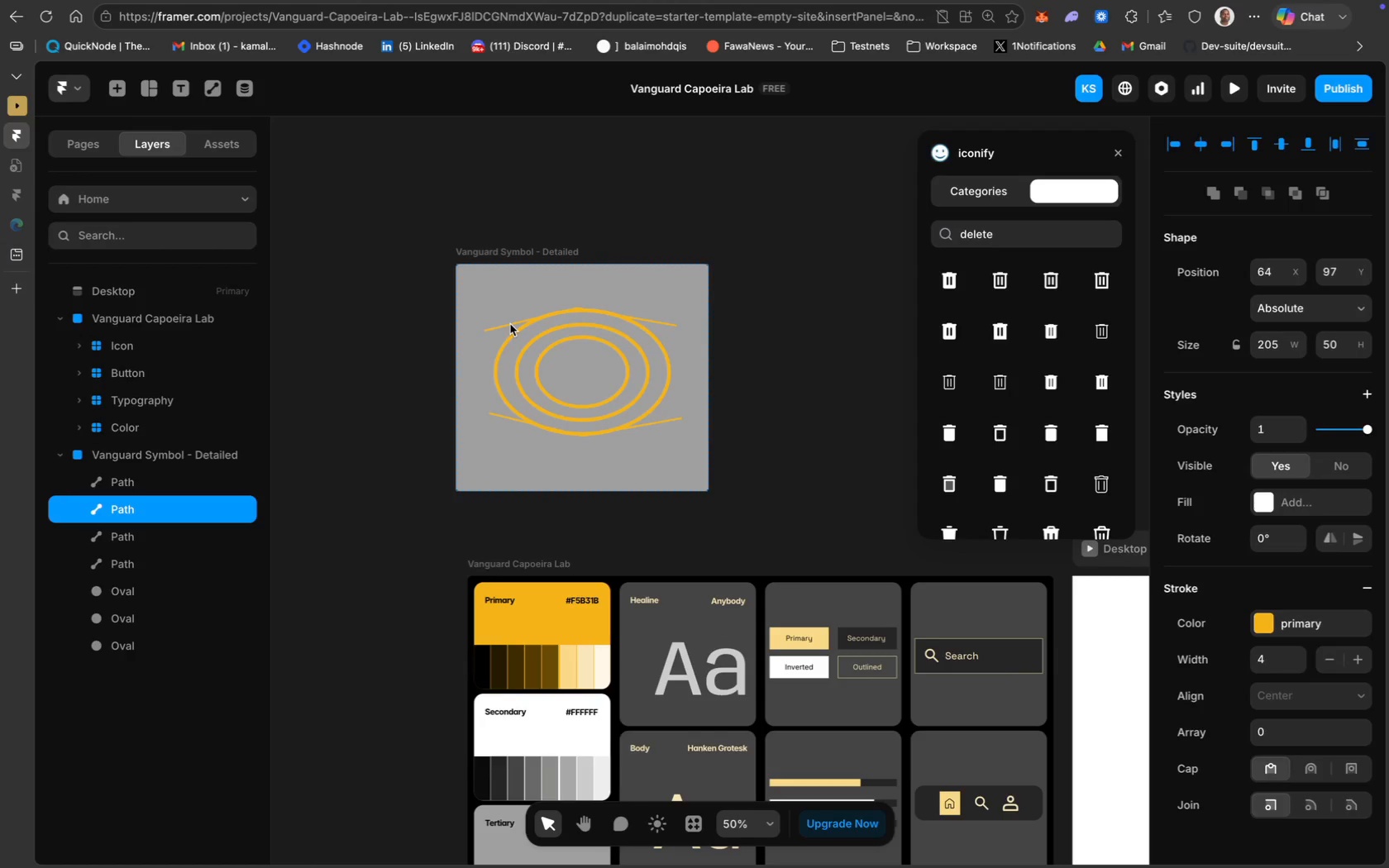 
key(ArrowRight)
 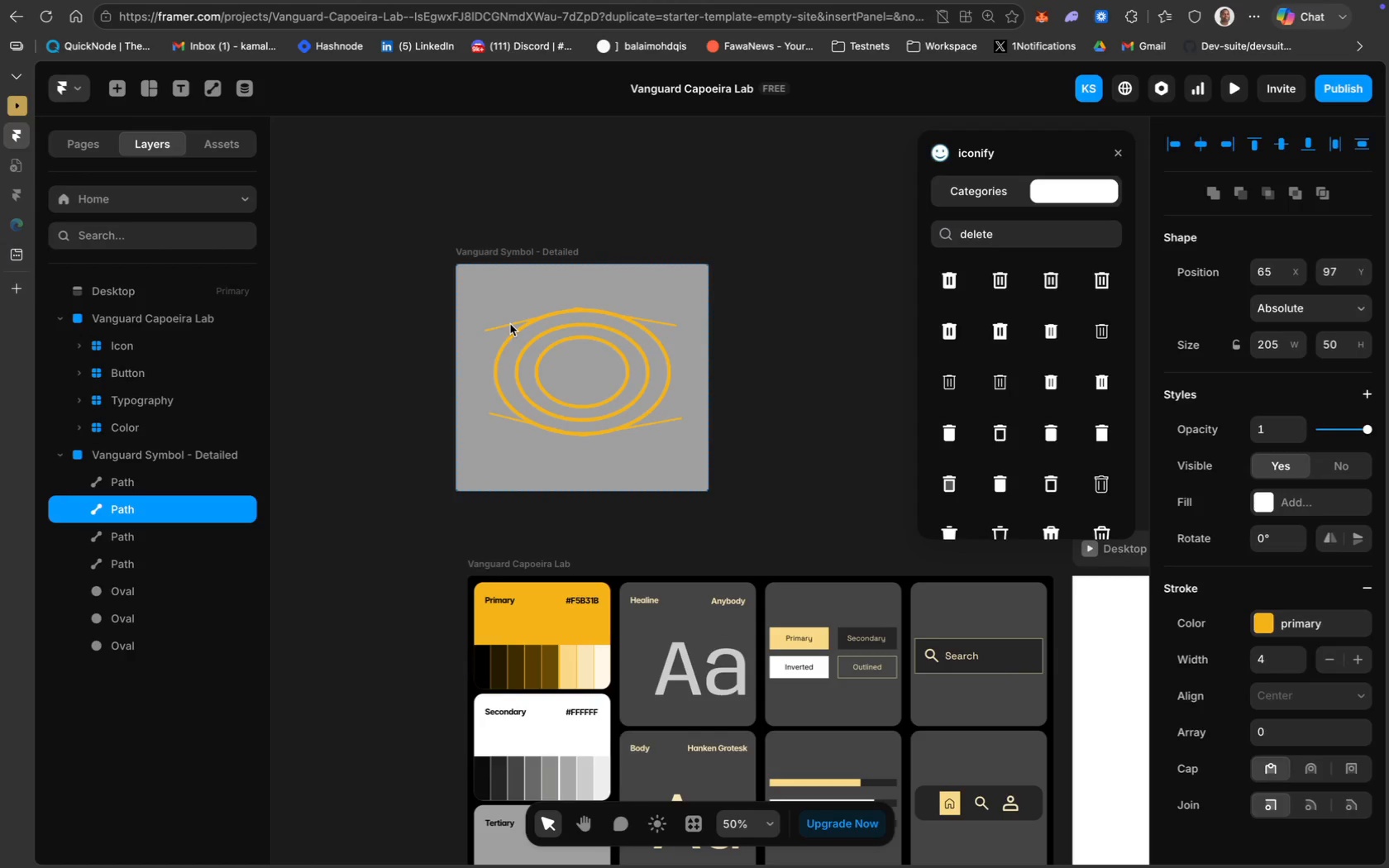 
key(ArrowRight)
 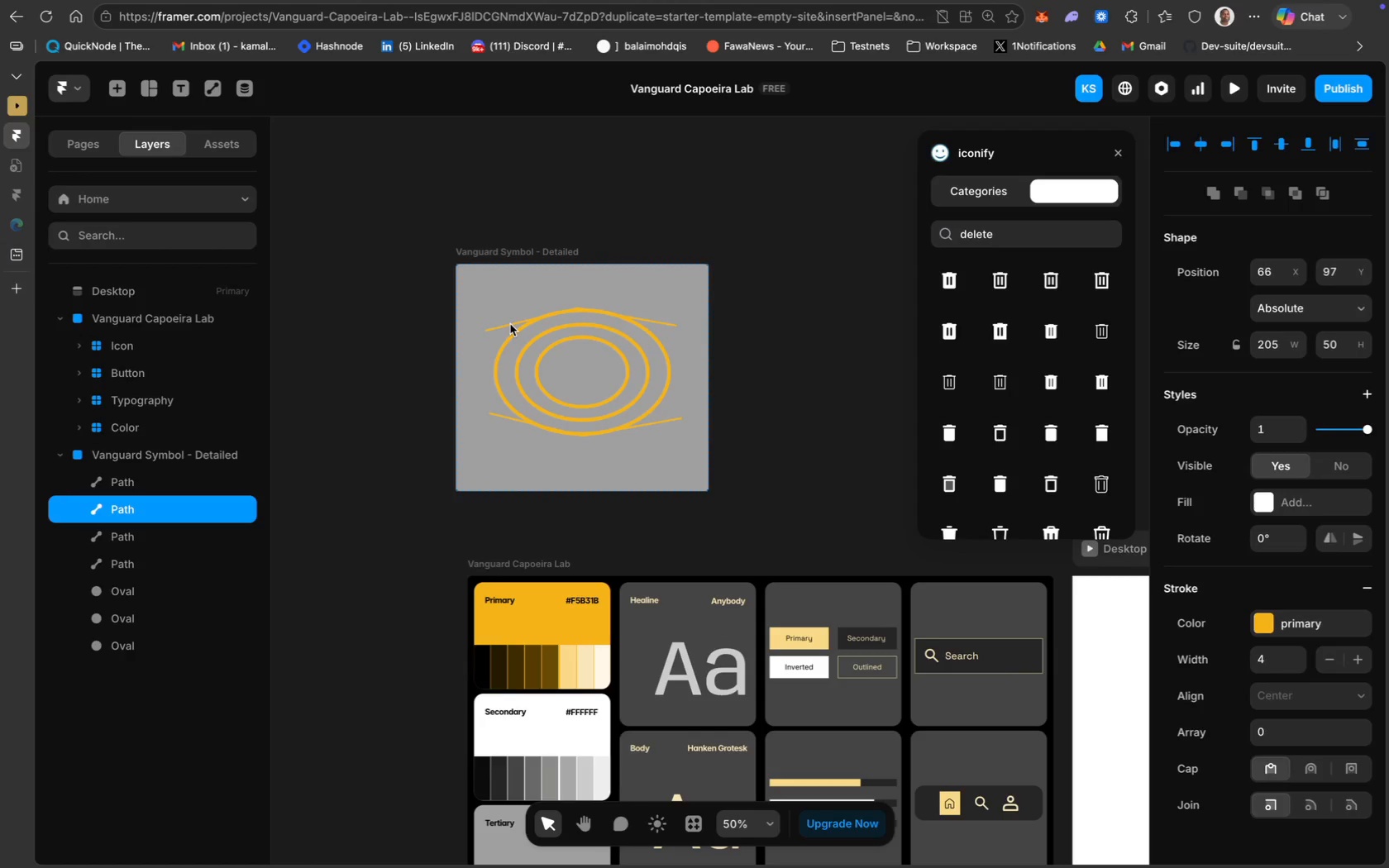 
key(ArrowRight)
 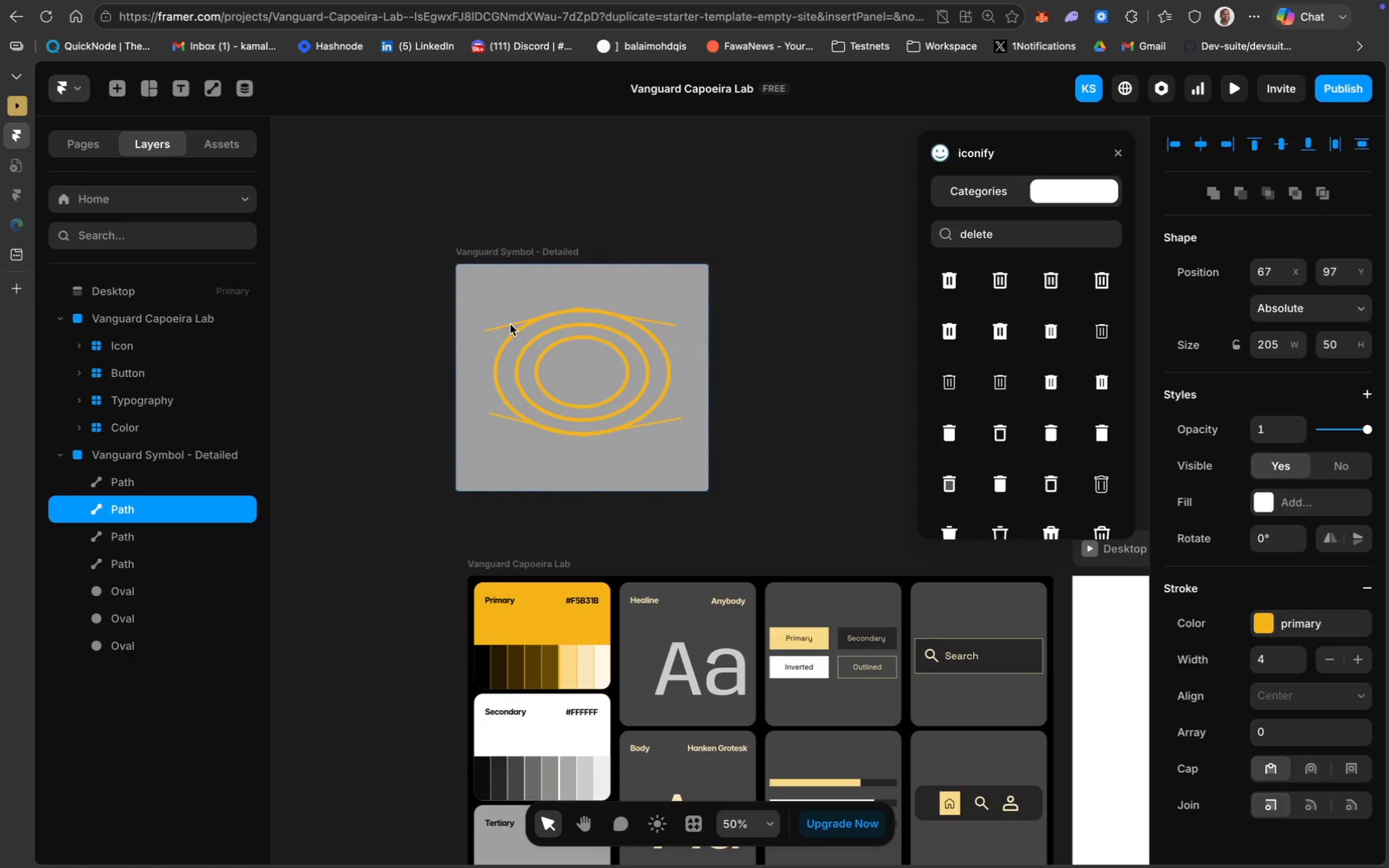 
key(ArrowRight)
 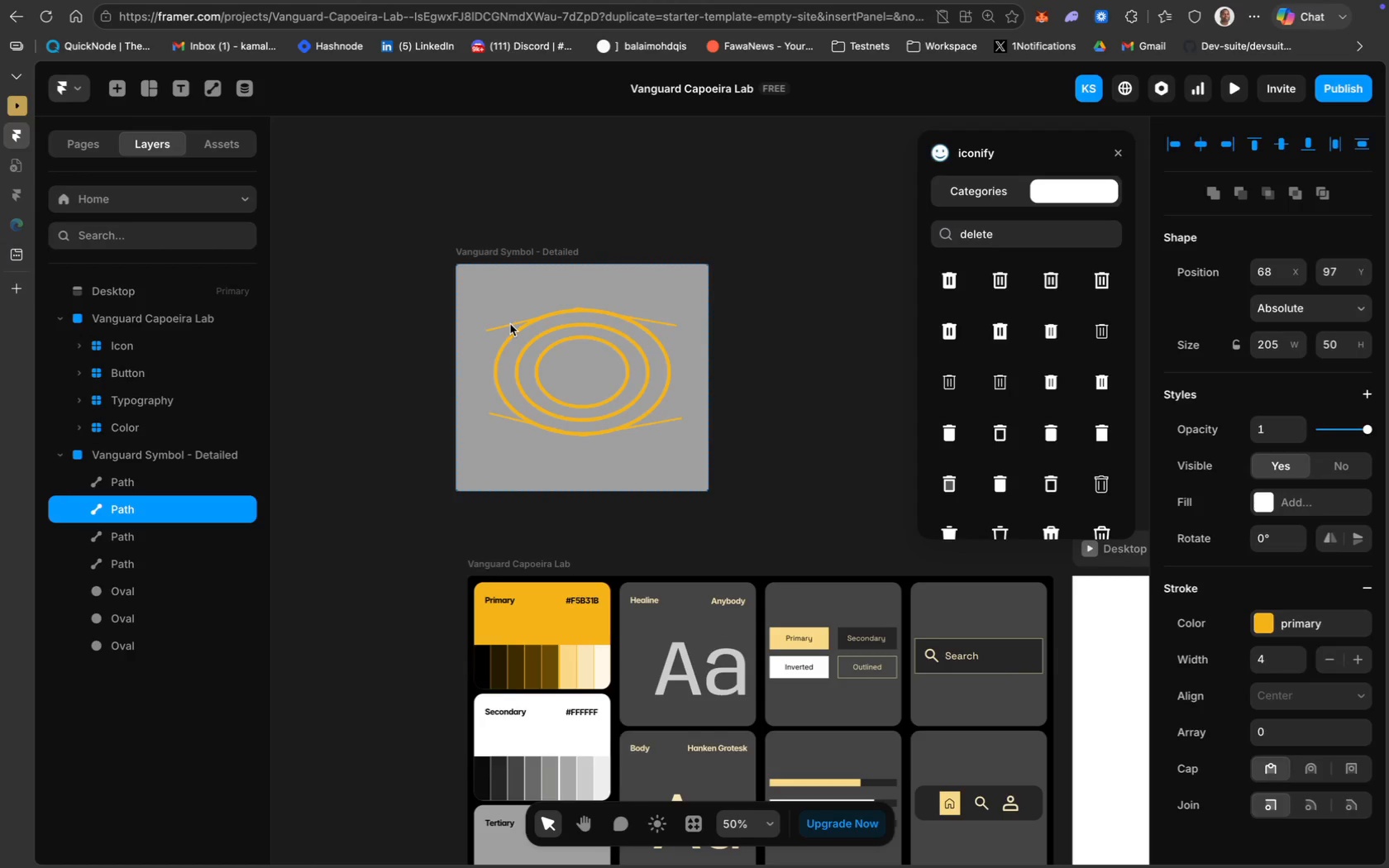 
key(ArrowRight)
 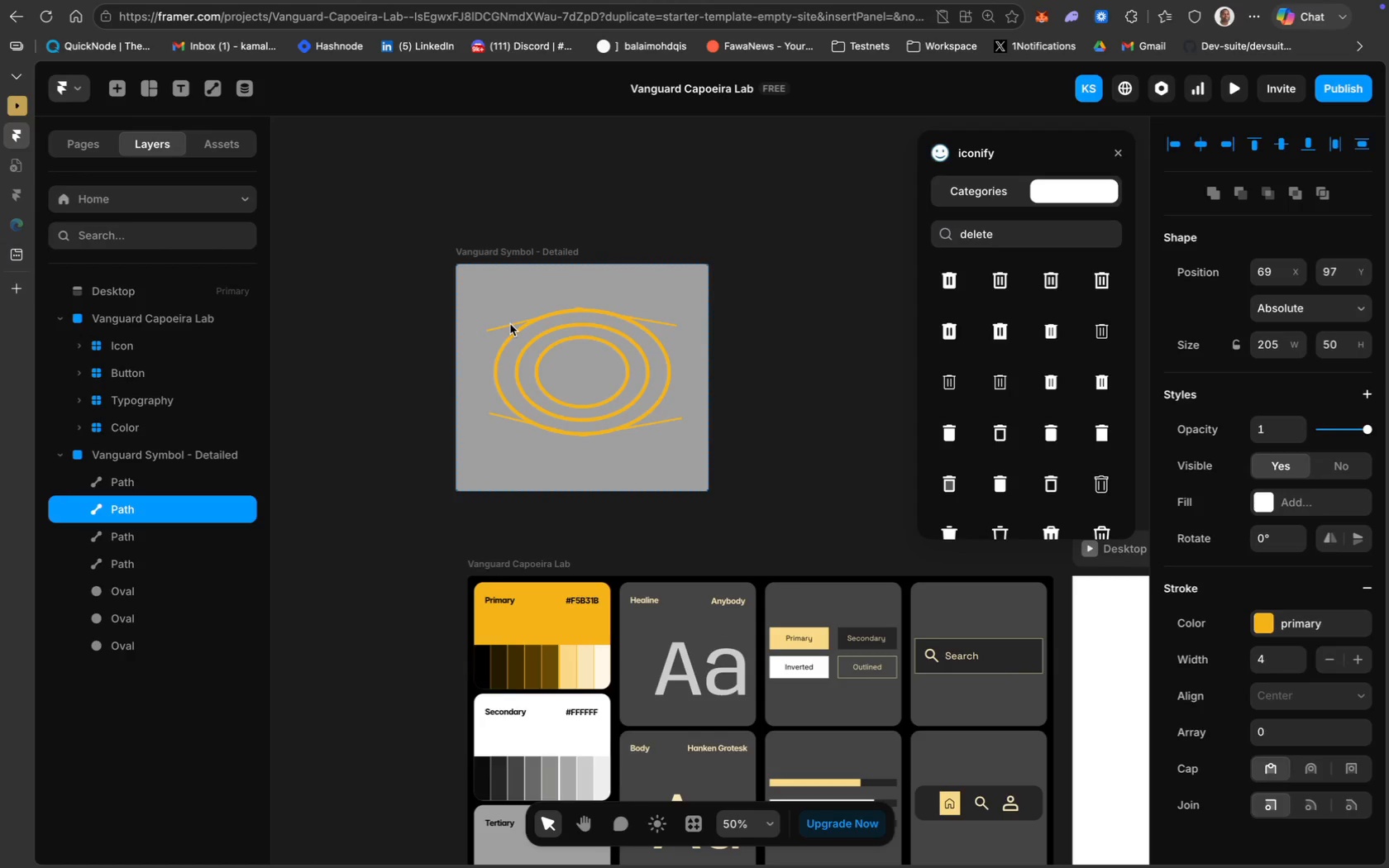 
key(ArrowRight)
 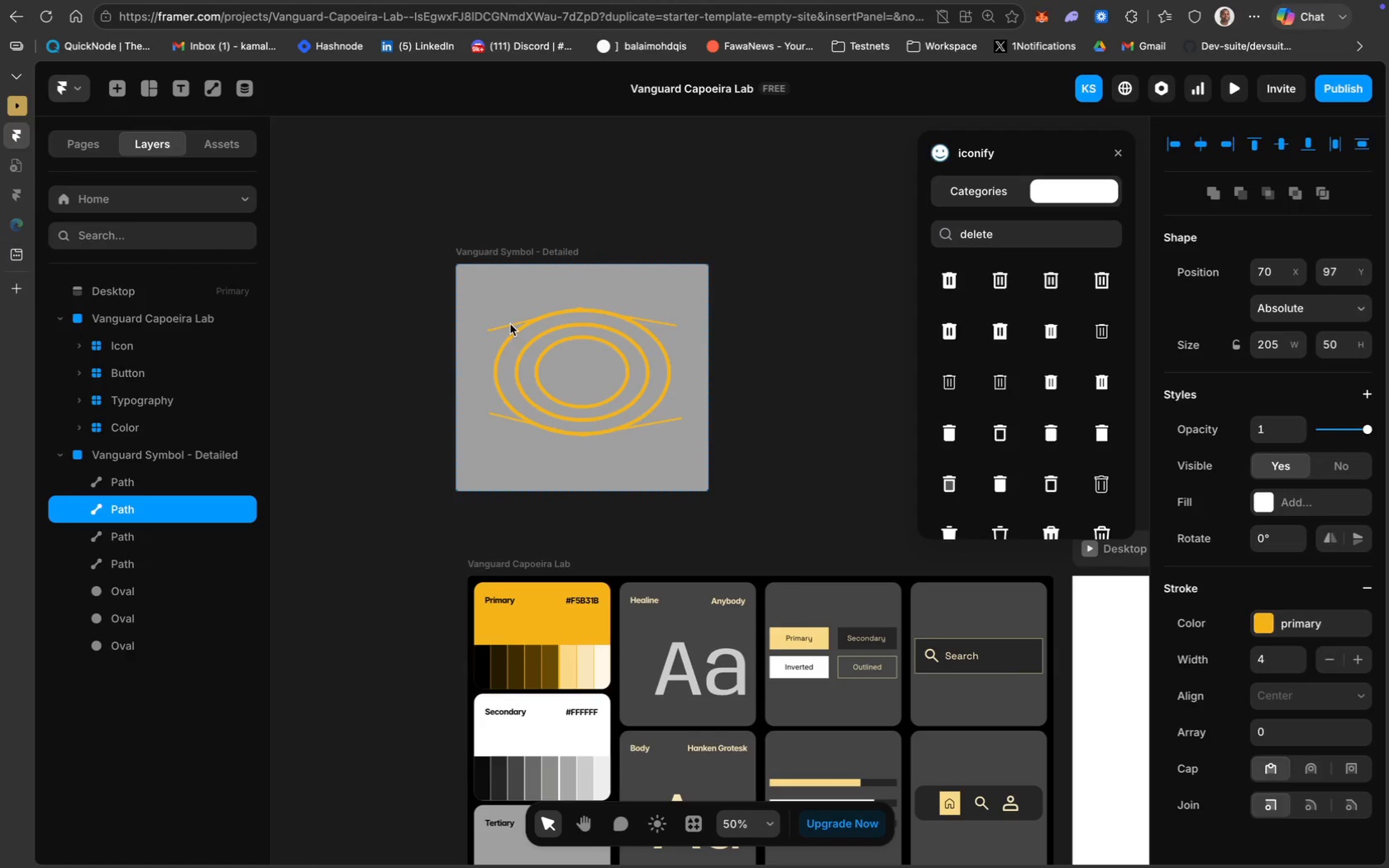 
key(ArrowRight)
 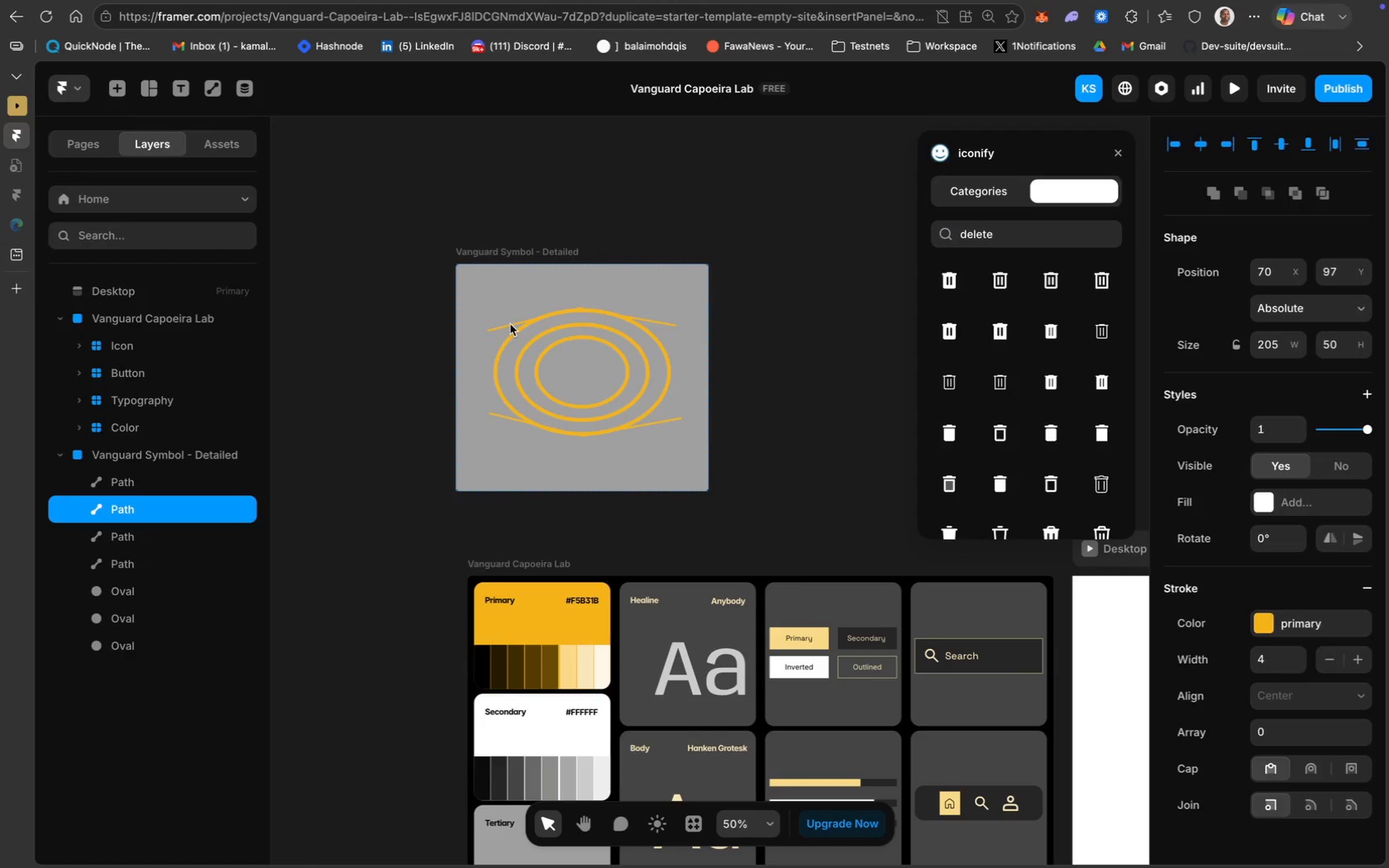 
key(ArrowRight)
 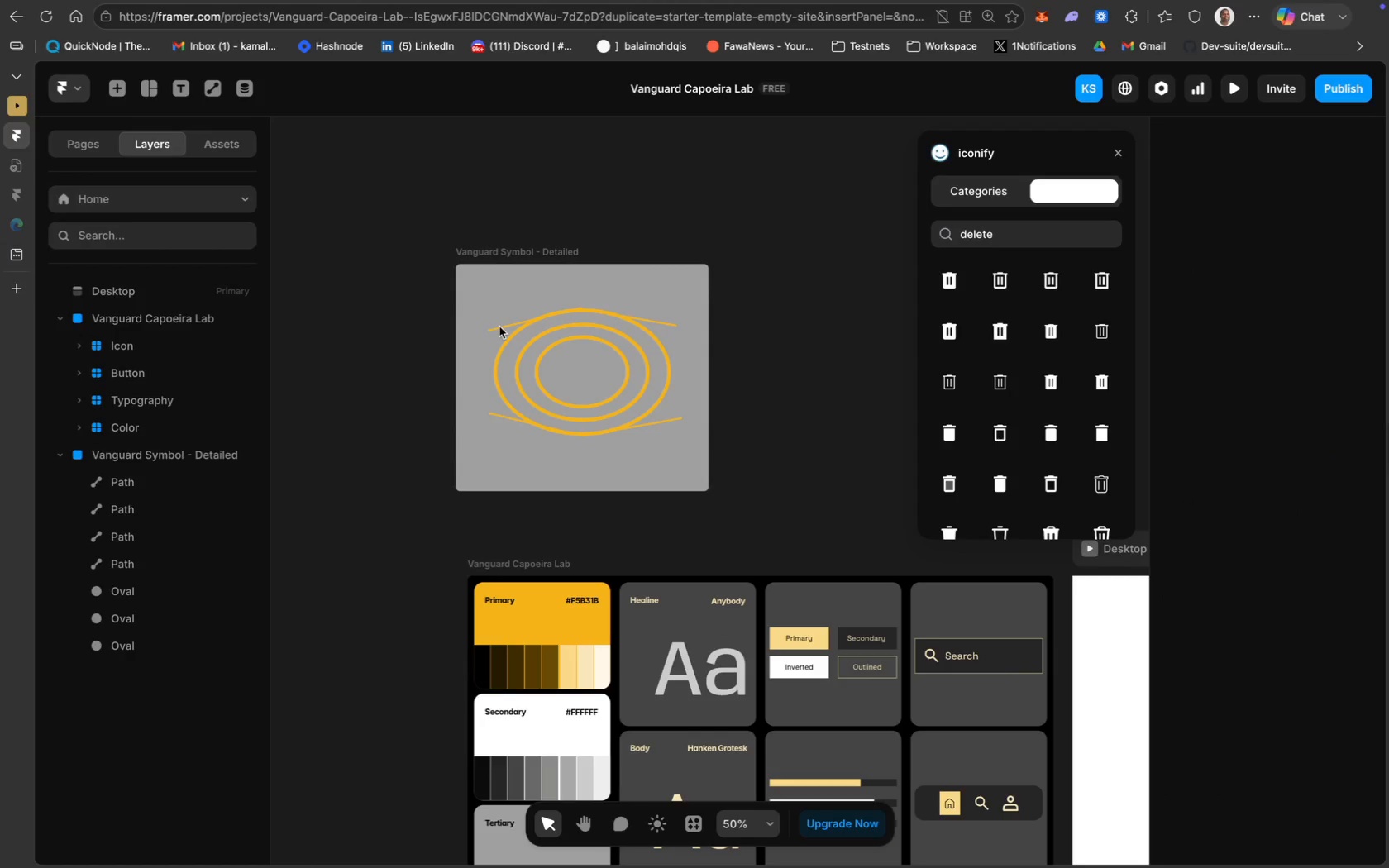 
wait(6.77)
 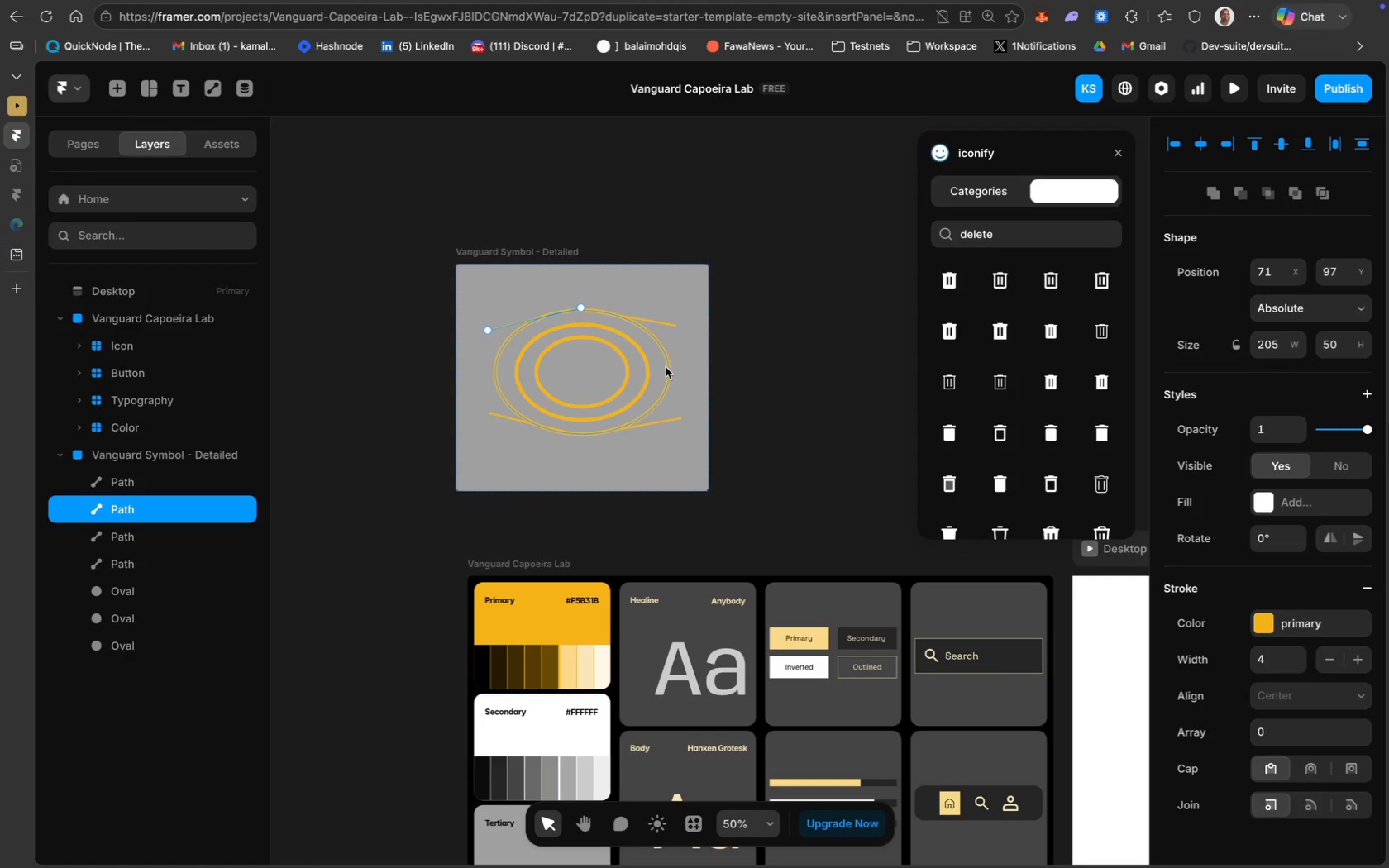 
key(ArrowLeft)
 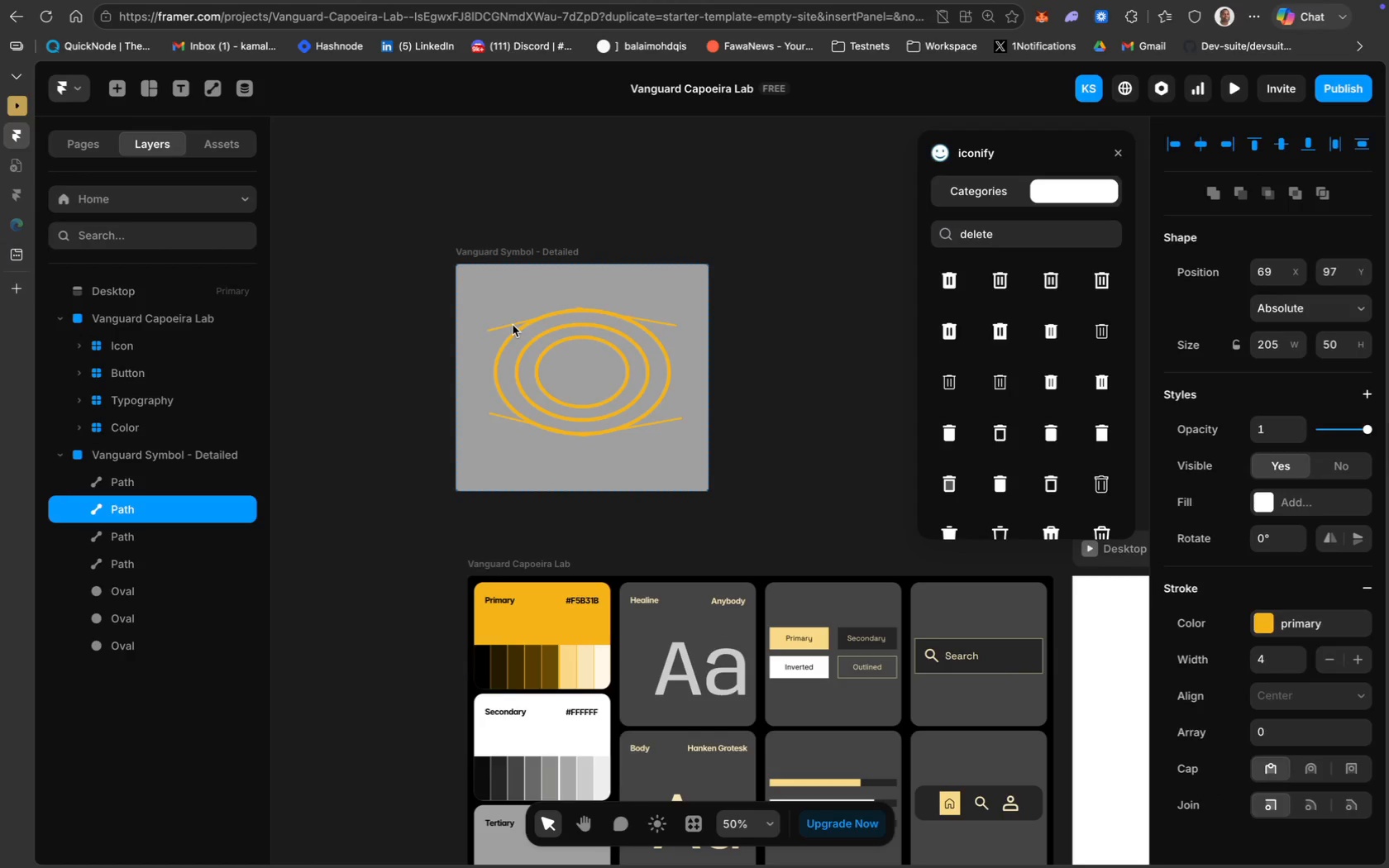 
key(ArrowLeft)
 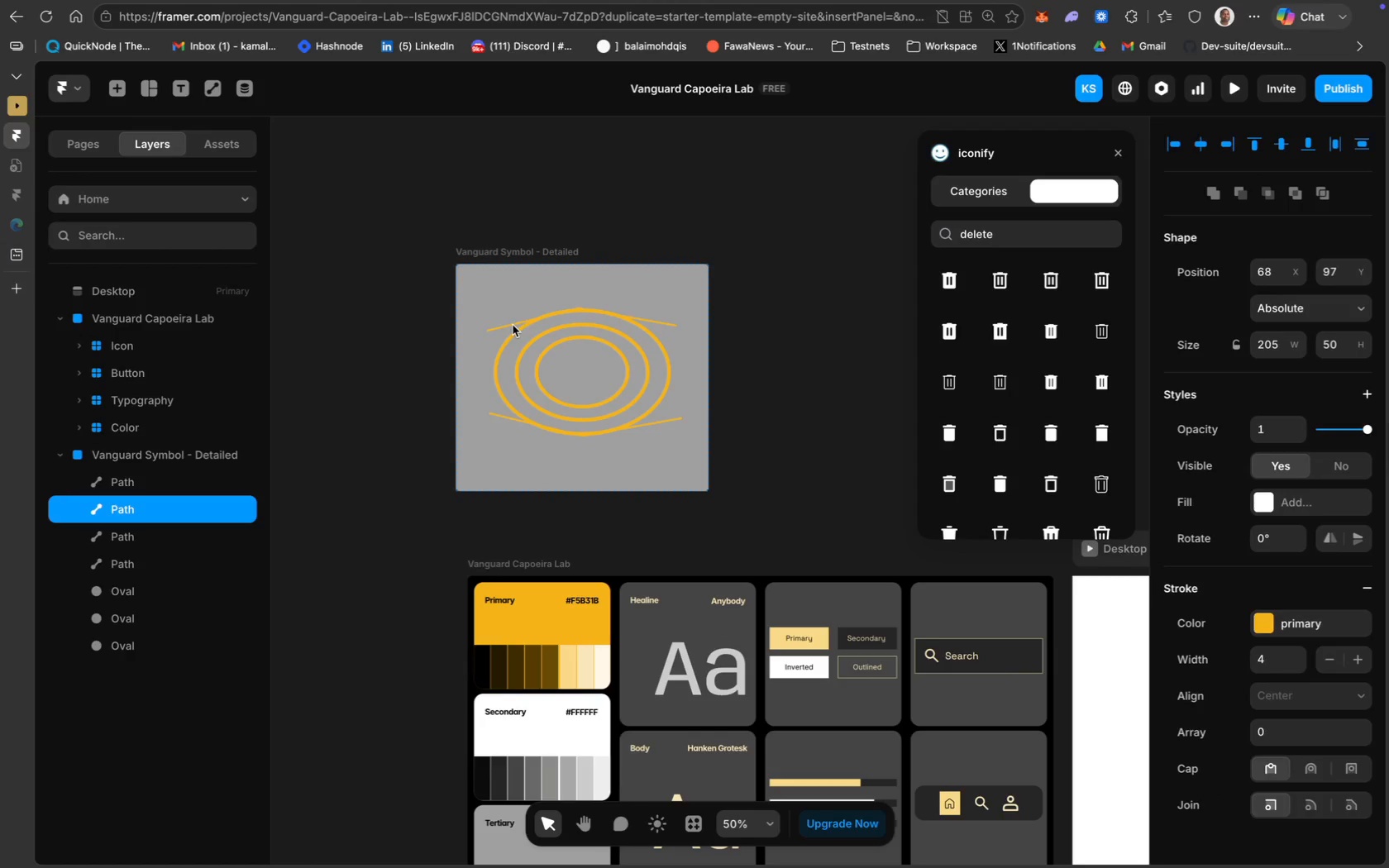 
key(ArrowLeft)
 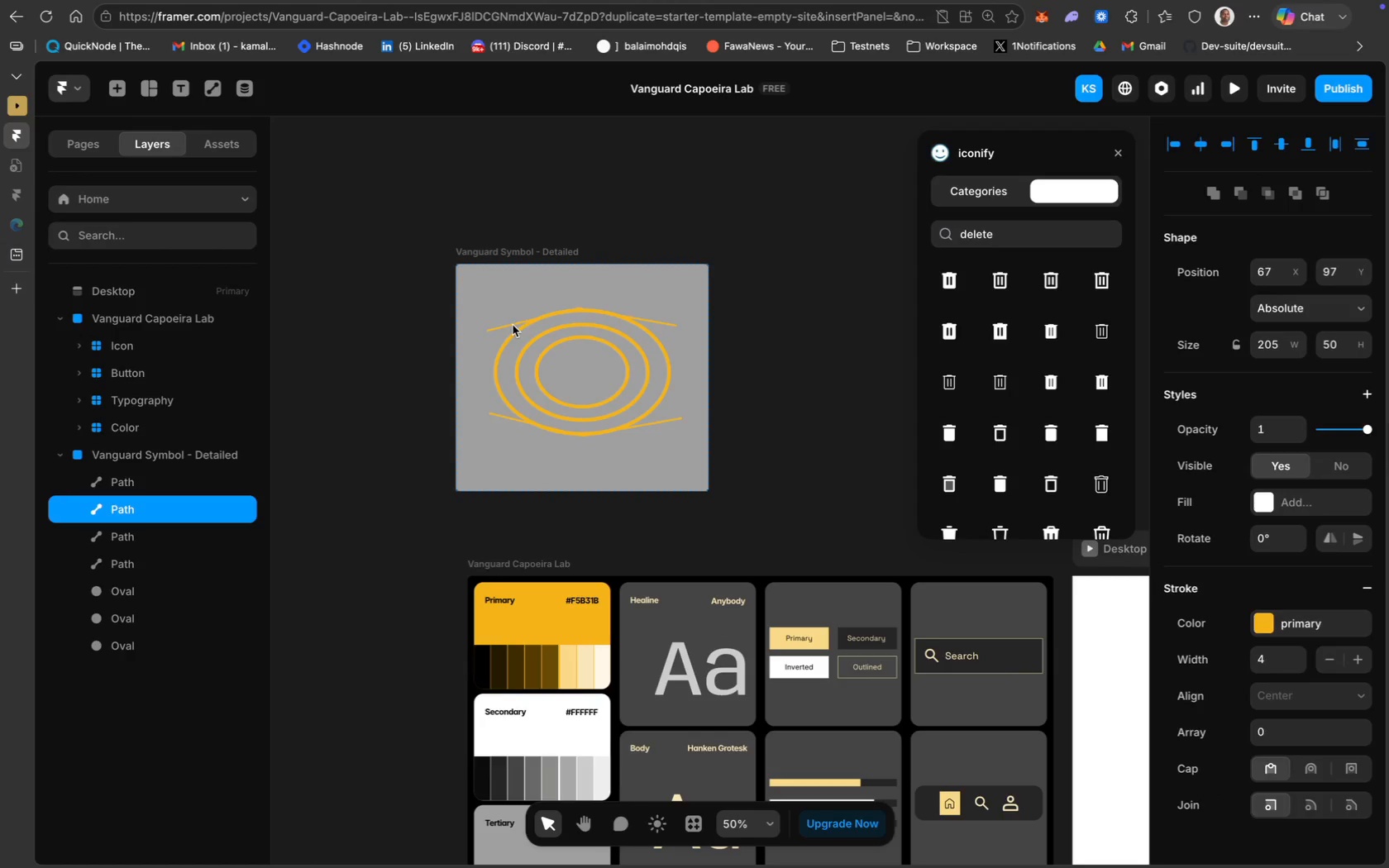 
key(ArrowLeft)
 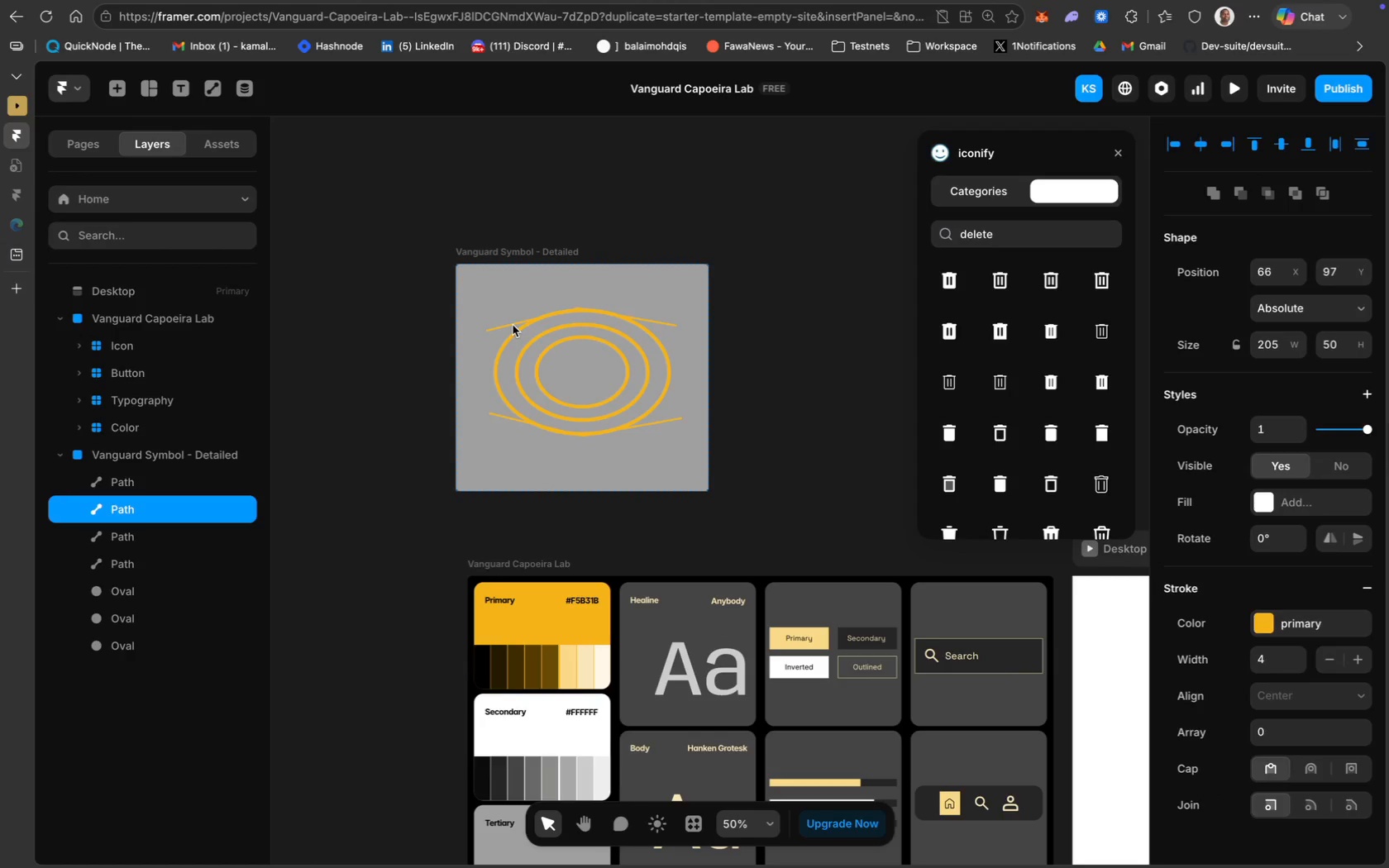 
key(ArrowLeft)
 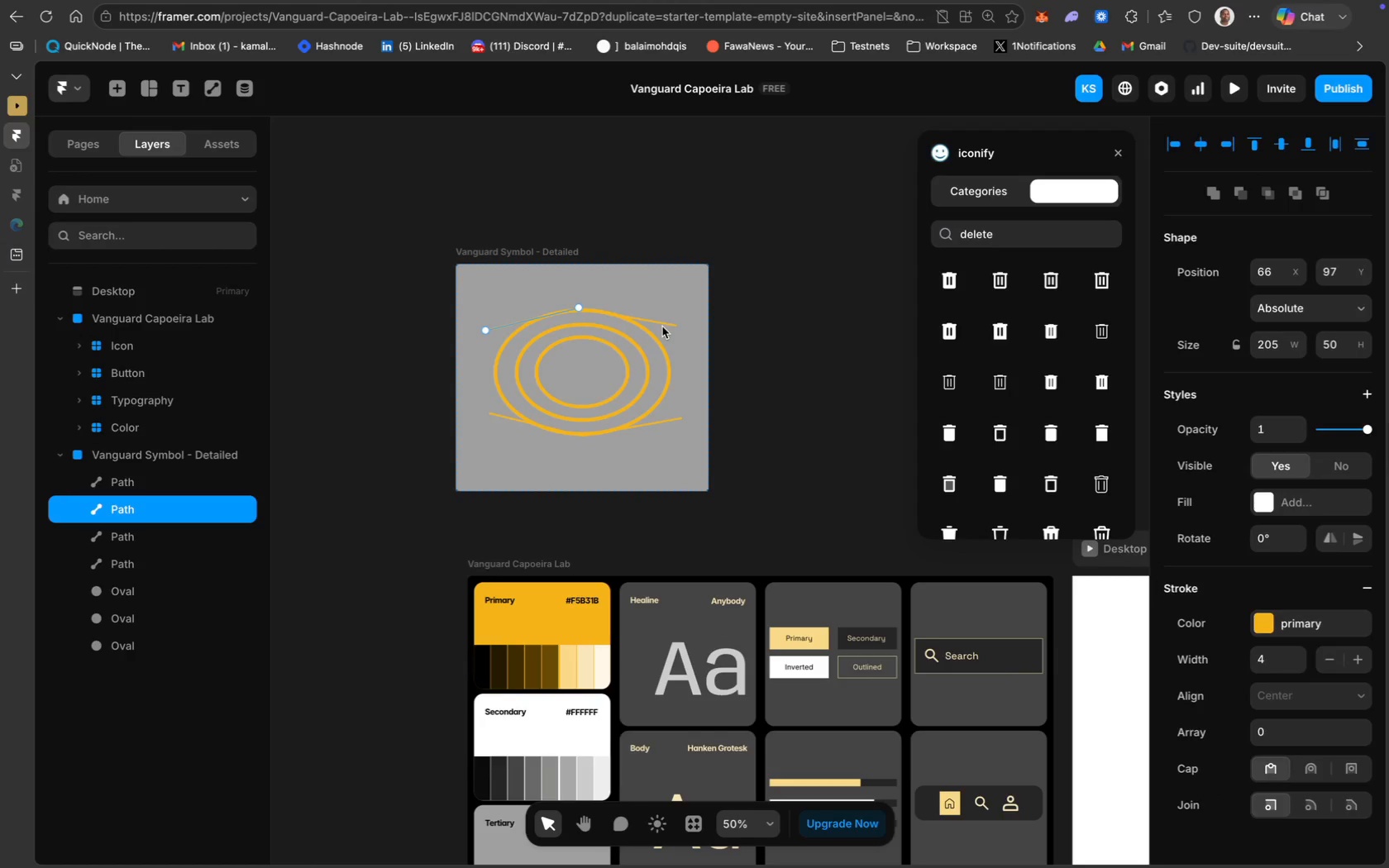 
left_click([662, 322])
 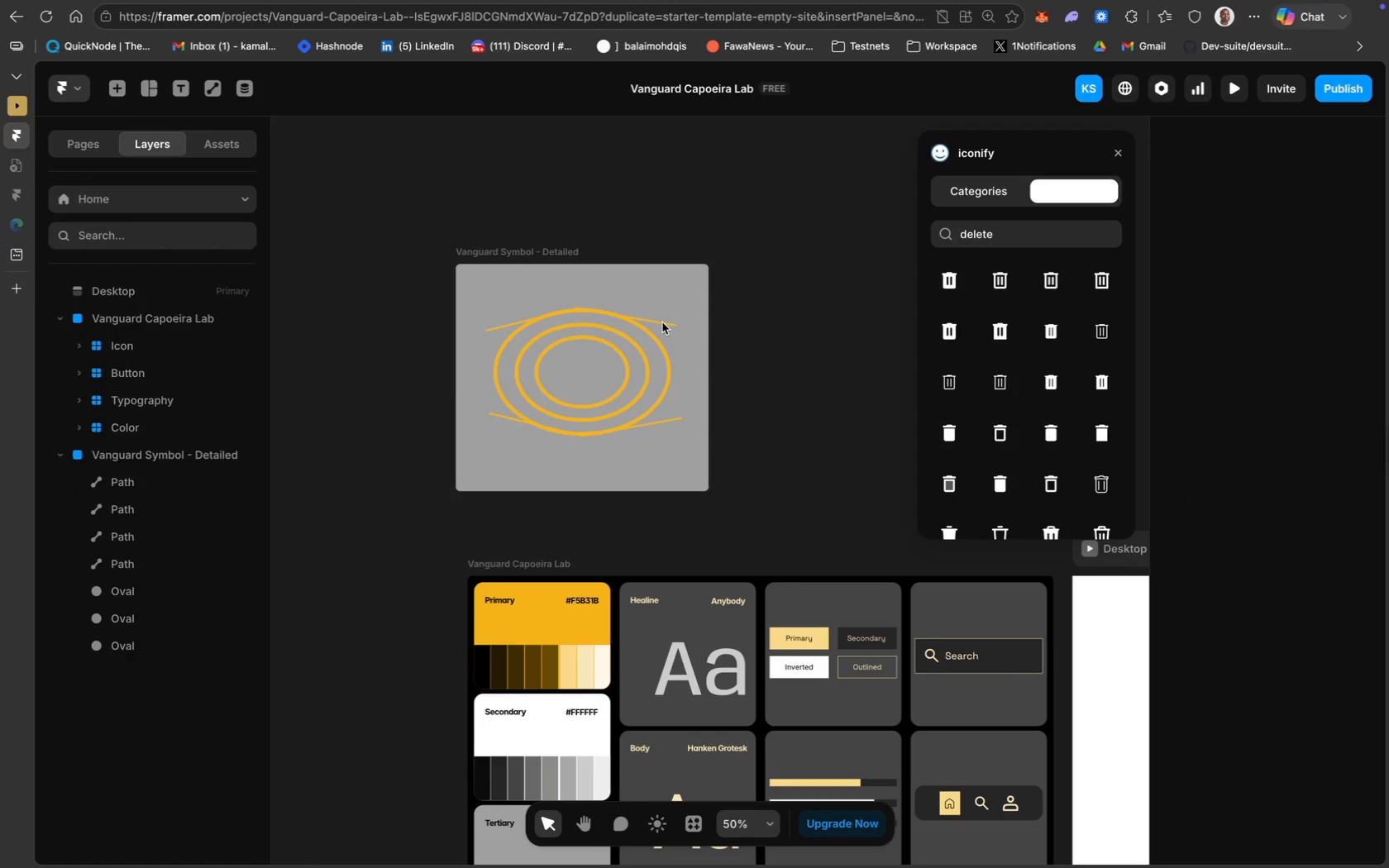 
key(ArrowDown)
 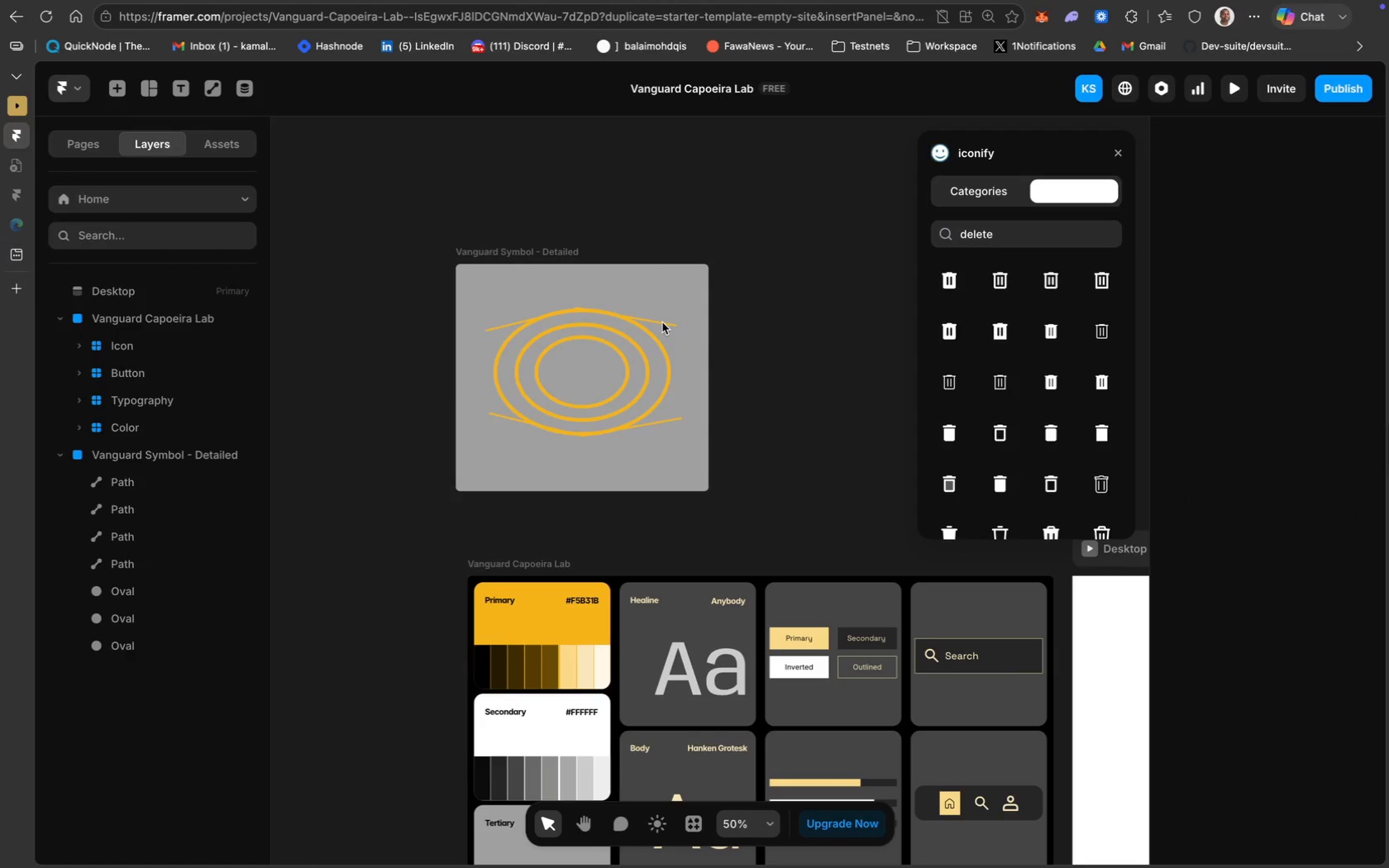 
key(ArrowDown)
 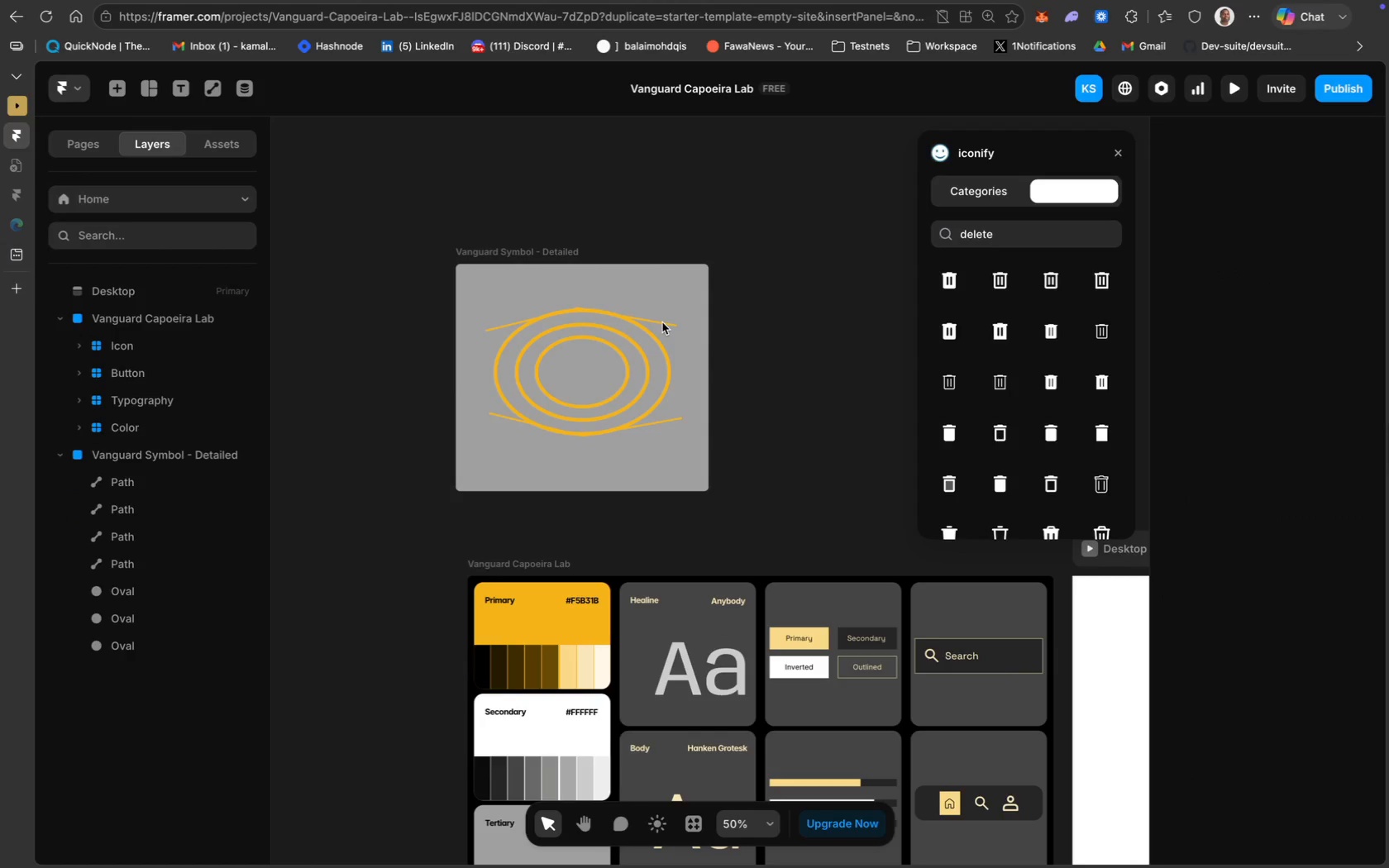 
key(ArrowDown)
 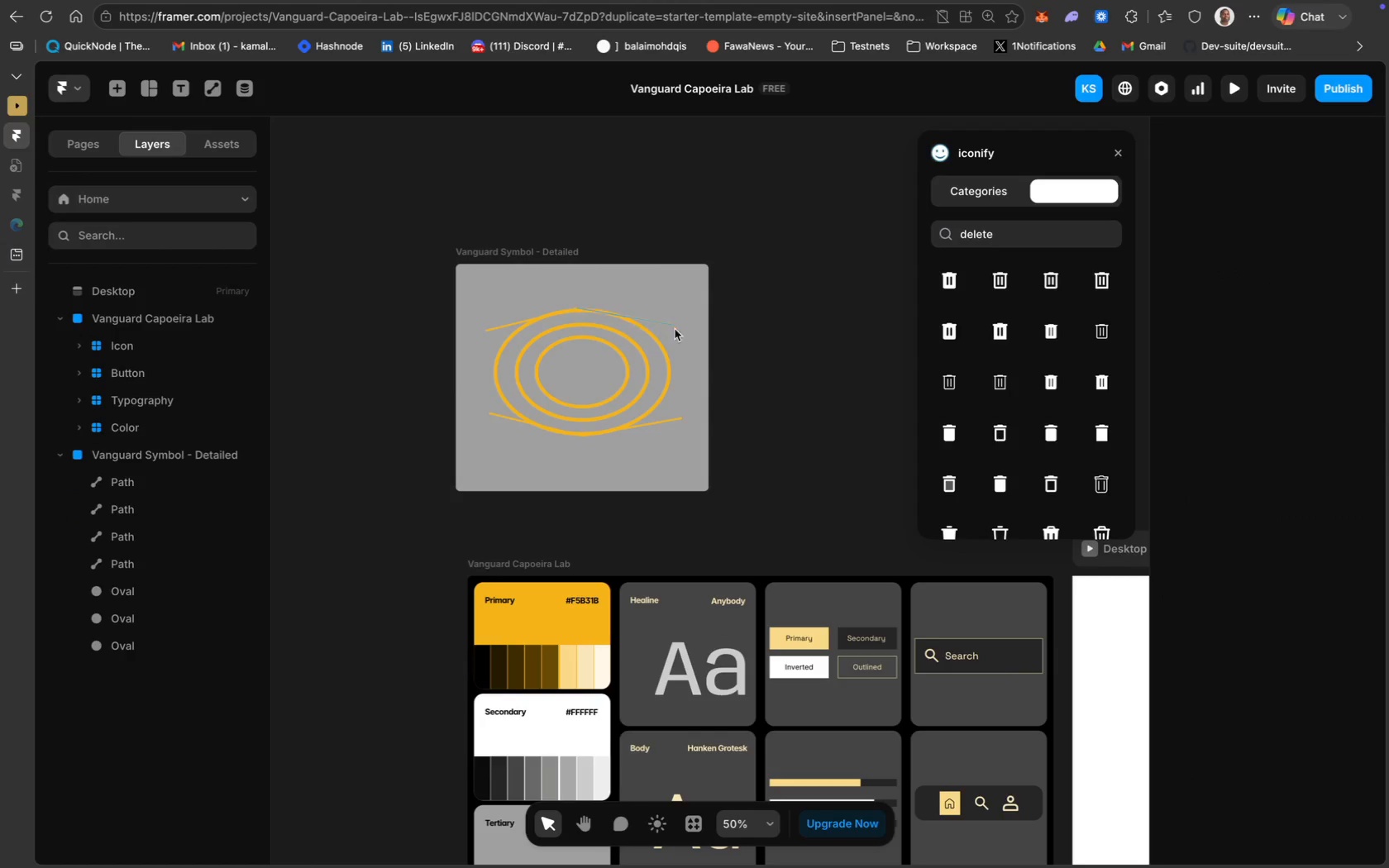 
left_click([761, 424])
 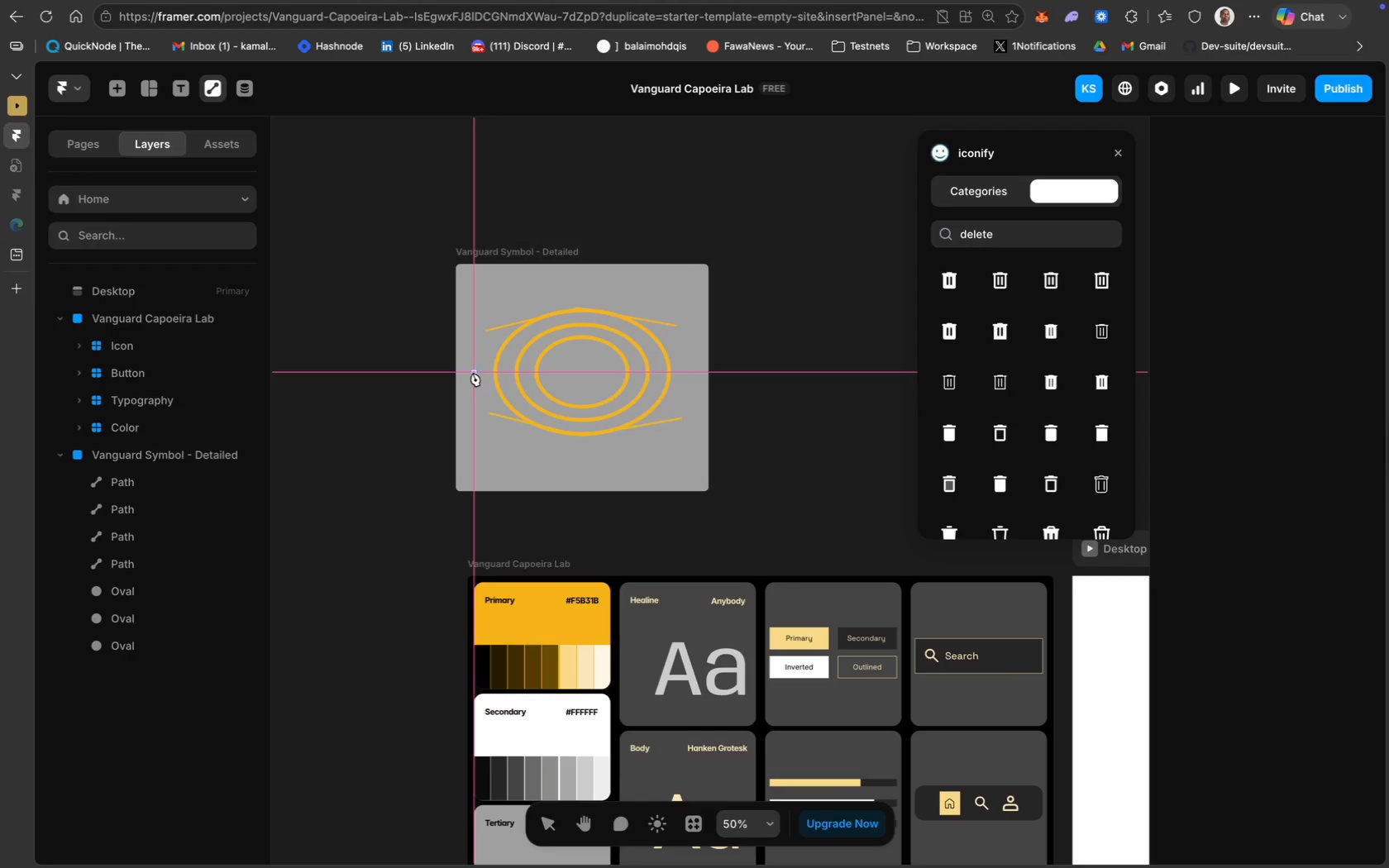 
wait(15.89)
 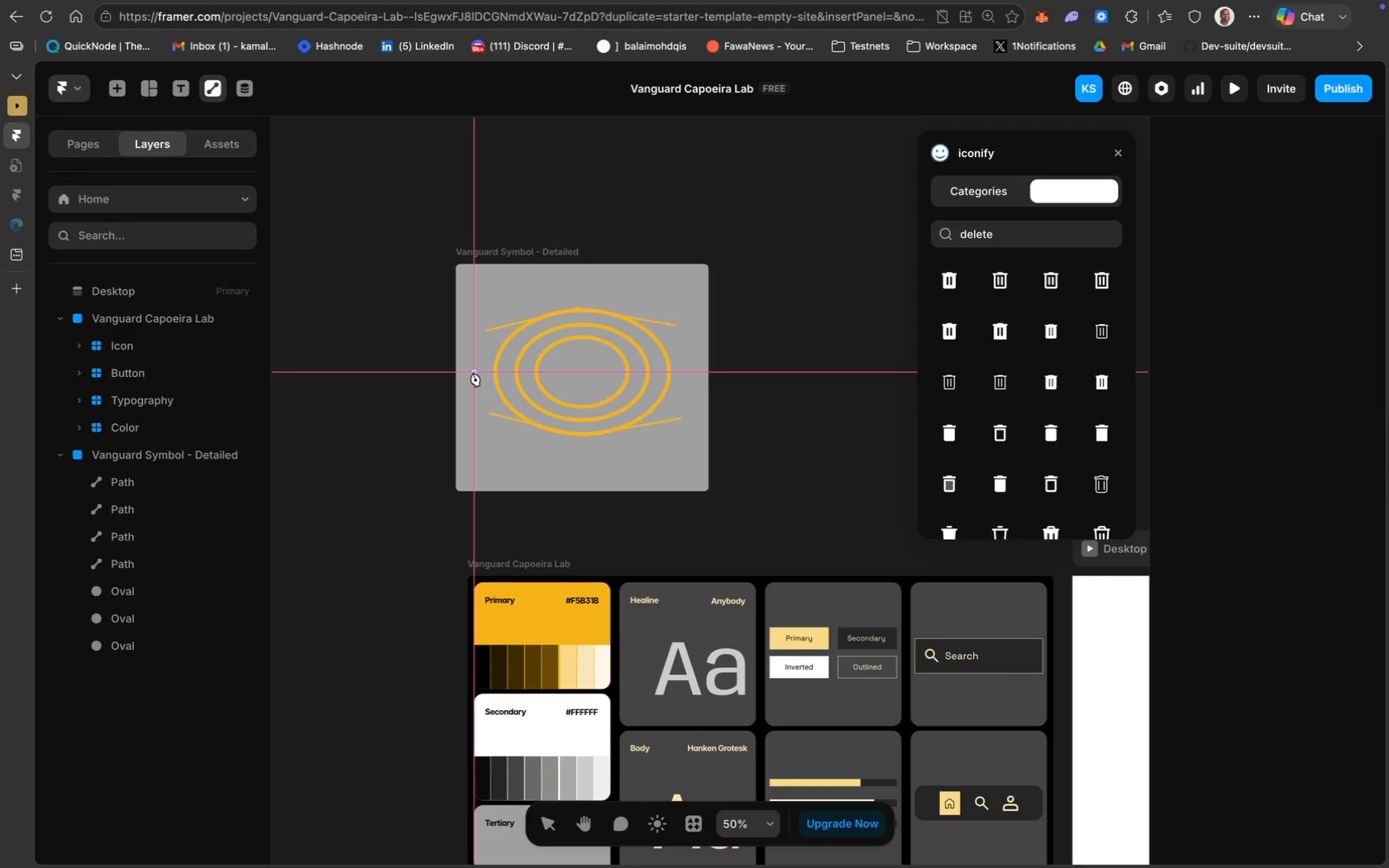 
left_click([518, 327])
 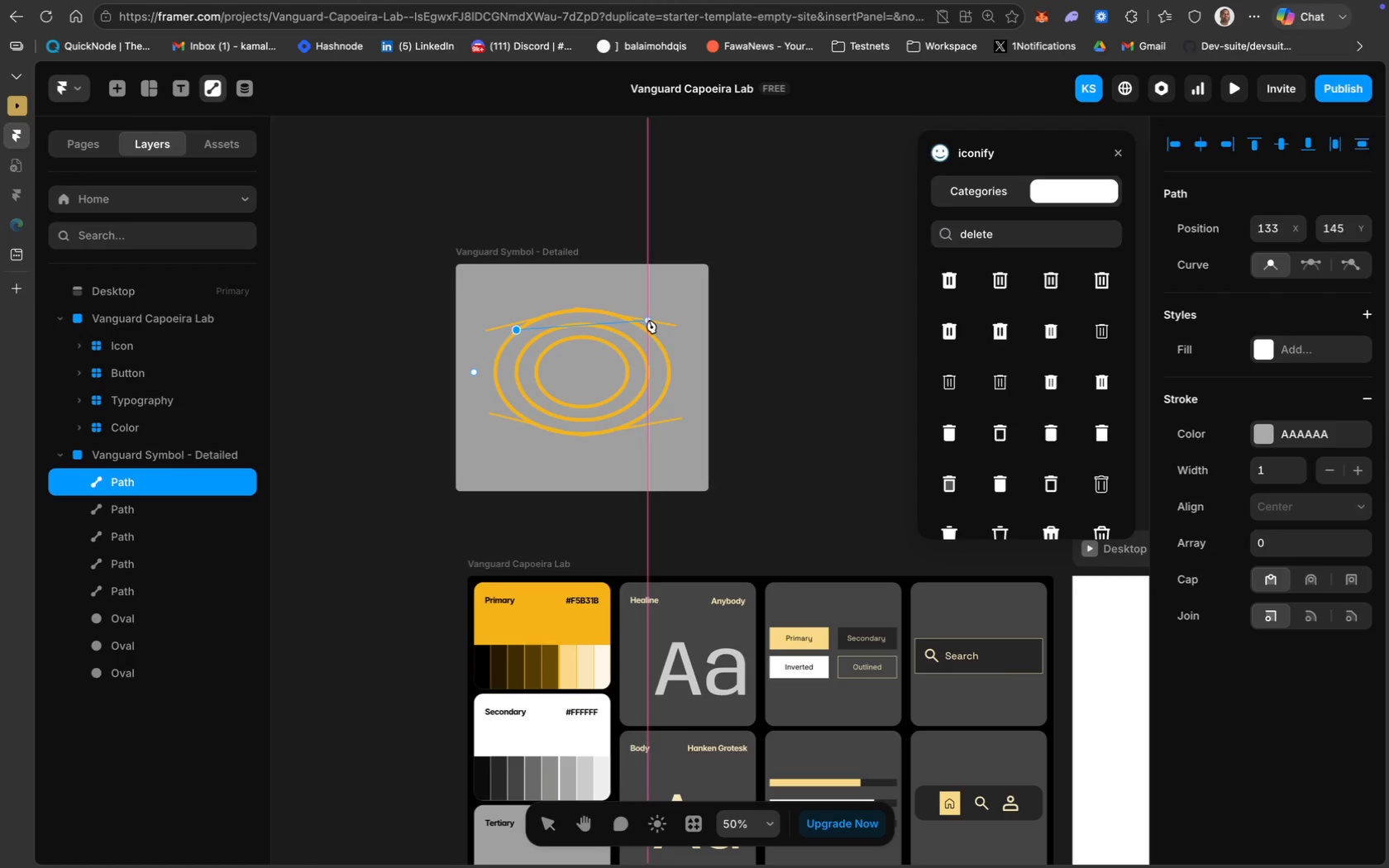 
wait(11.24)
 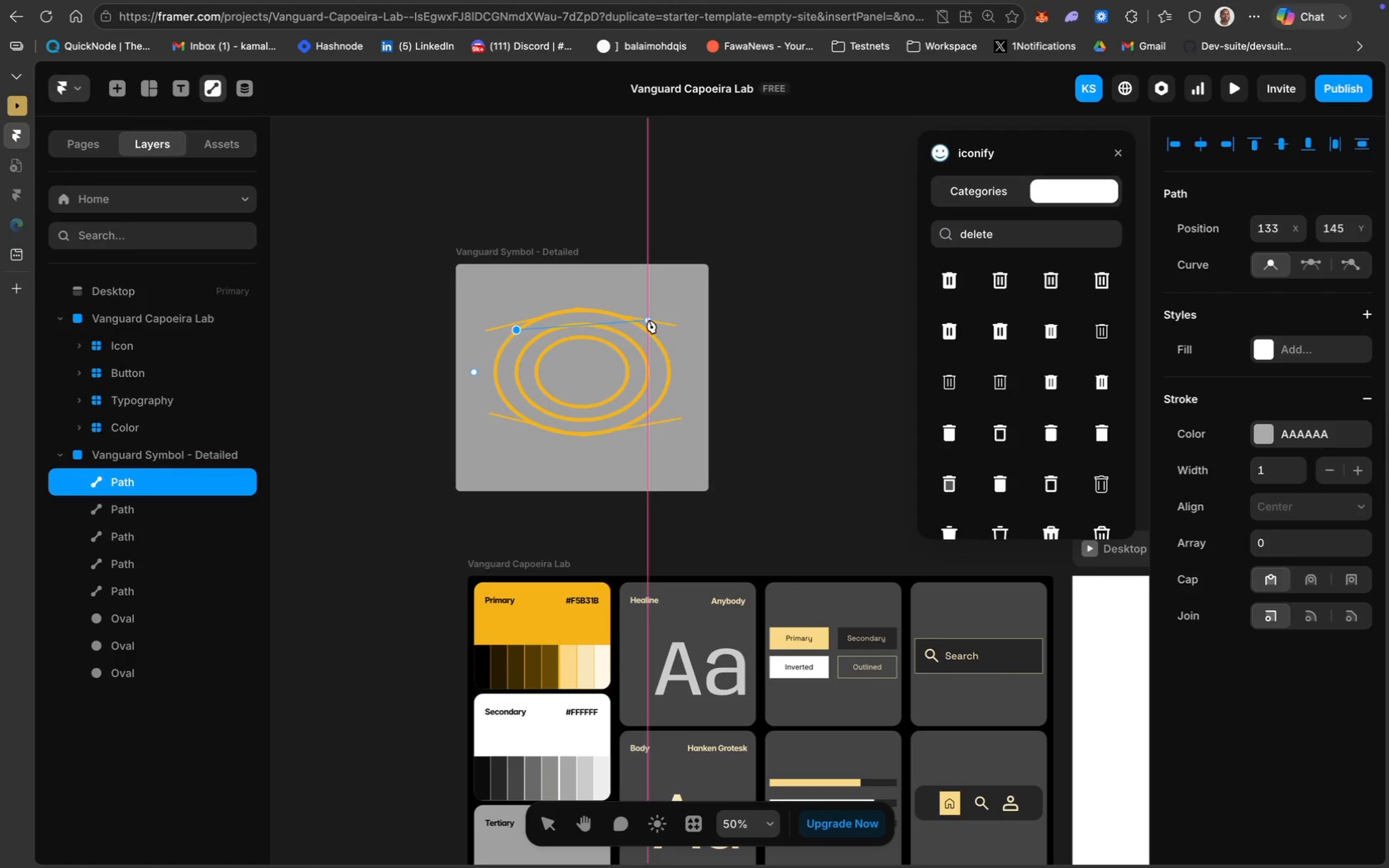 
left_click([477, 372])
 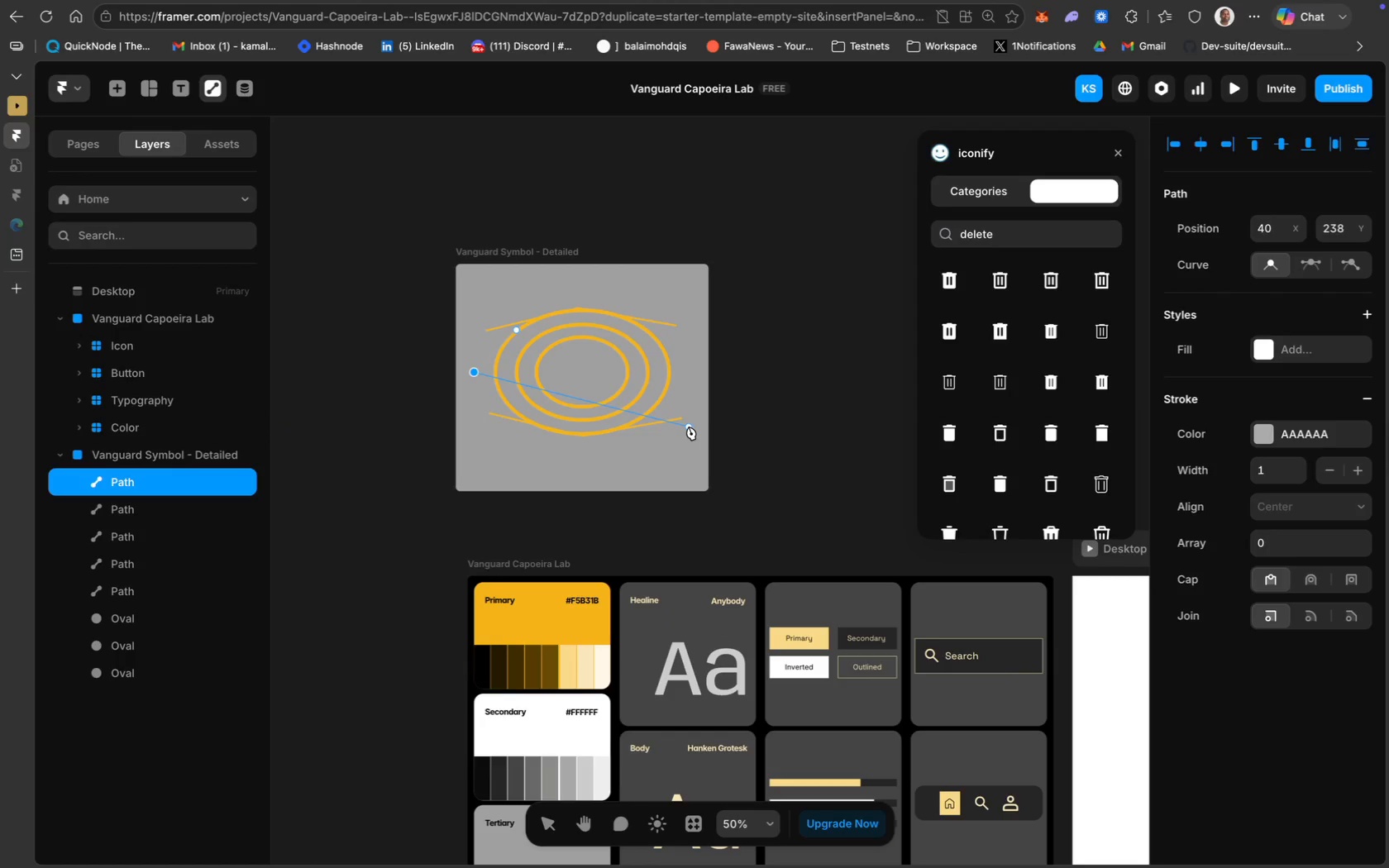 
wait(16.52)
 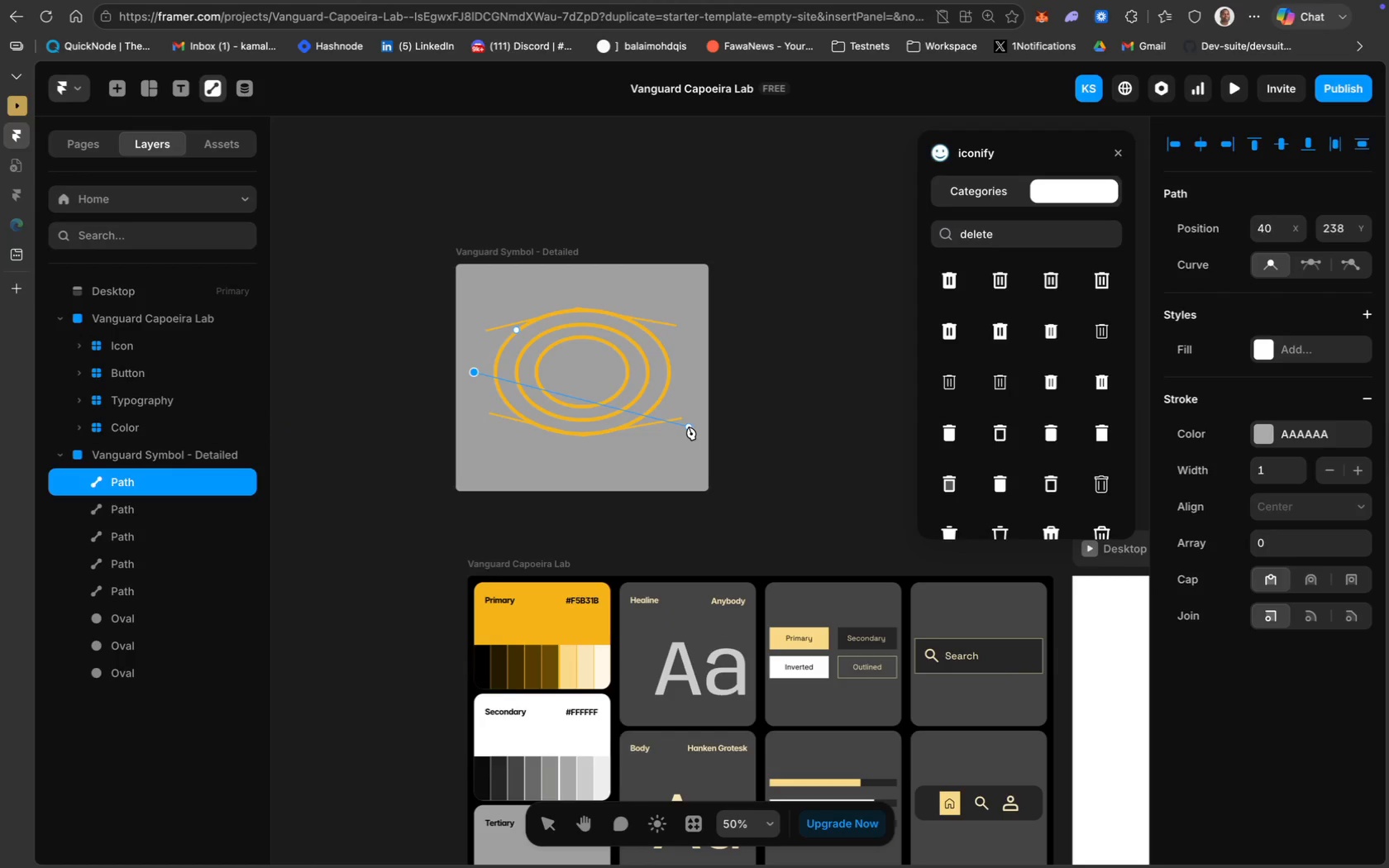 
left_click([691, 435])
 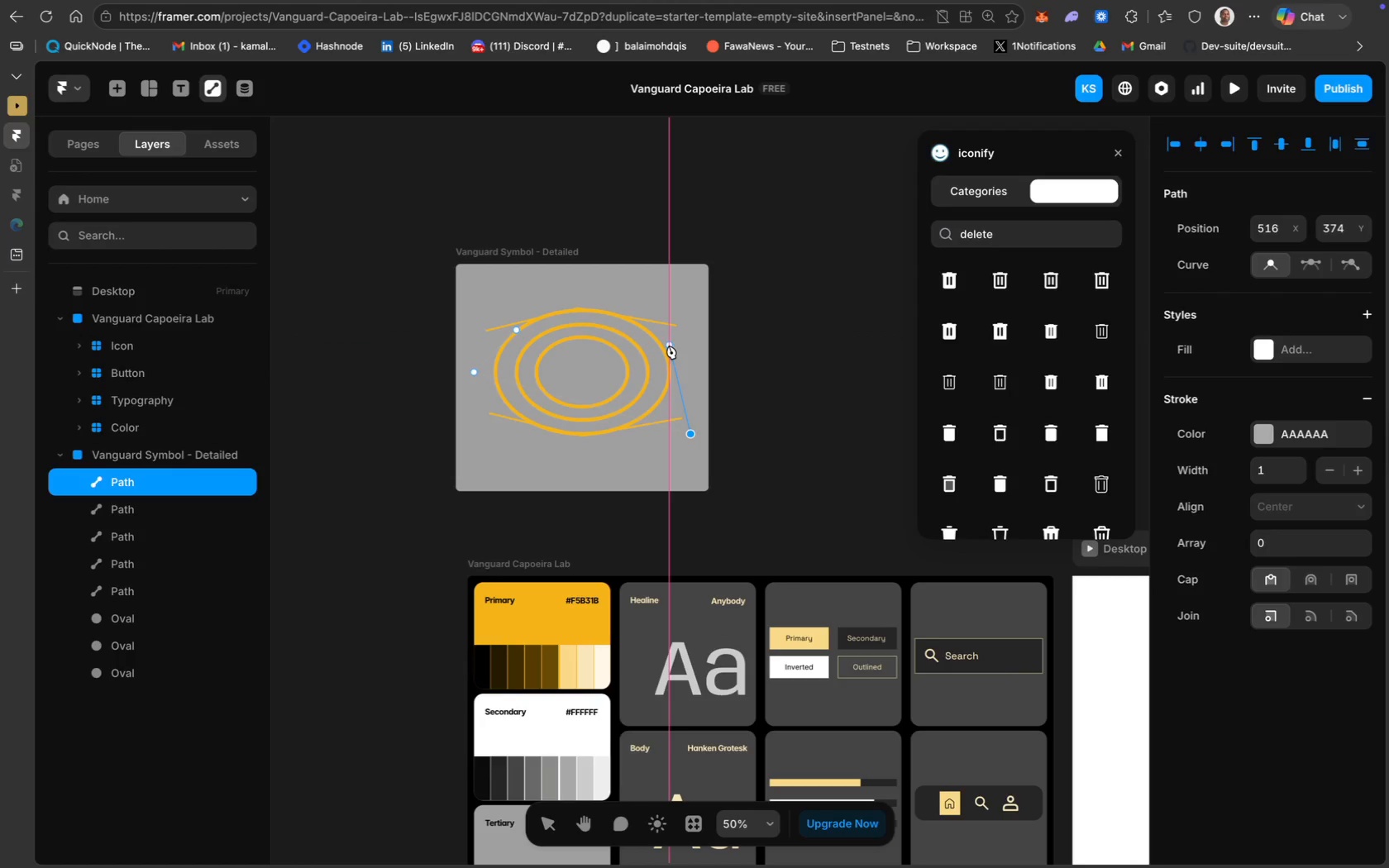 
wait(17.88)
 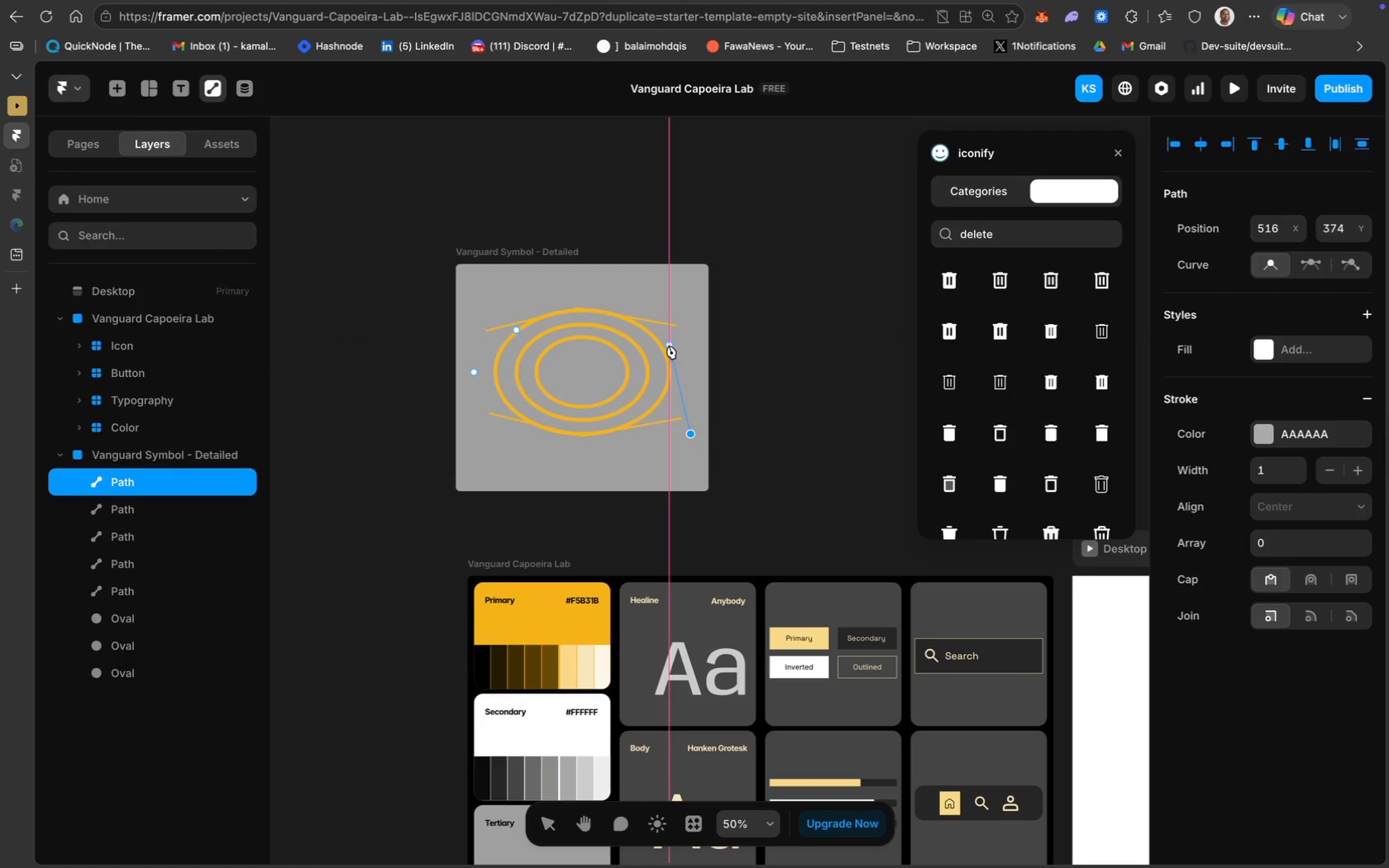 
left_click([654, 331])
 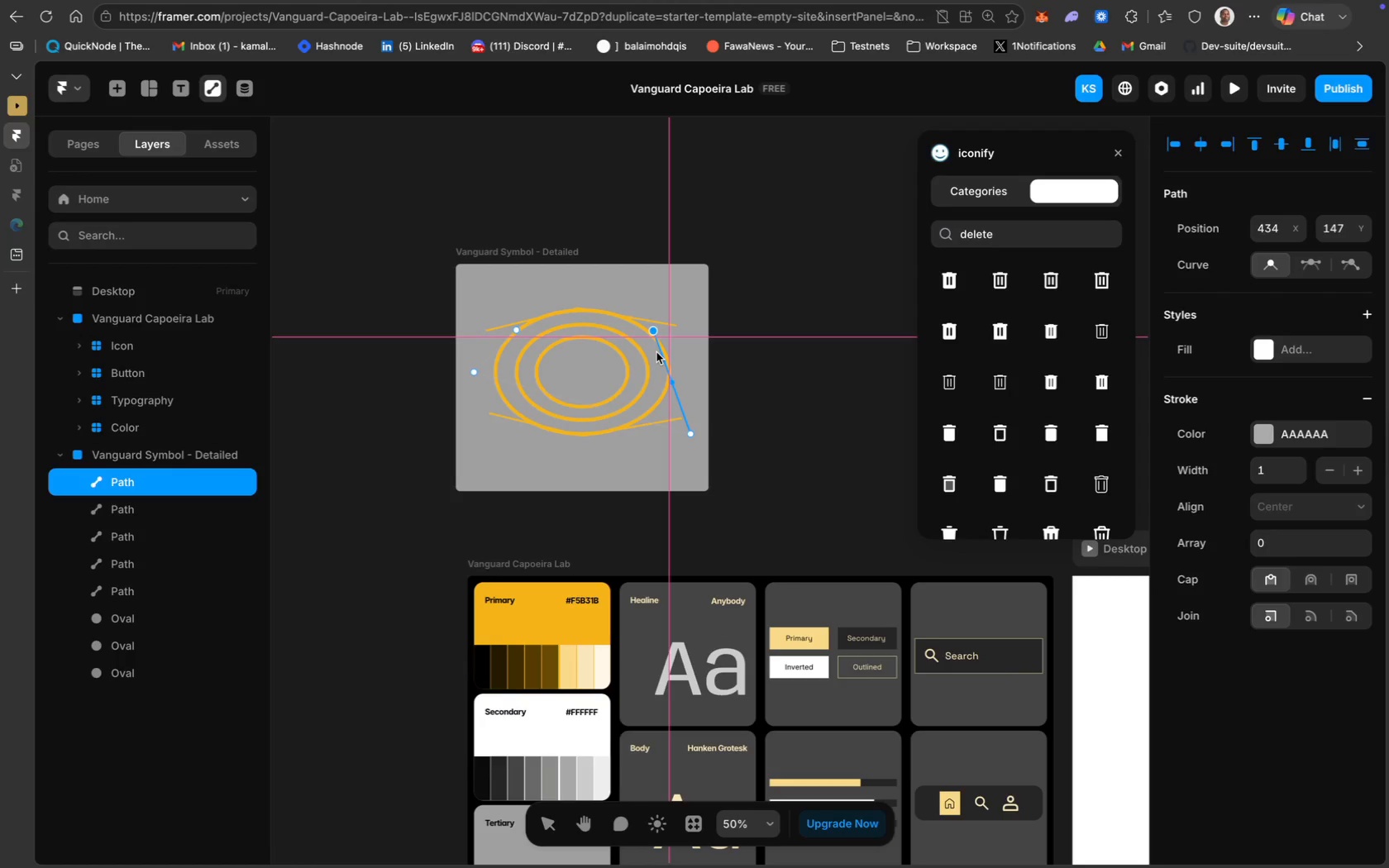 
wait(9.35)
 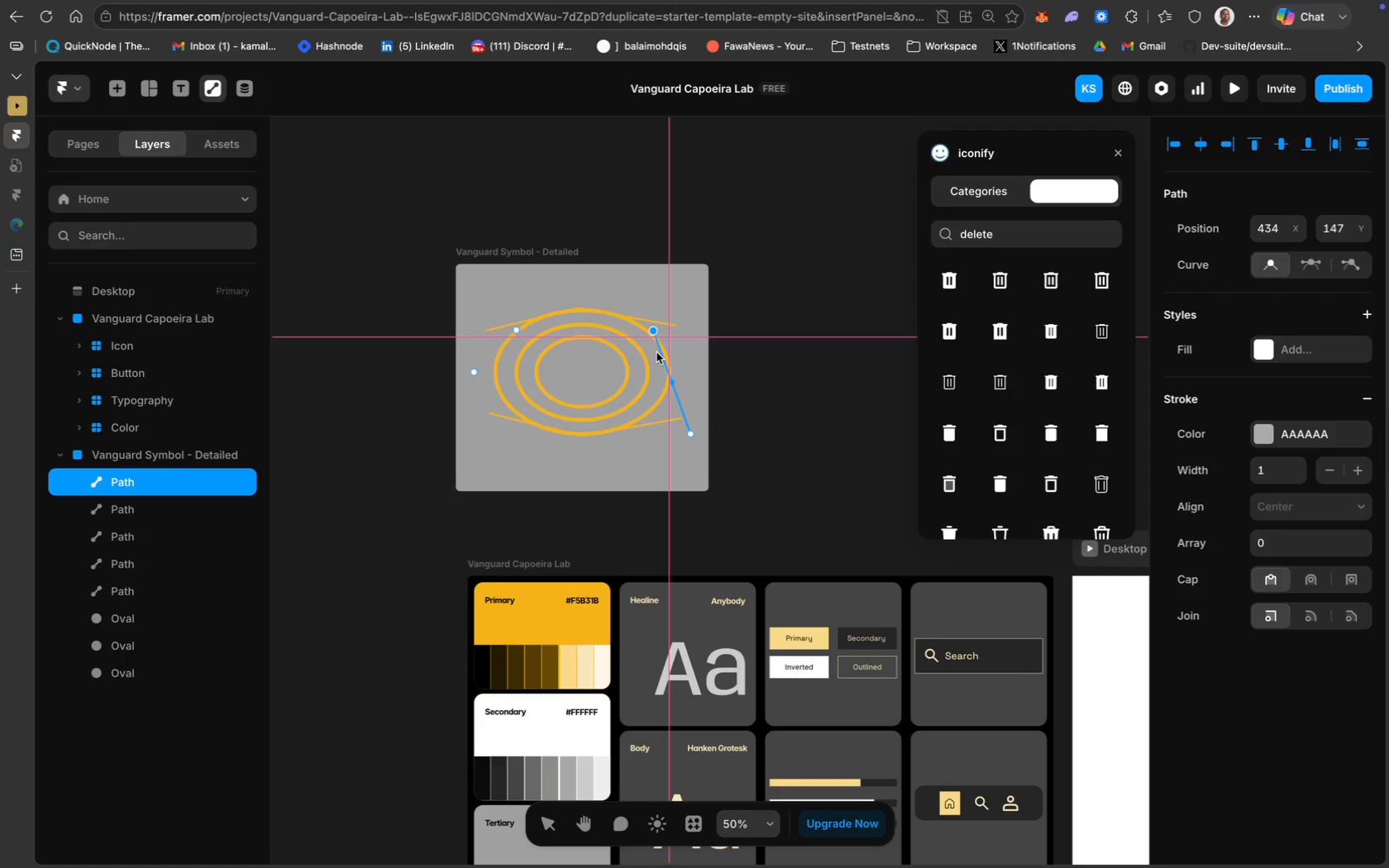 
left_click([662, 357])
 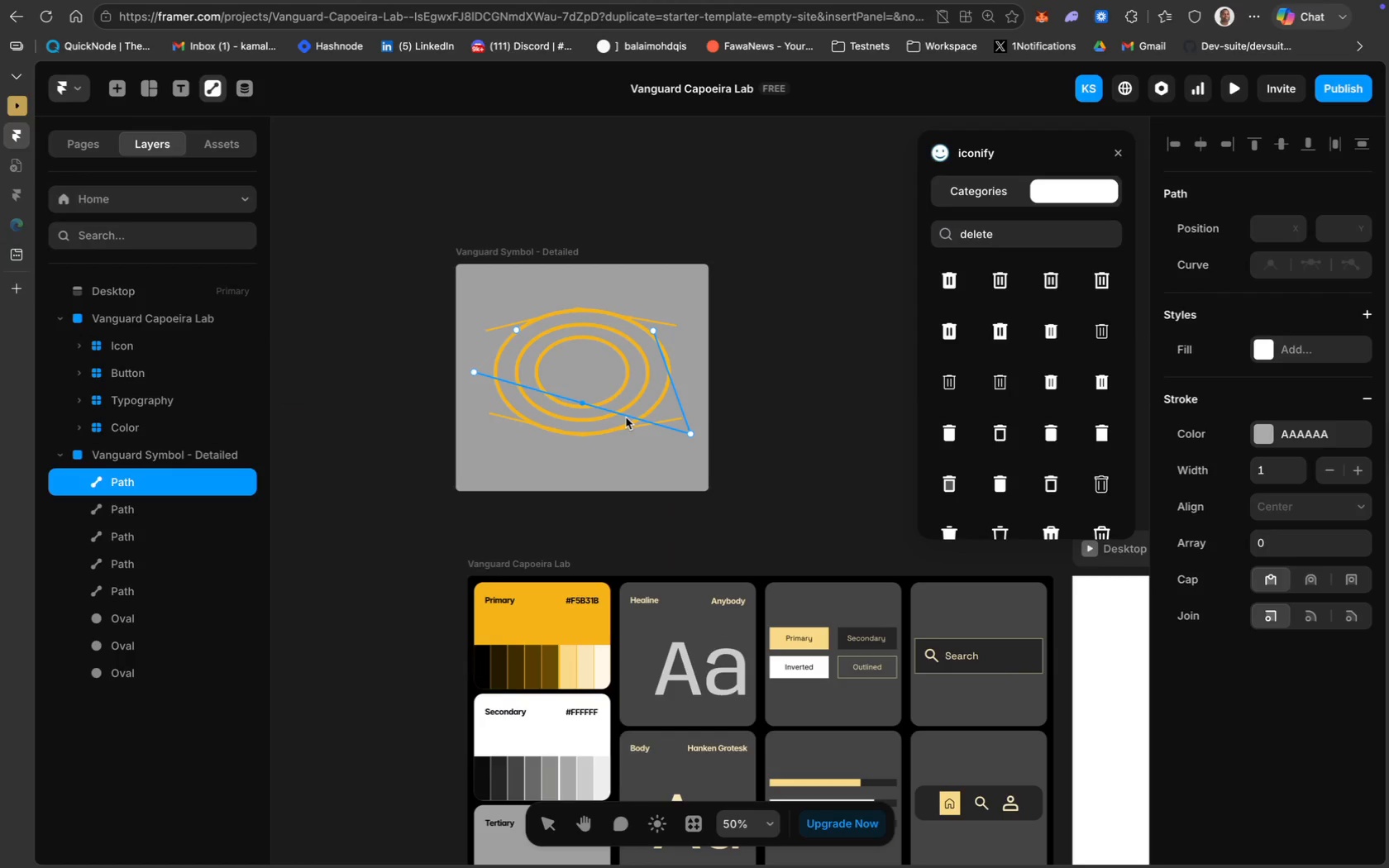 
key(Shift+ShiftLeft)
 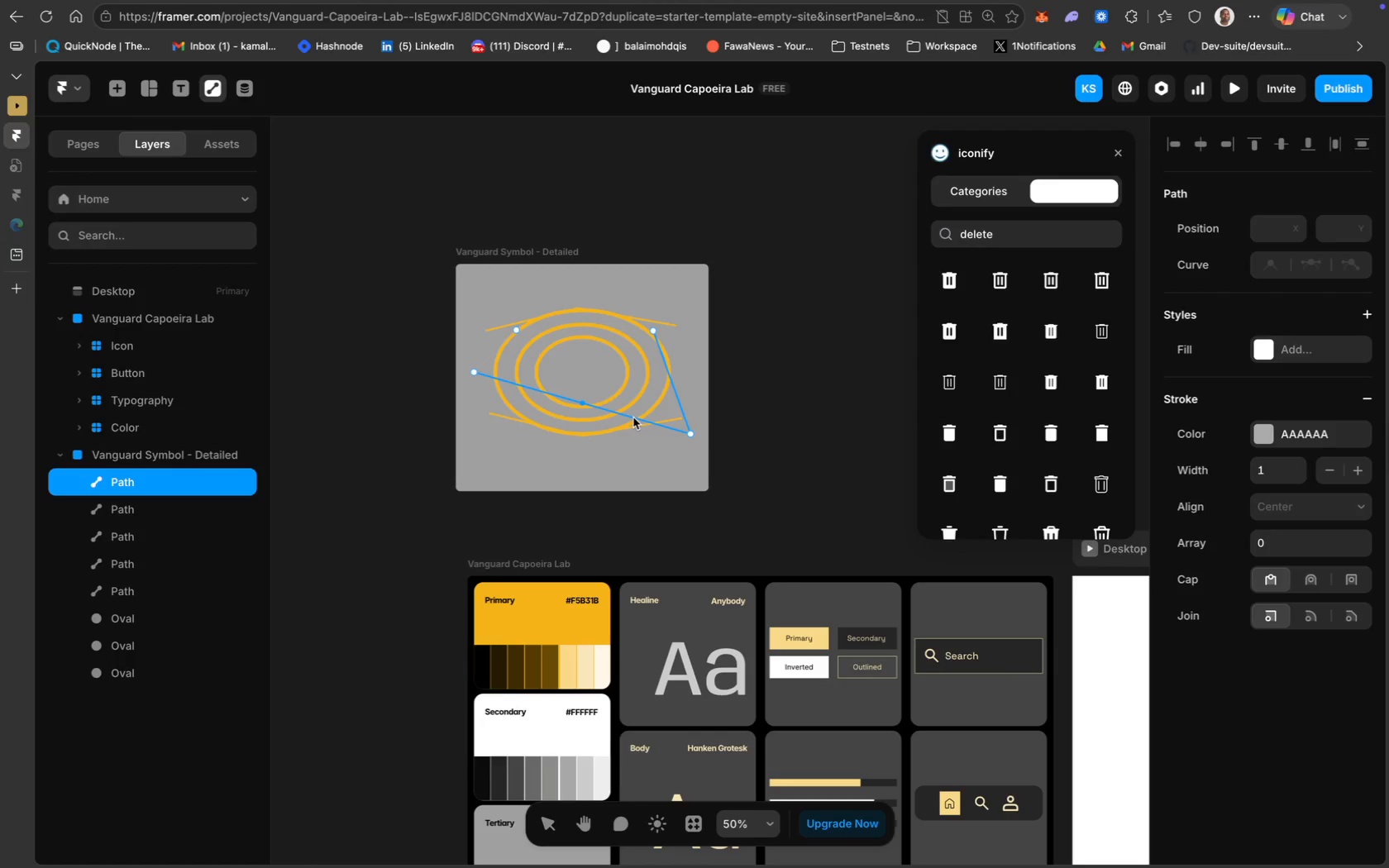 
left_click([633, 417])
 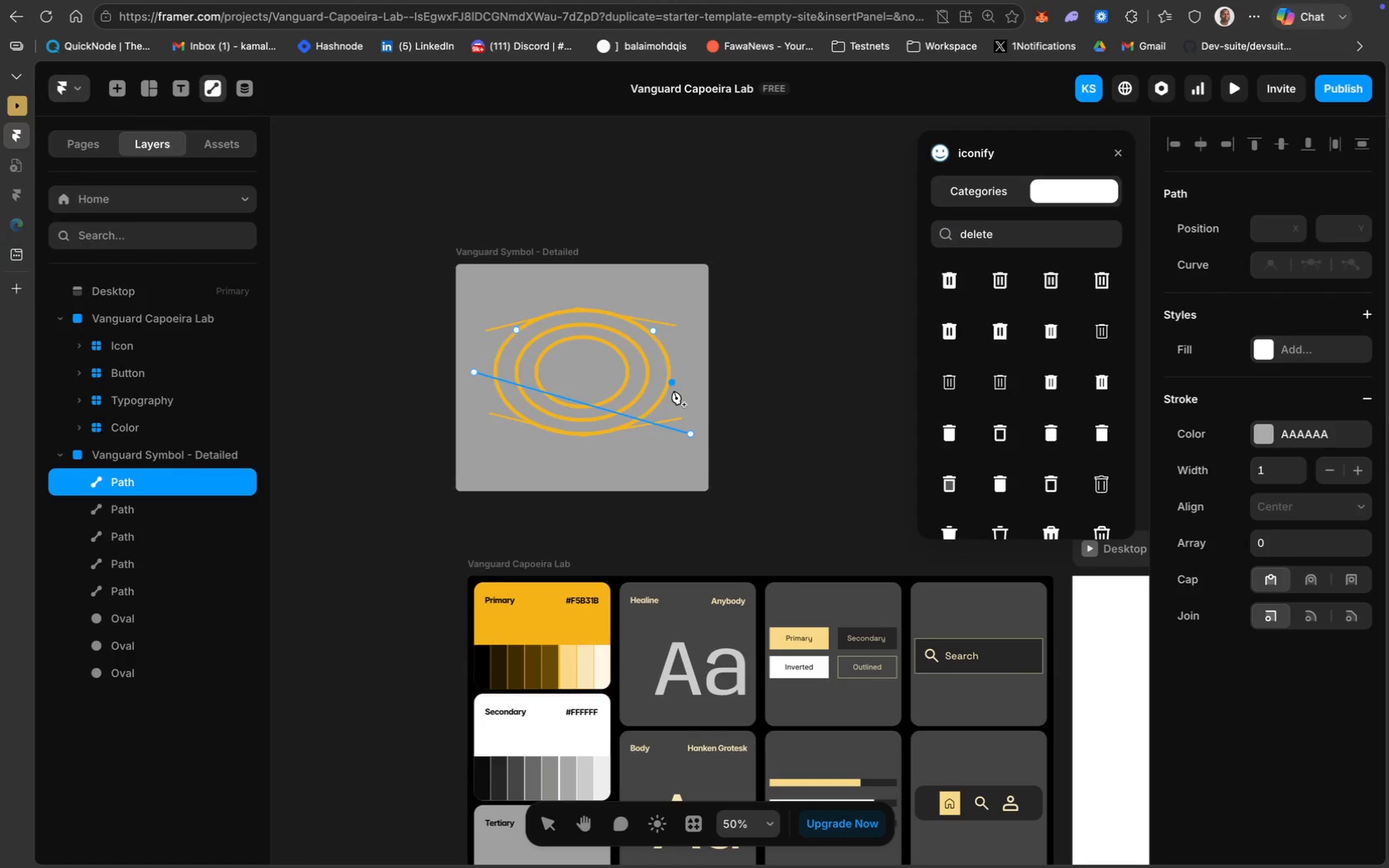 
hold_key(key=ShiftLeft, duration=0.34)
 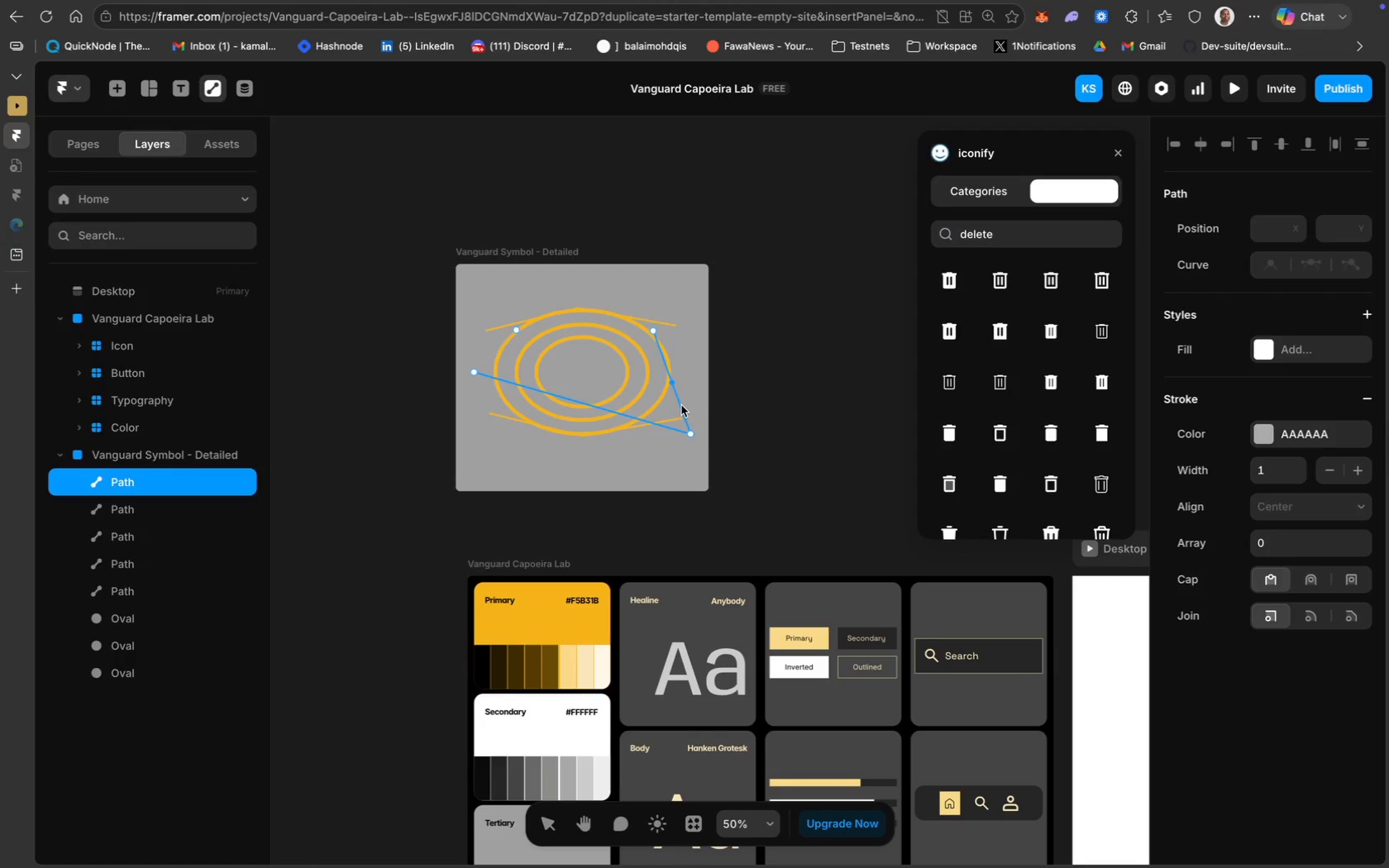 
hold_key(key=ShiftLeft, duration=2.98)
left_click([680, 405])
 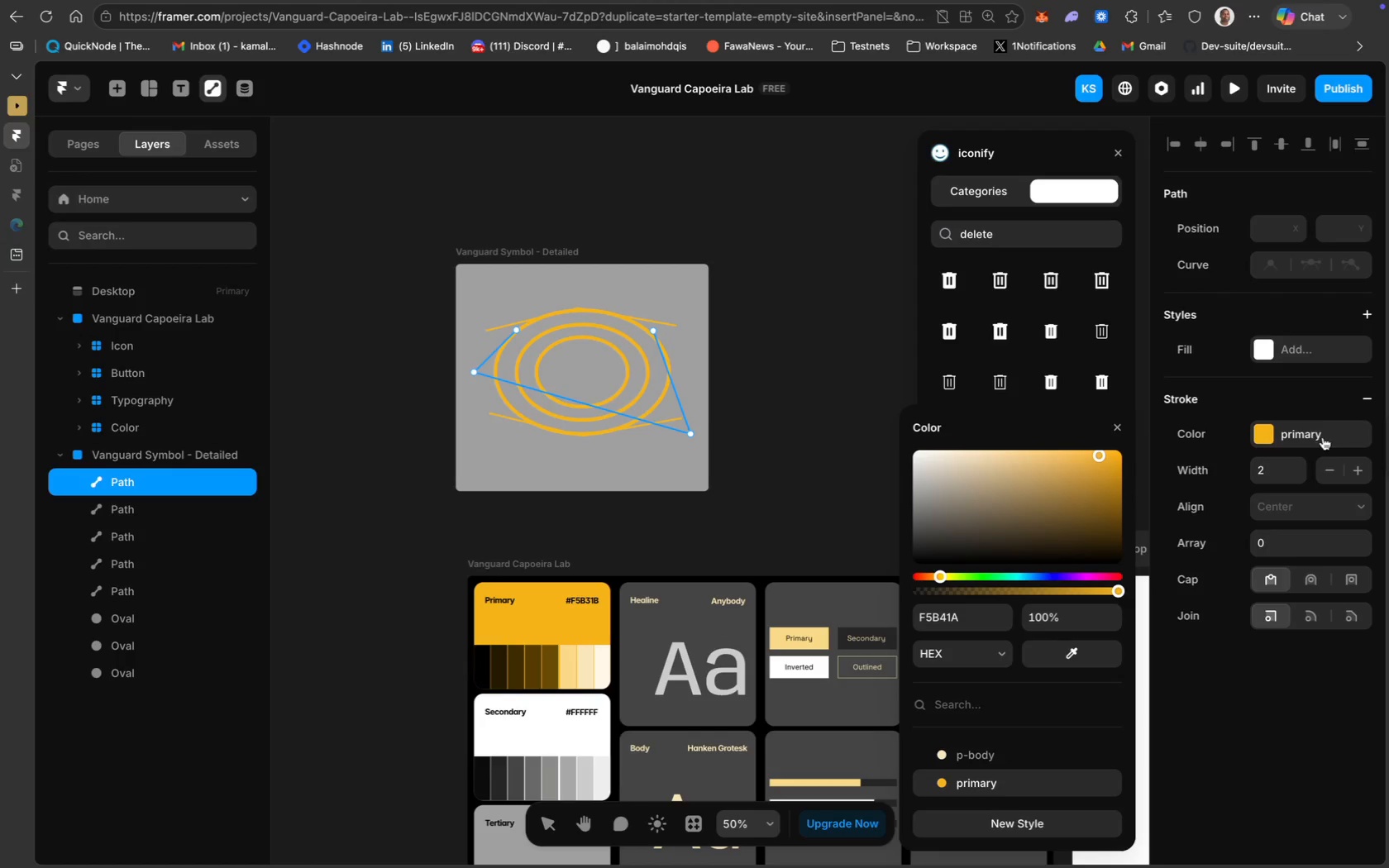 
wait(24.67)
 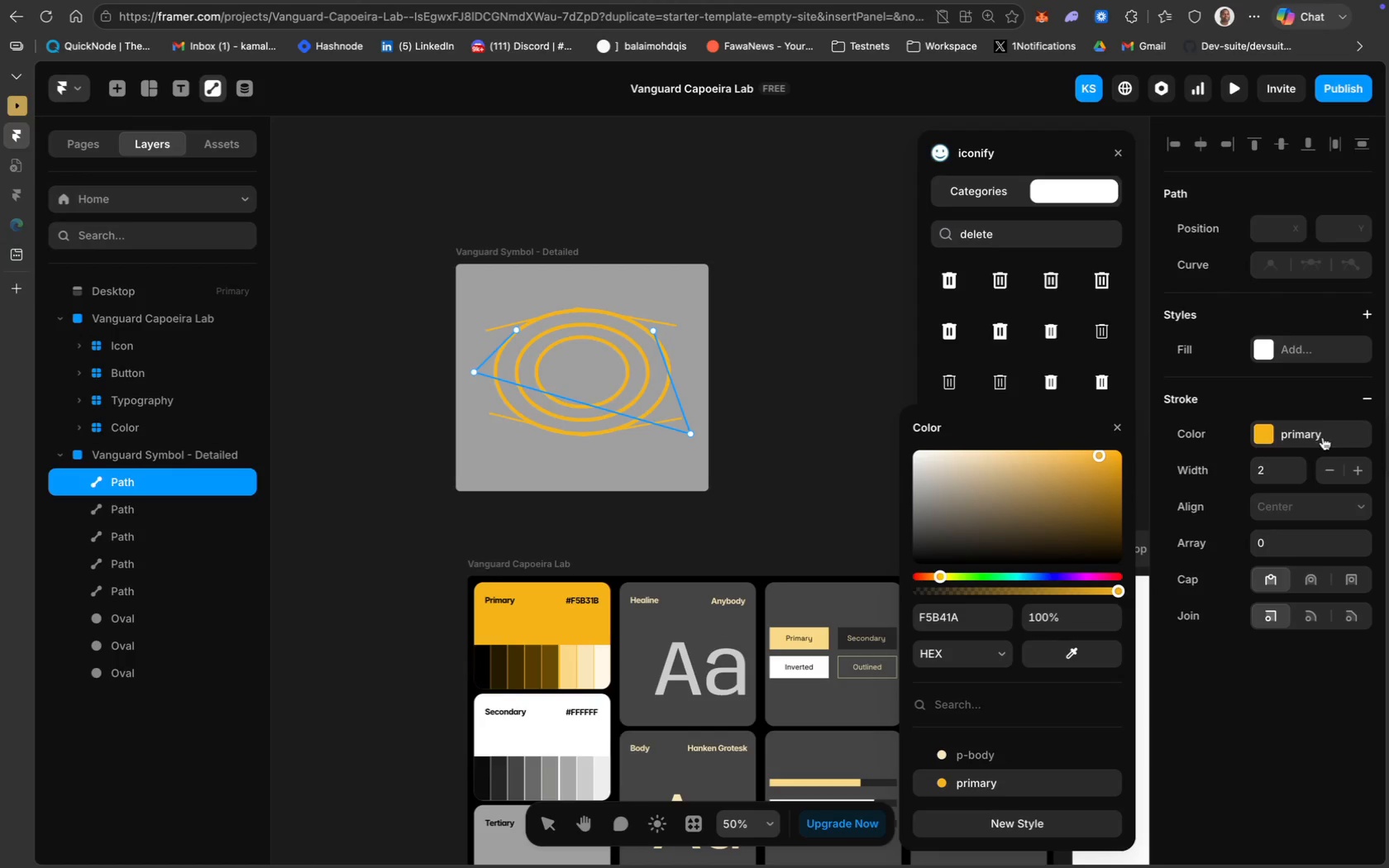 
left_click([1267, 265])
 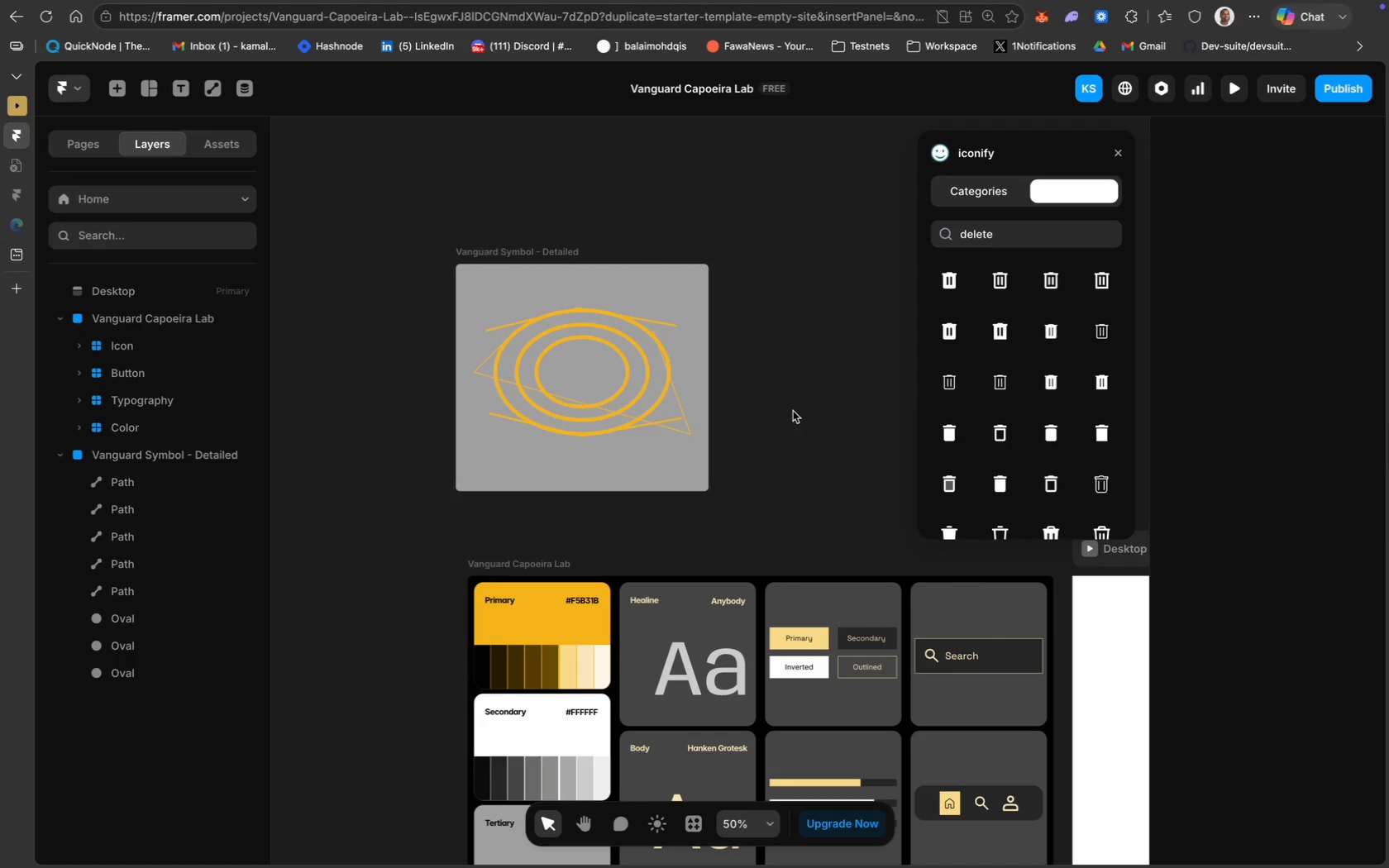 
wait(12.15)
 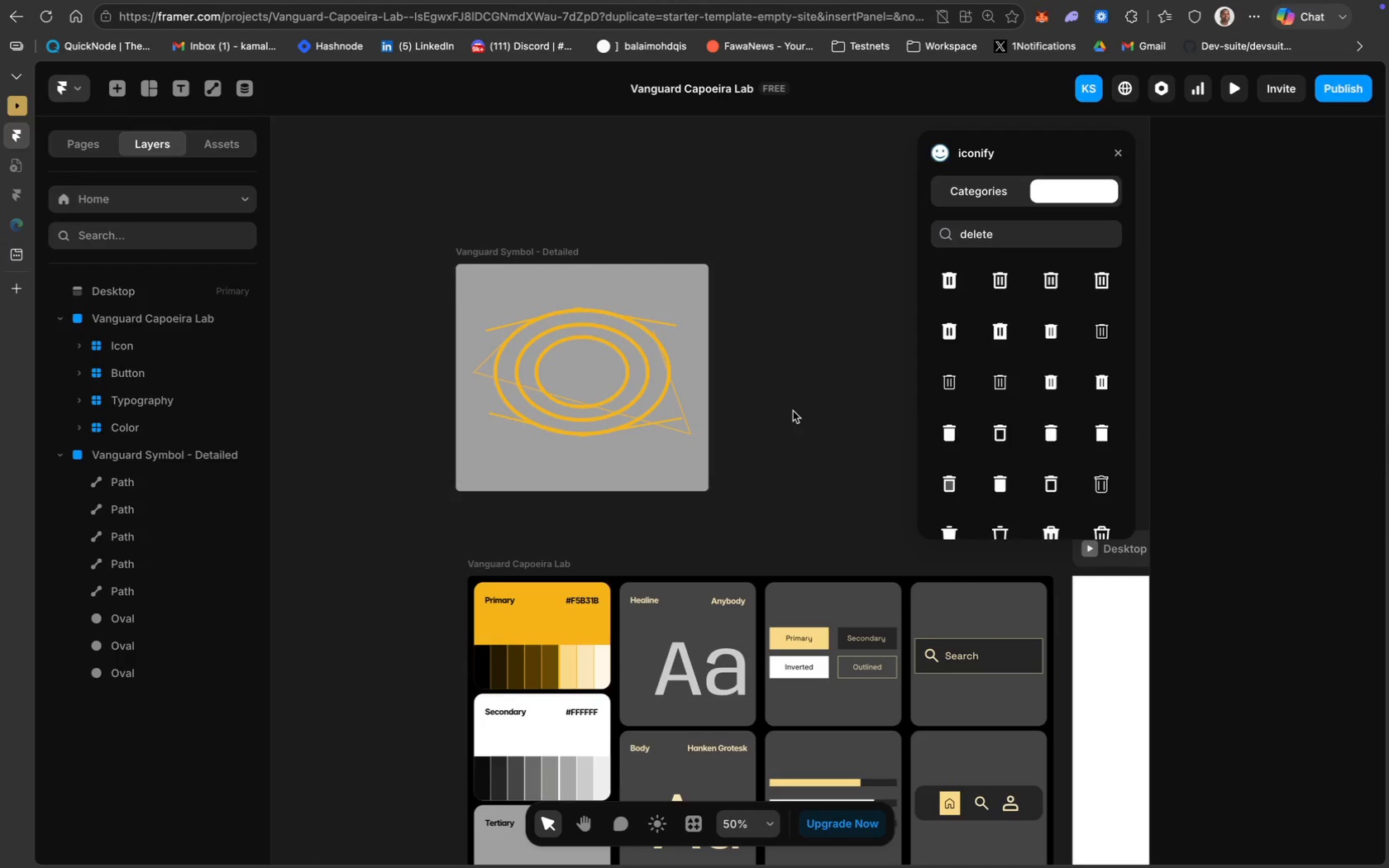 
left_click([679, 399])
 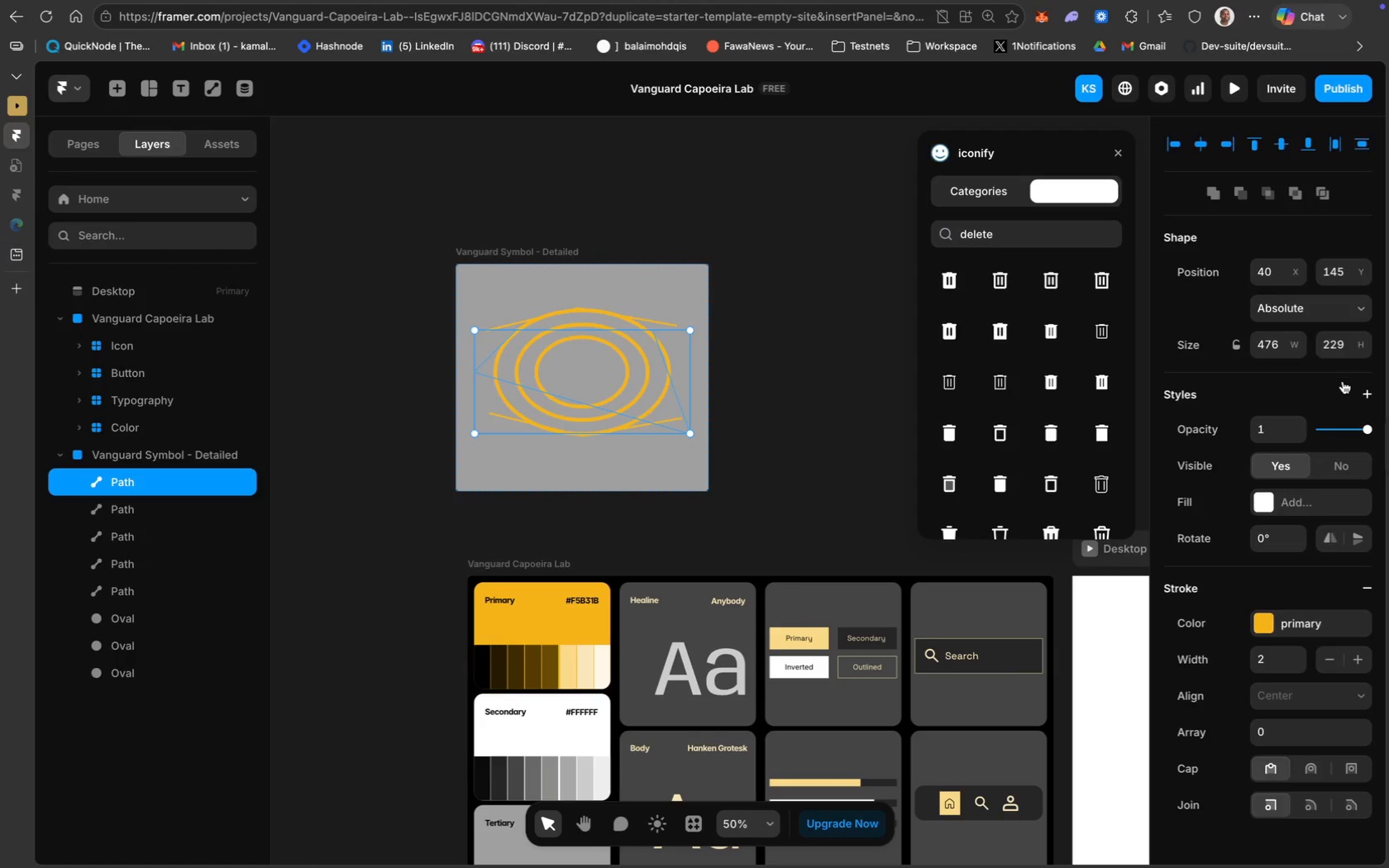 
scroll: coordinate [1330, 404], scroll_direction: up, amount: 2.0
 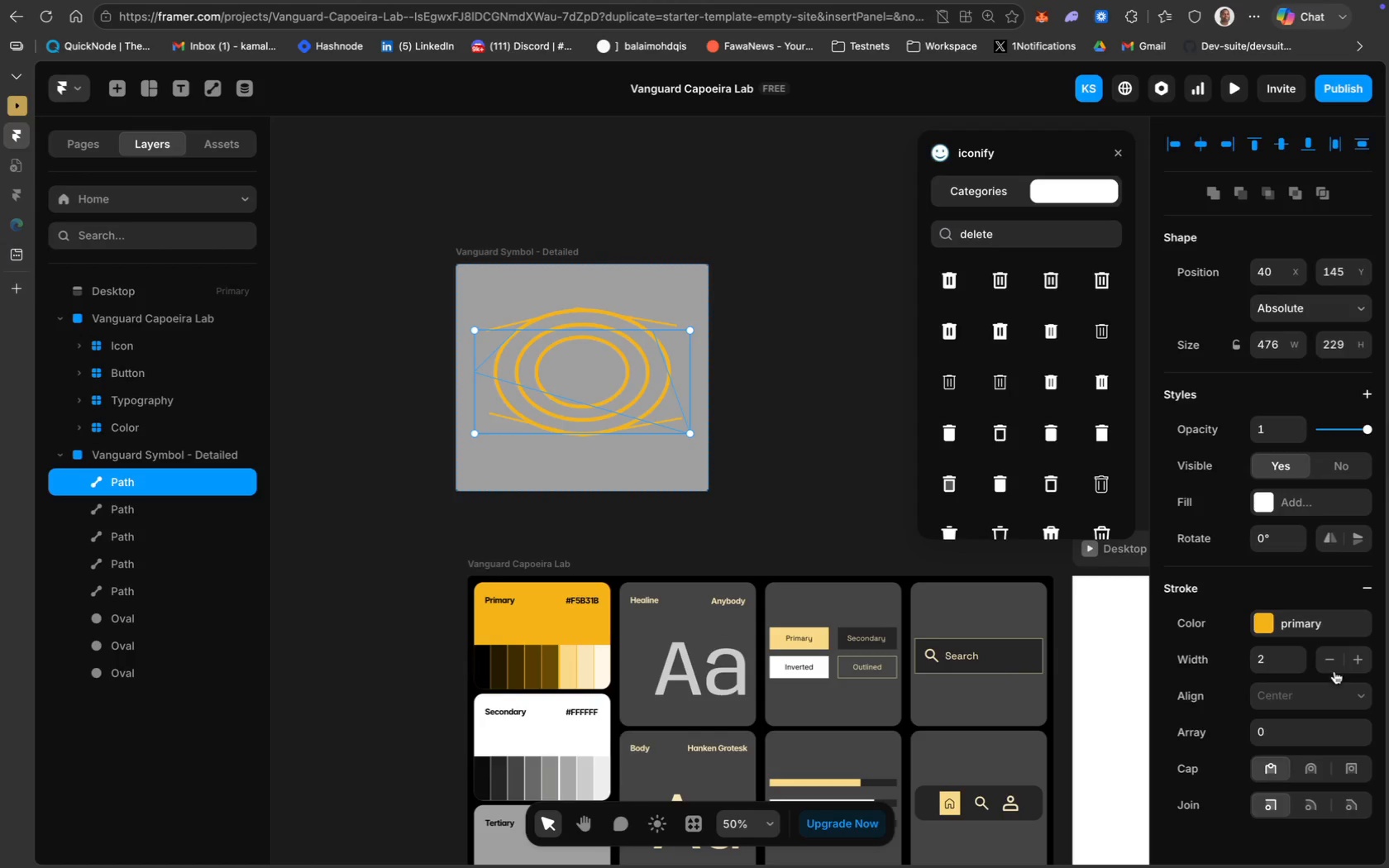 
left_click([1347, 699])
 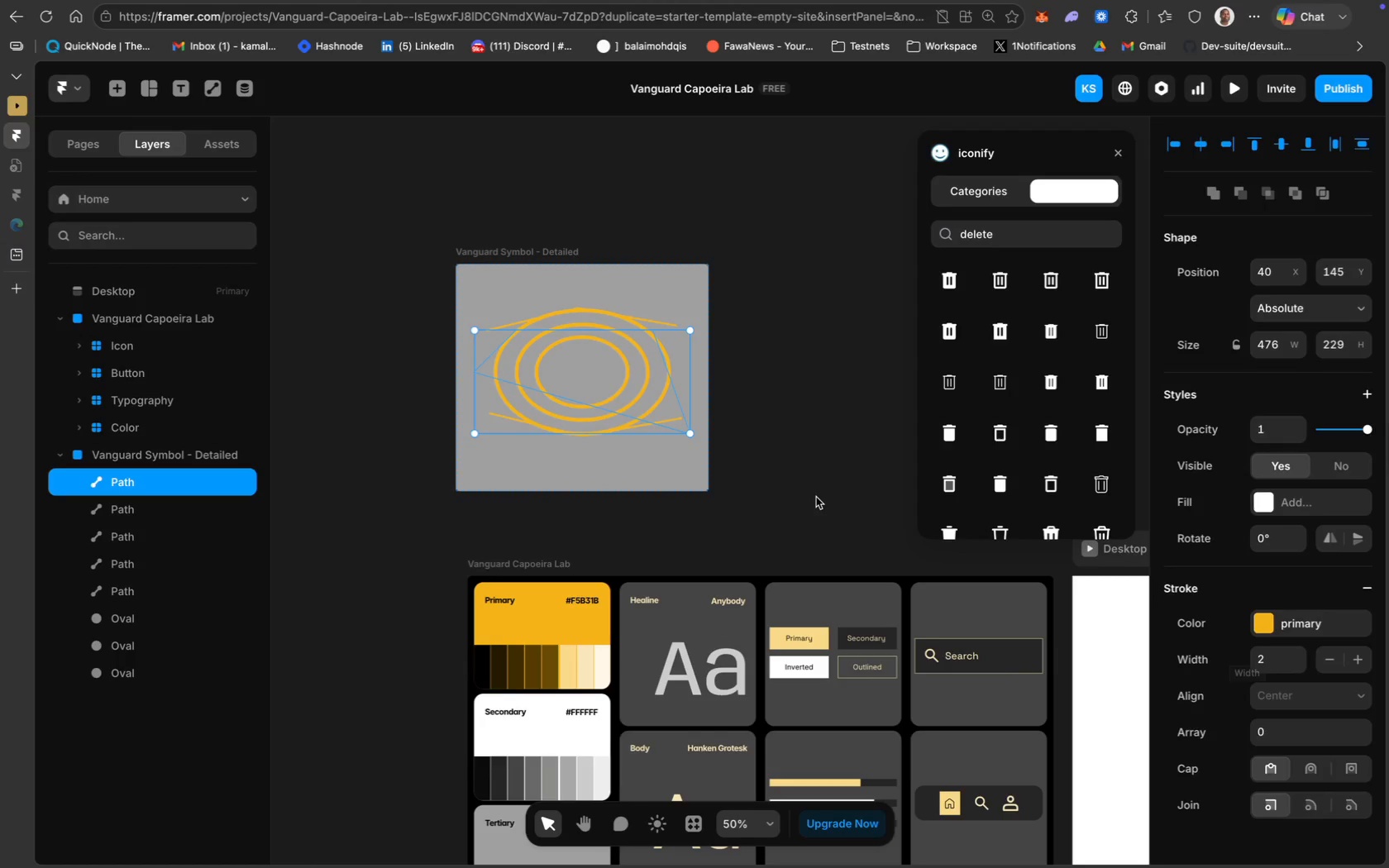 
wait(14.78)
 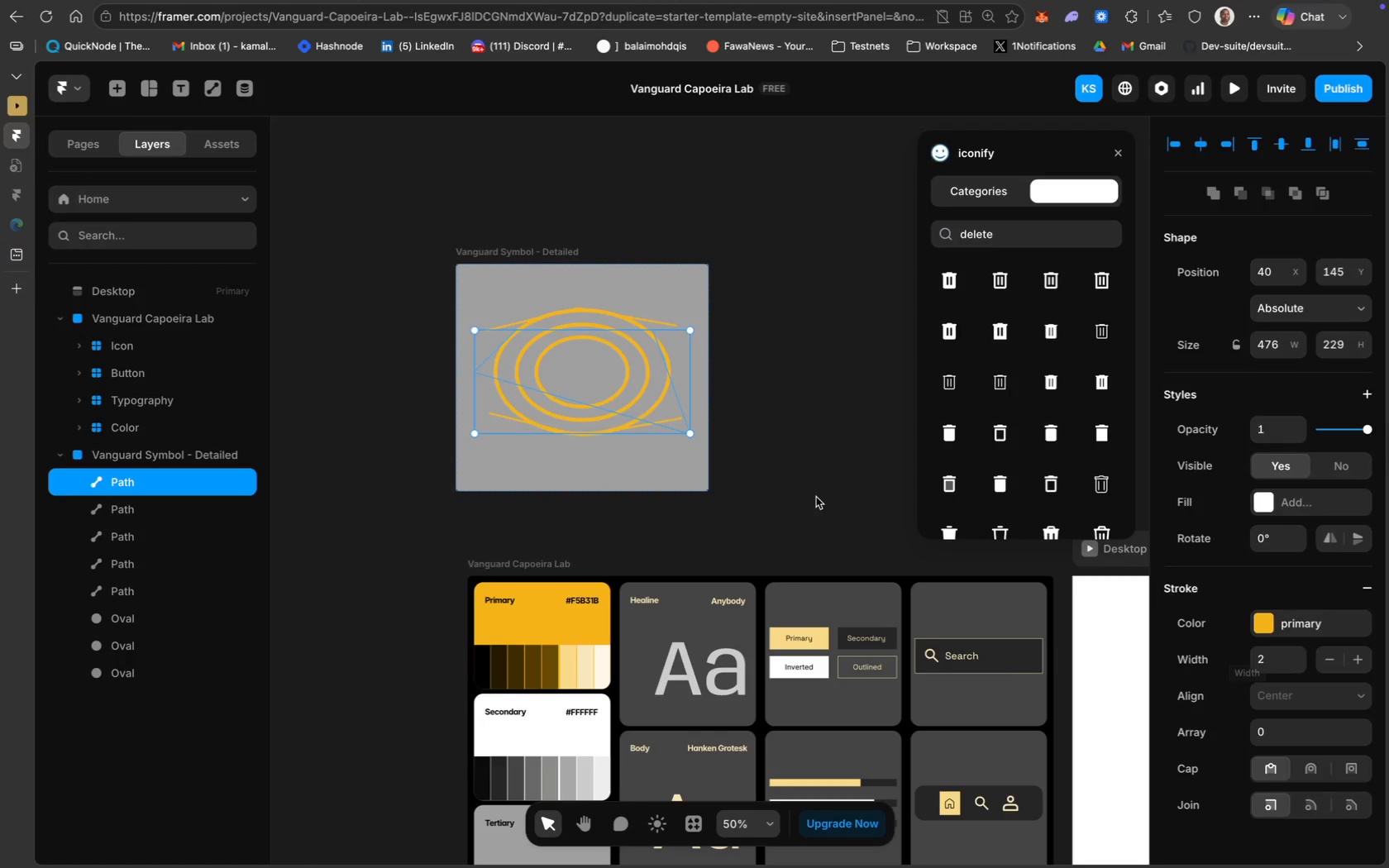 
left_click([800, 445])
 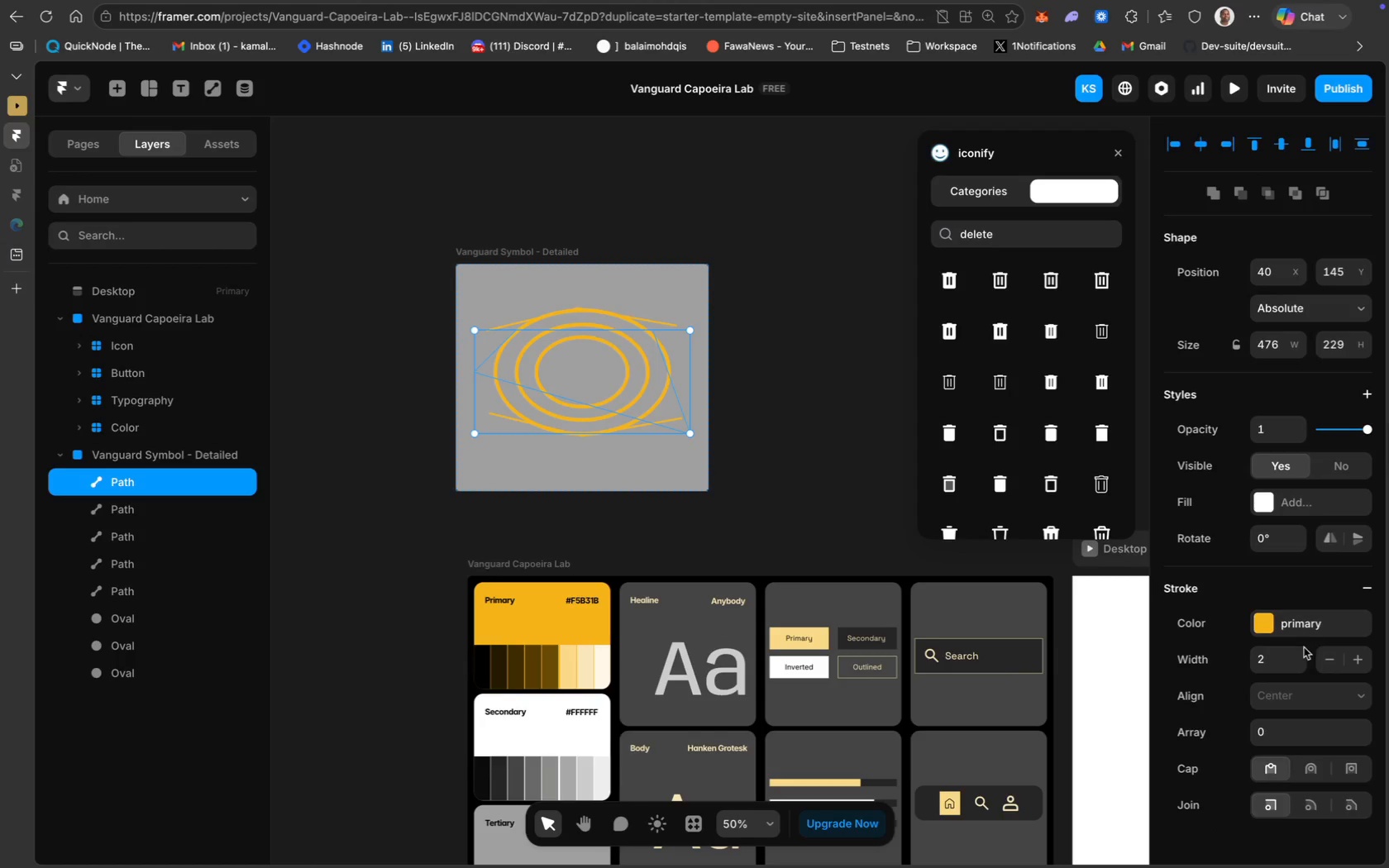 
wait(5.01)
 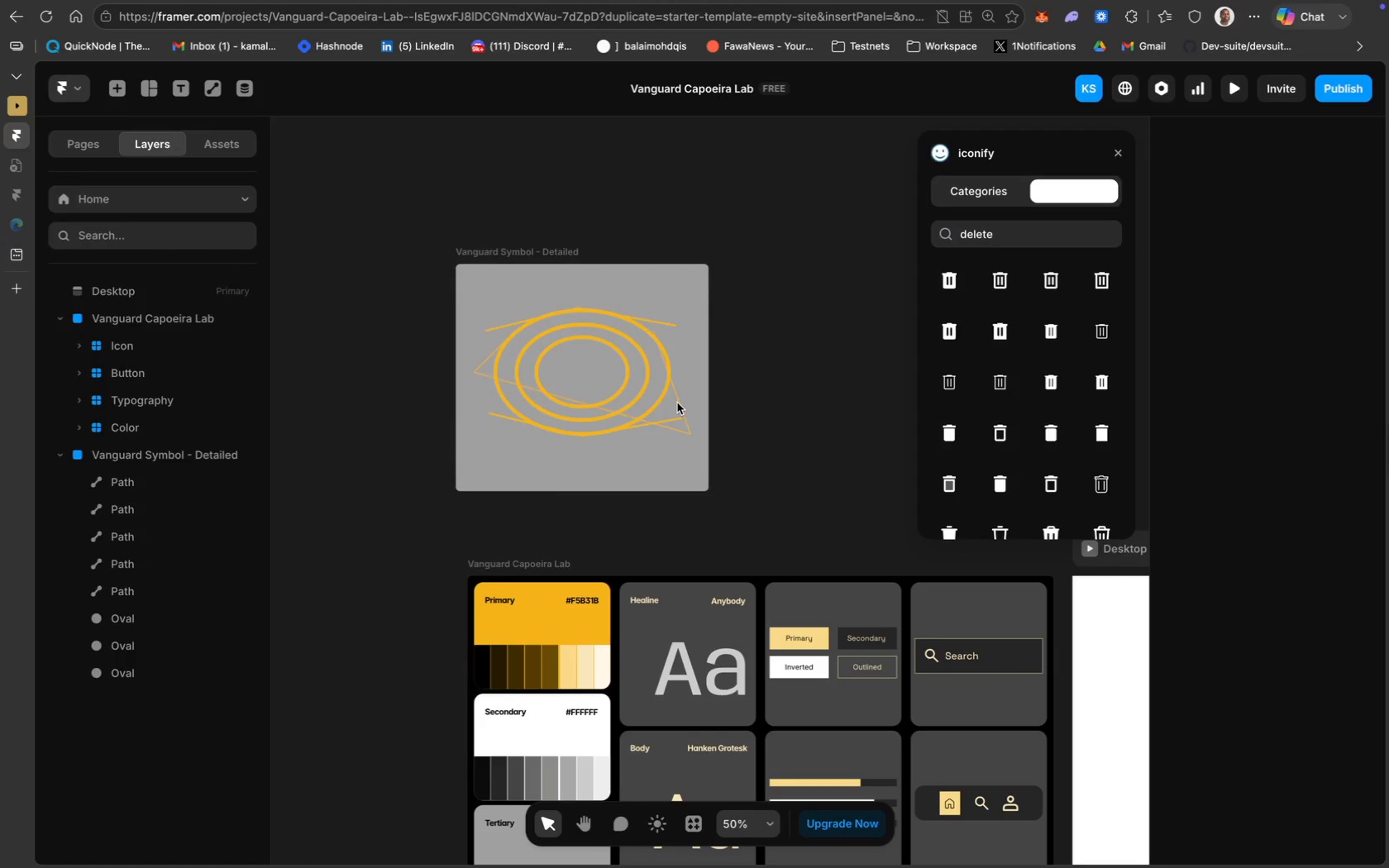 
scroll: coordinate [1315, 734], scroll_direction: down, amount: 7.0
 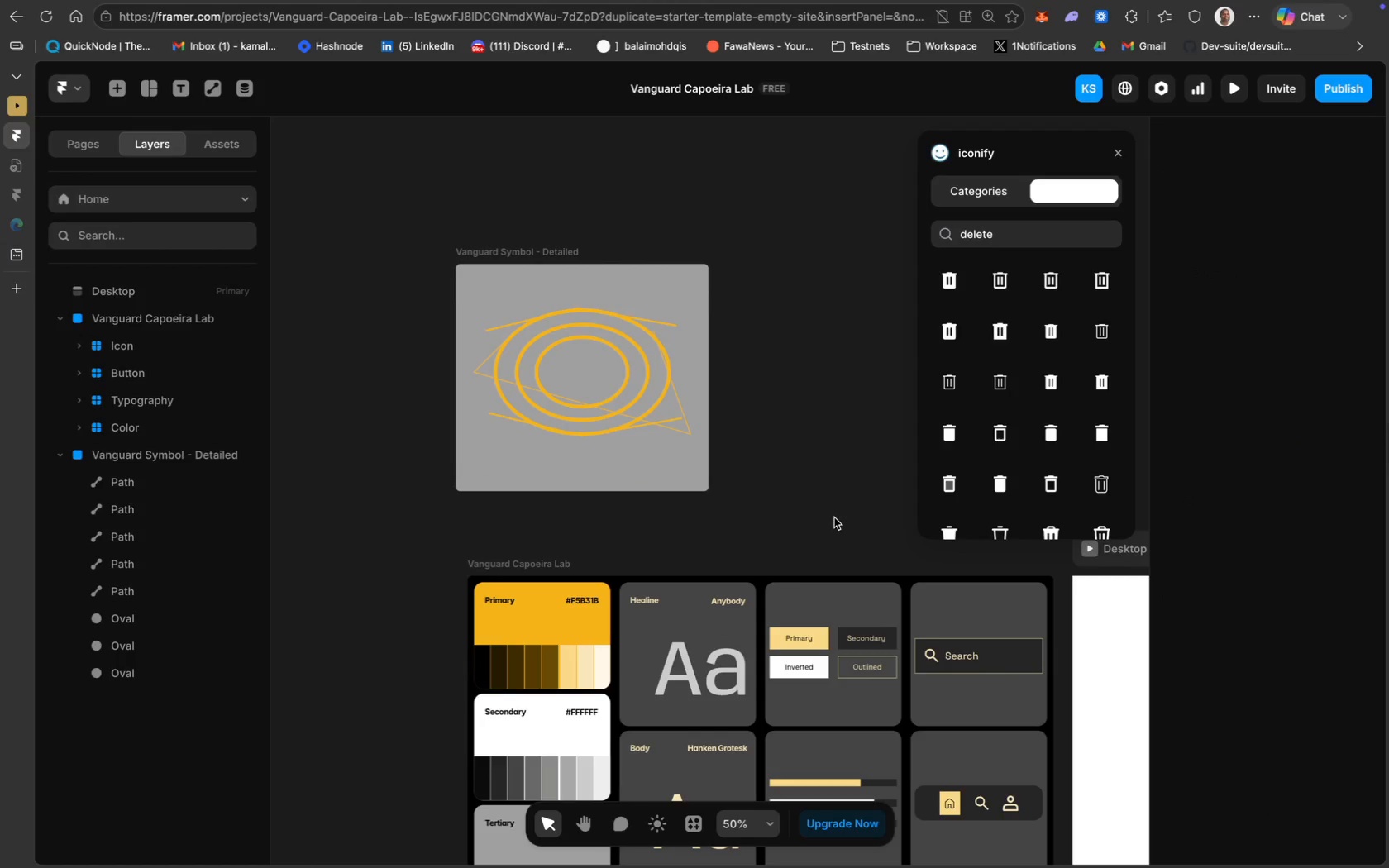 
wait(6.59)
 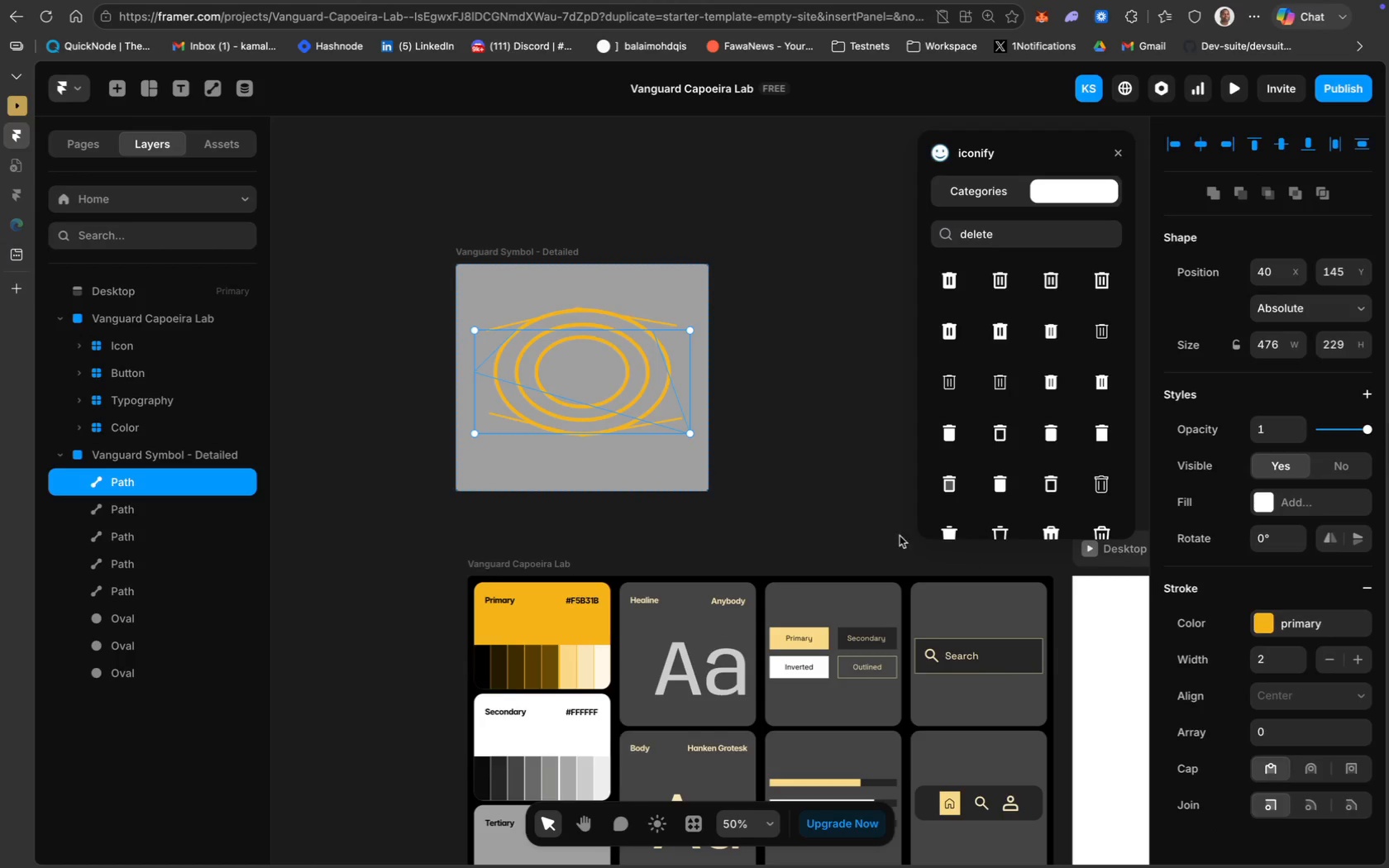 
scroll: coordinate [800, 475], scroll_direction: down, amount: 18.0
 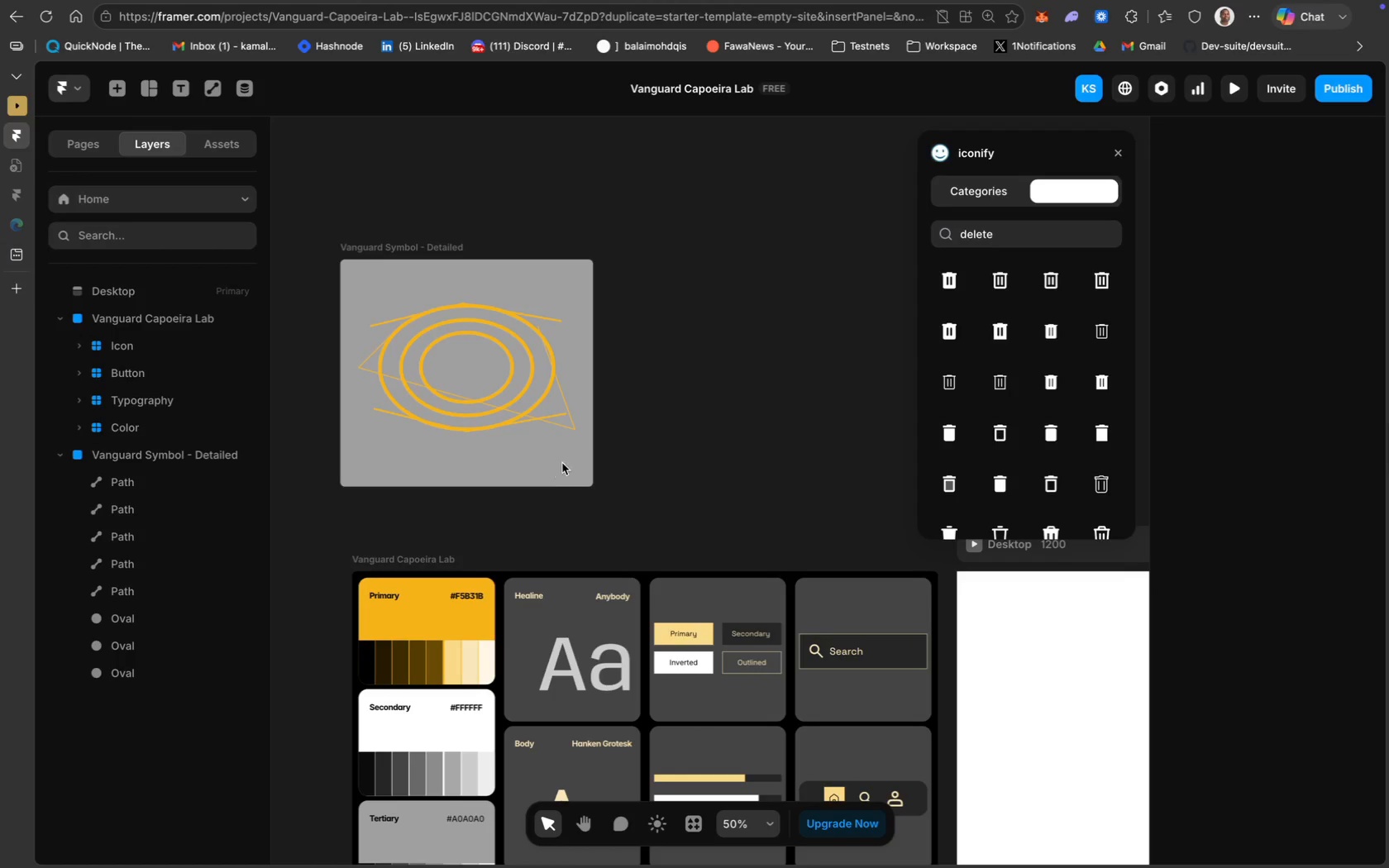 
left_click([682, 291])
 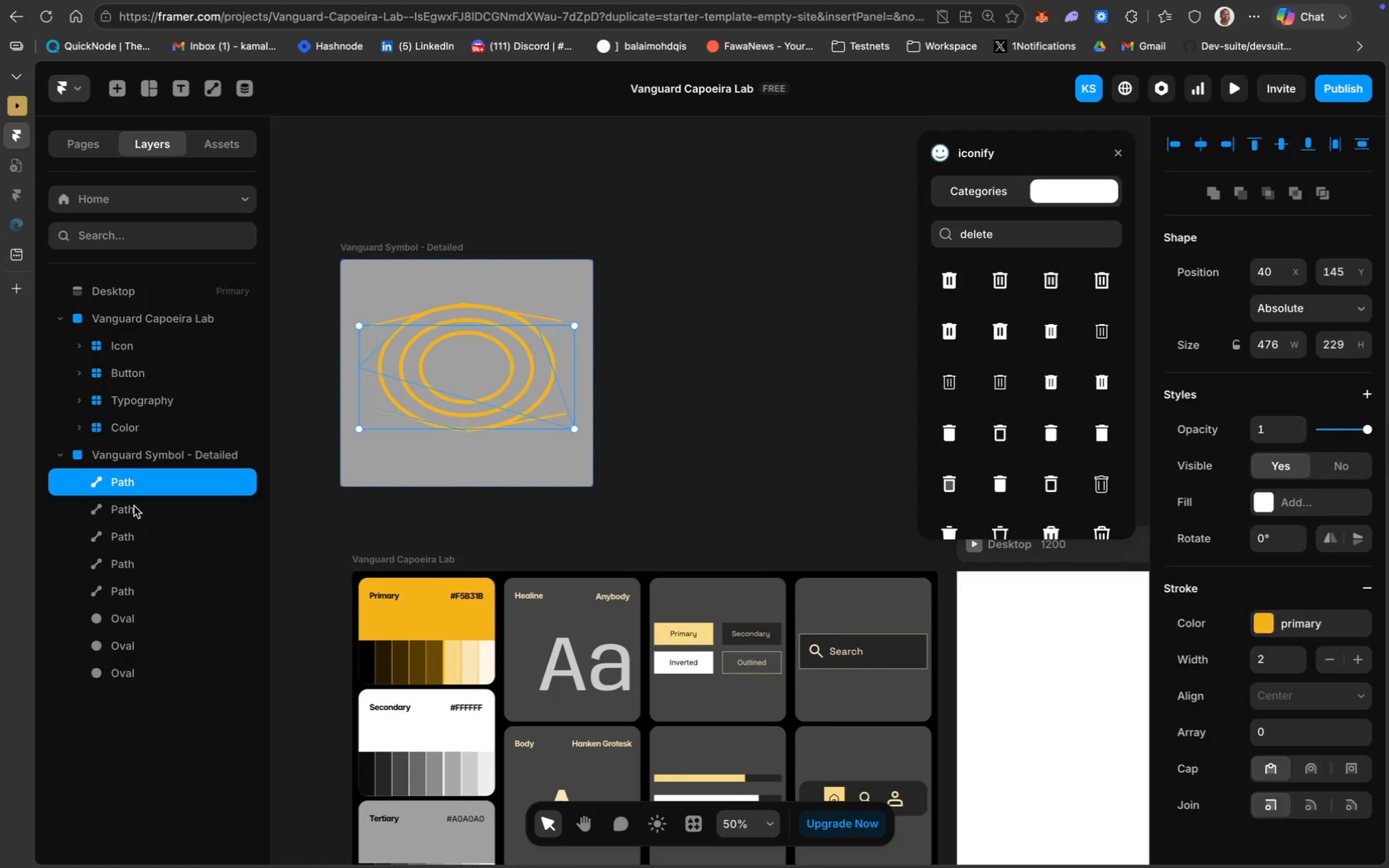 
left_click([122, 453])
 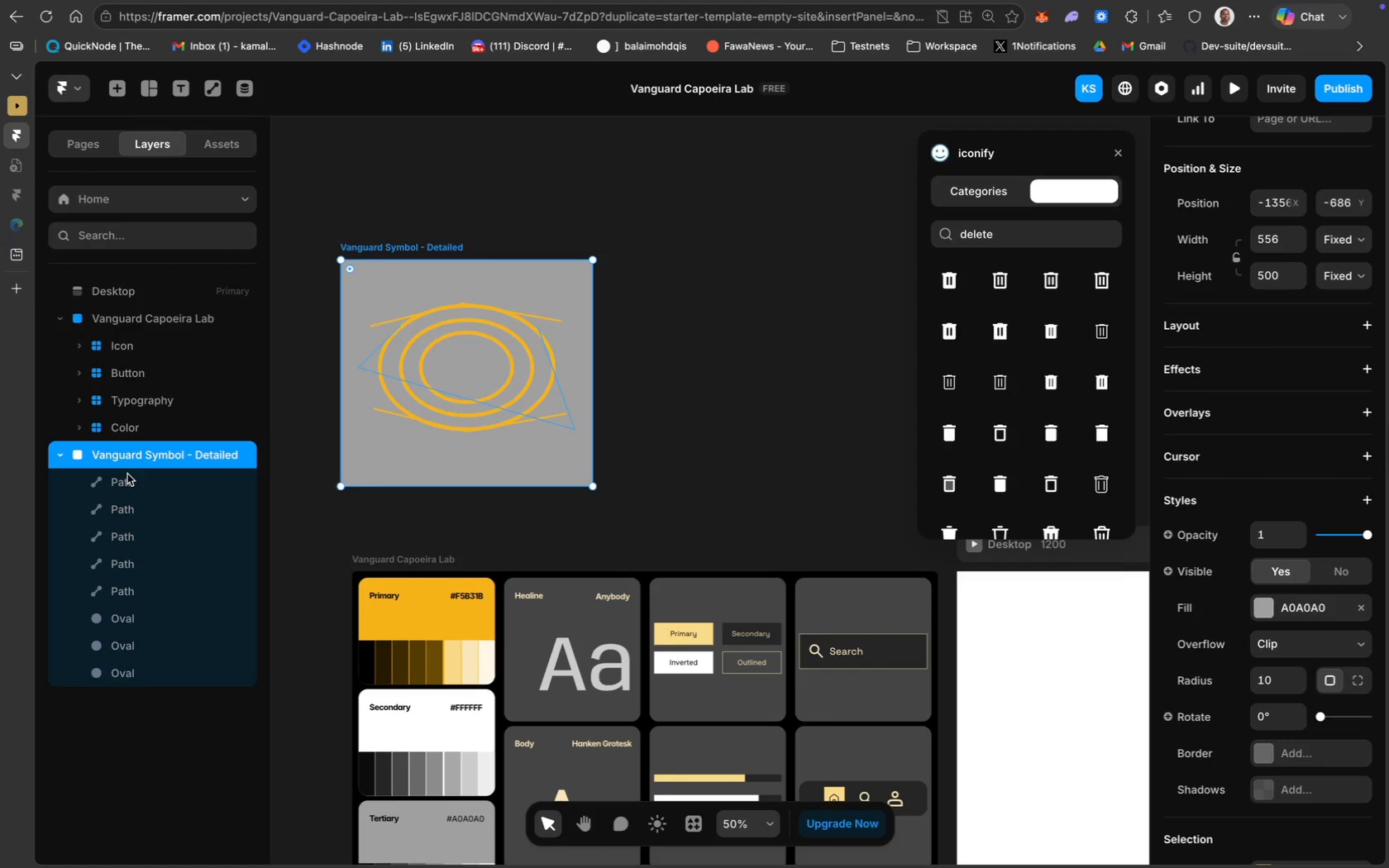 
left_click([128, 474])
 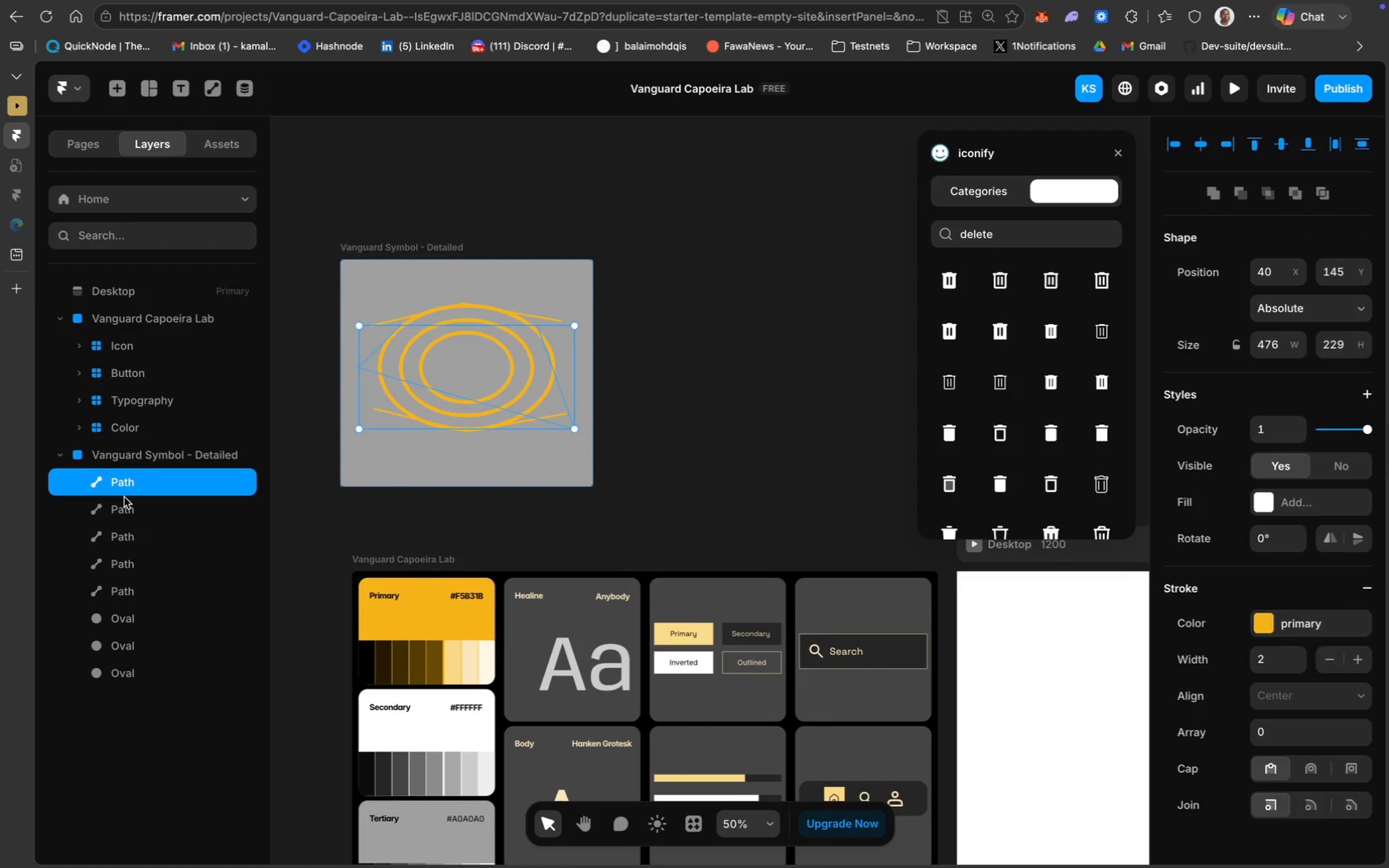 
hold_key(key=ShiftLeft, duration=1.4)
left_click([125, 673])
 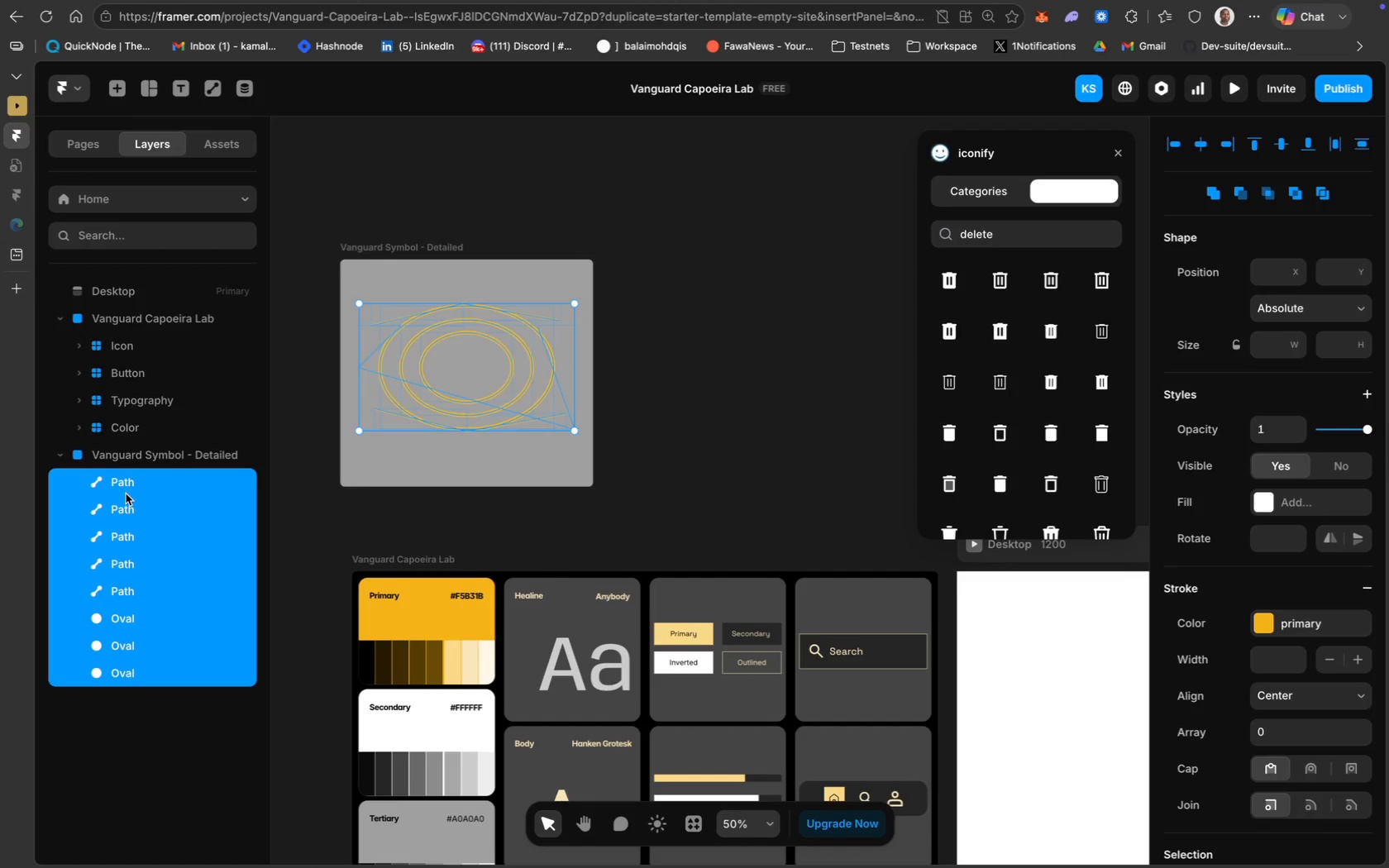 
right_click([126, 492])
 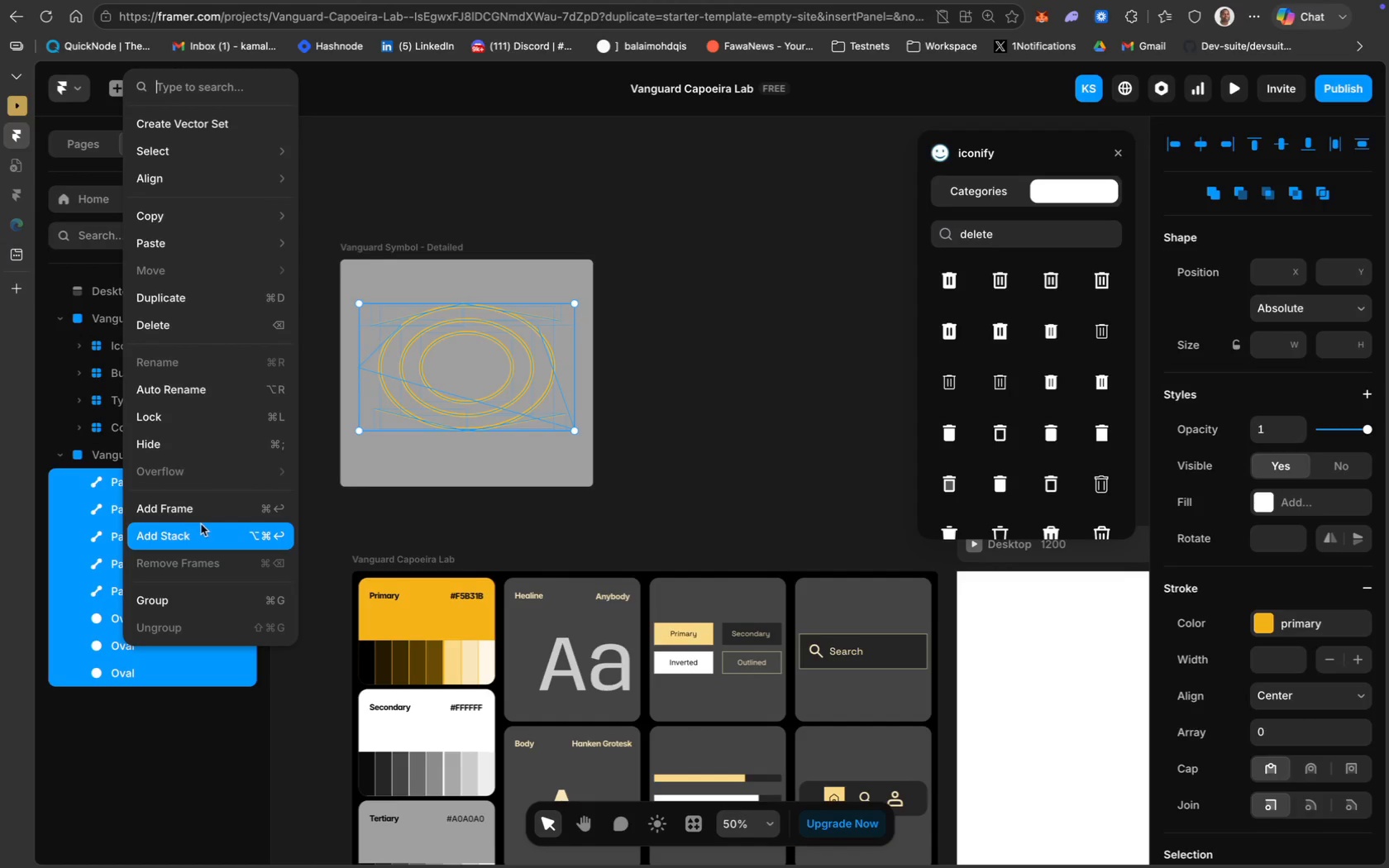 
left_click([219, 514])
 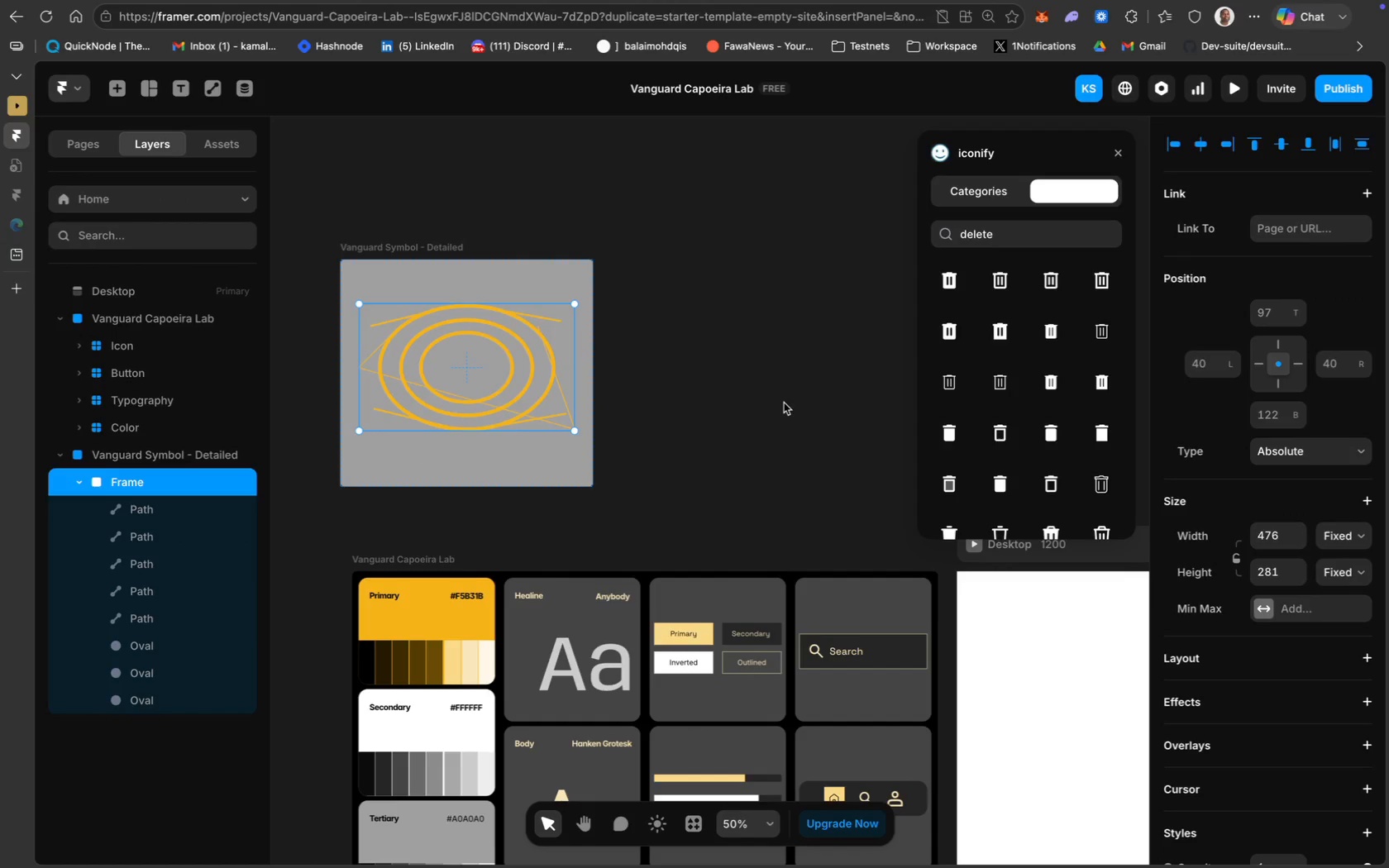 
left_click([793, 398])
 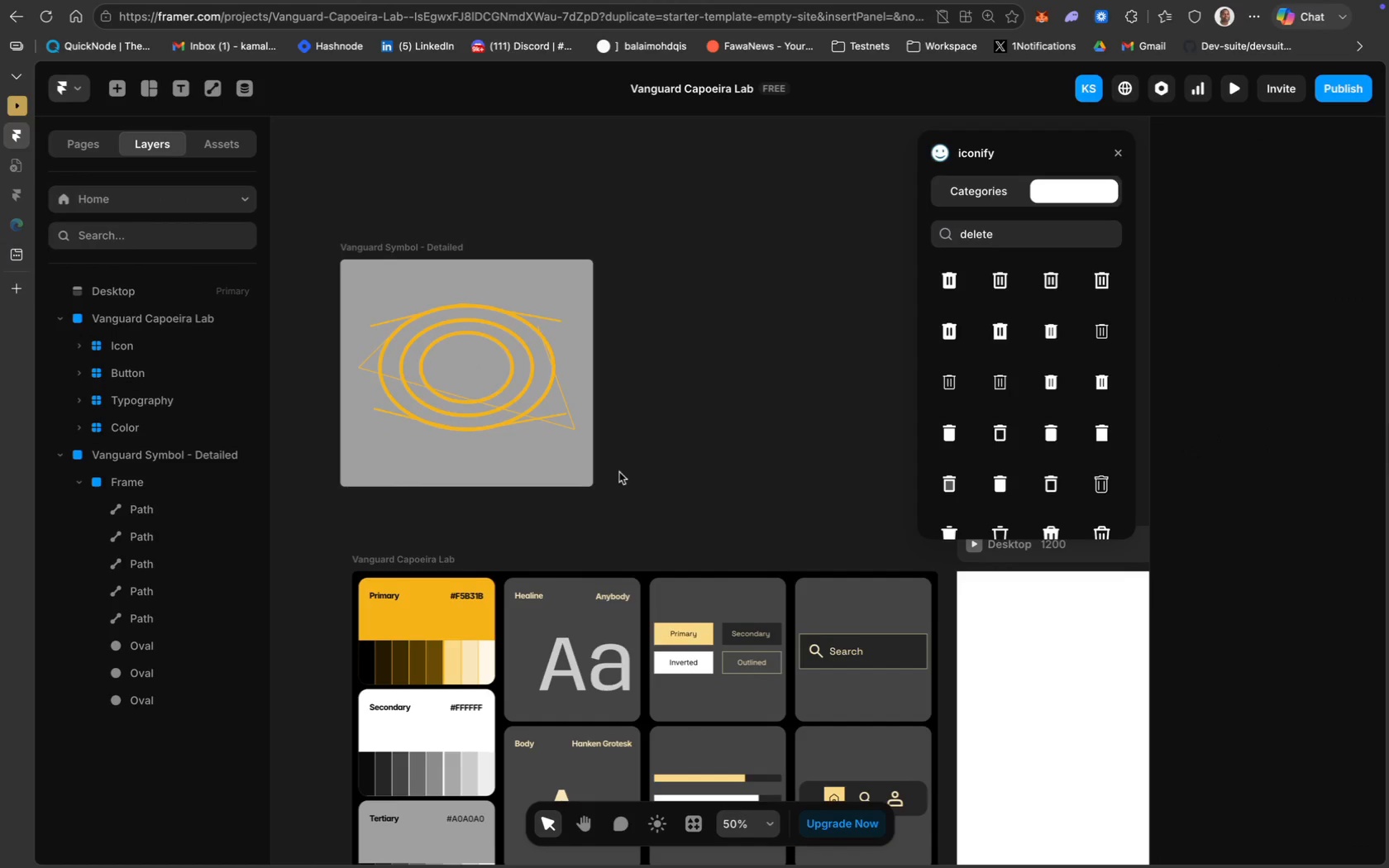 
left_click([553, 468])
 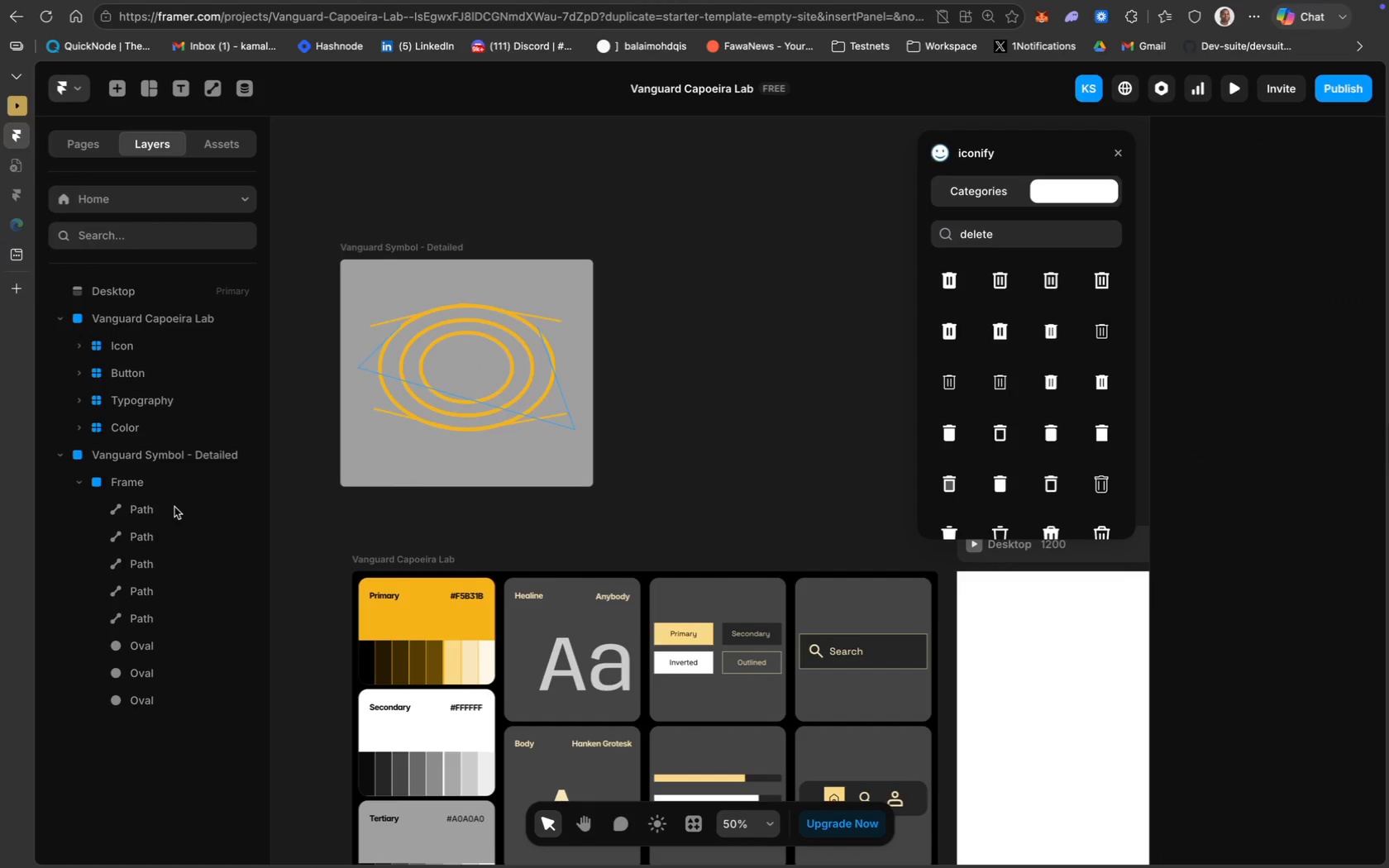 
wait(9.4)
 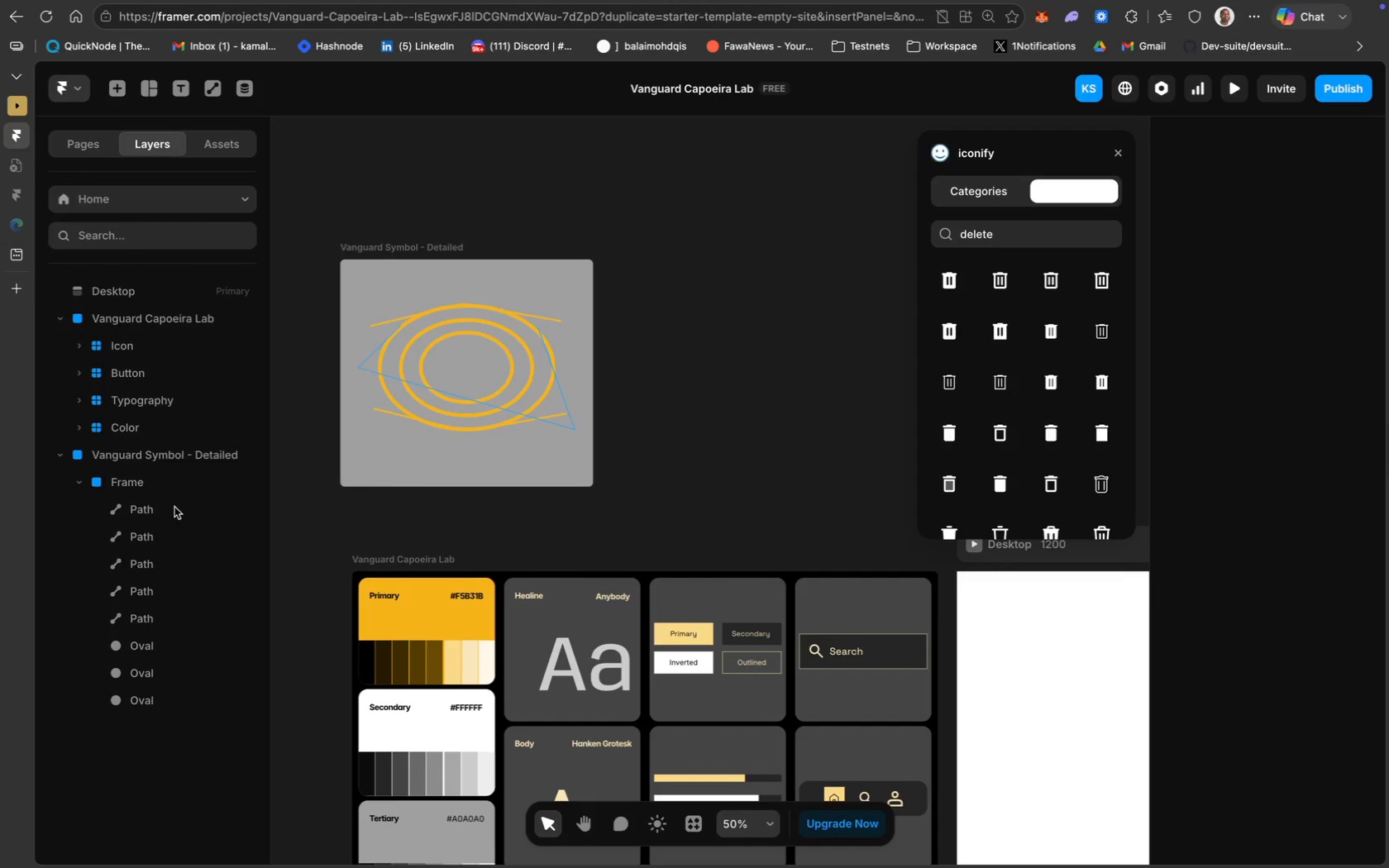 
scroll: coordinate [461, 436], scroll_direction: down, amount: 22.0
 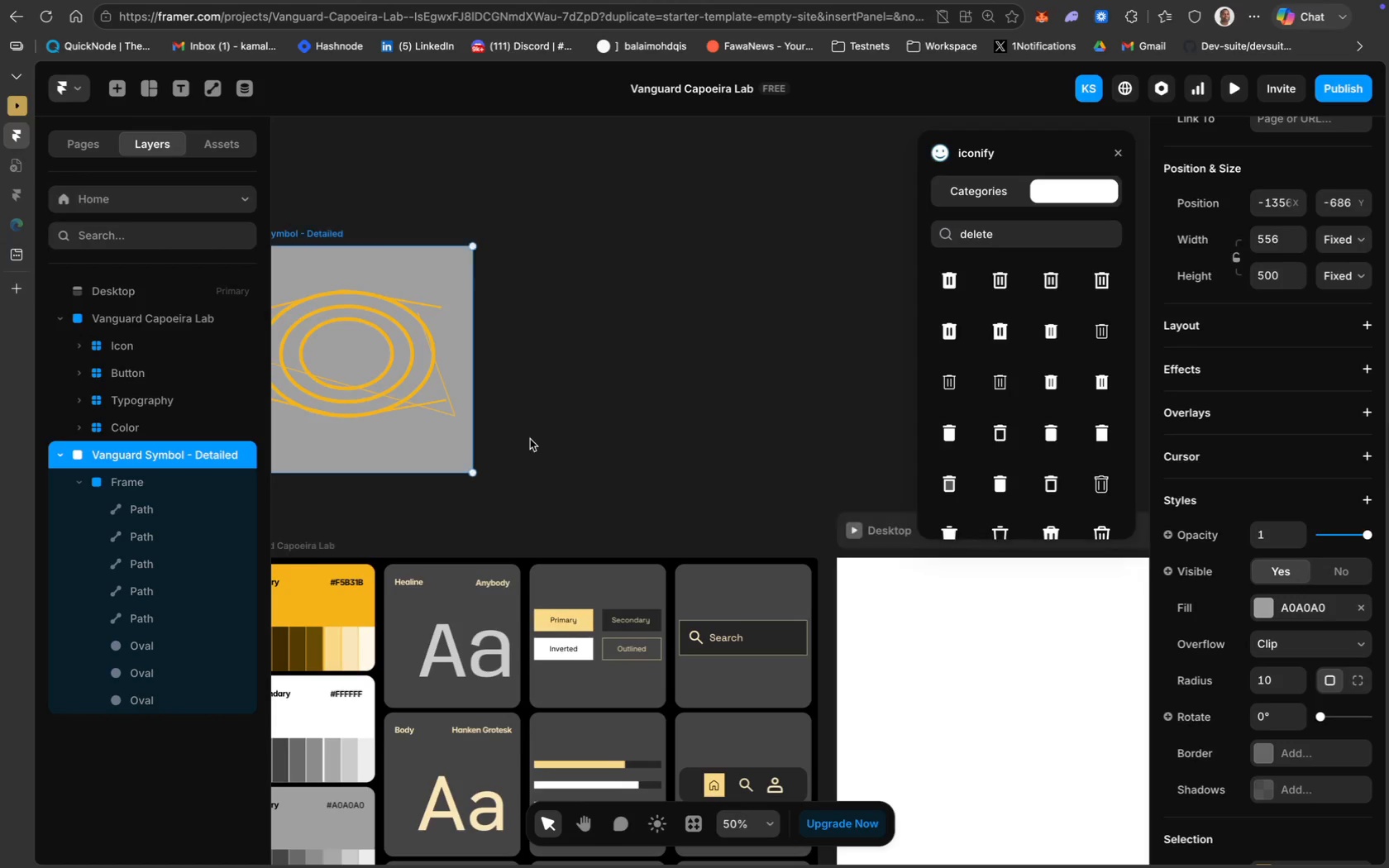 
scroll: coordinate [530, 439], scroll_direction: up, amount: 15.0
 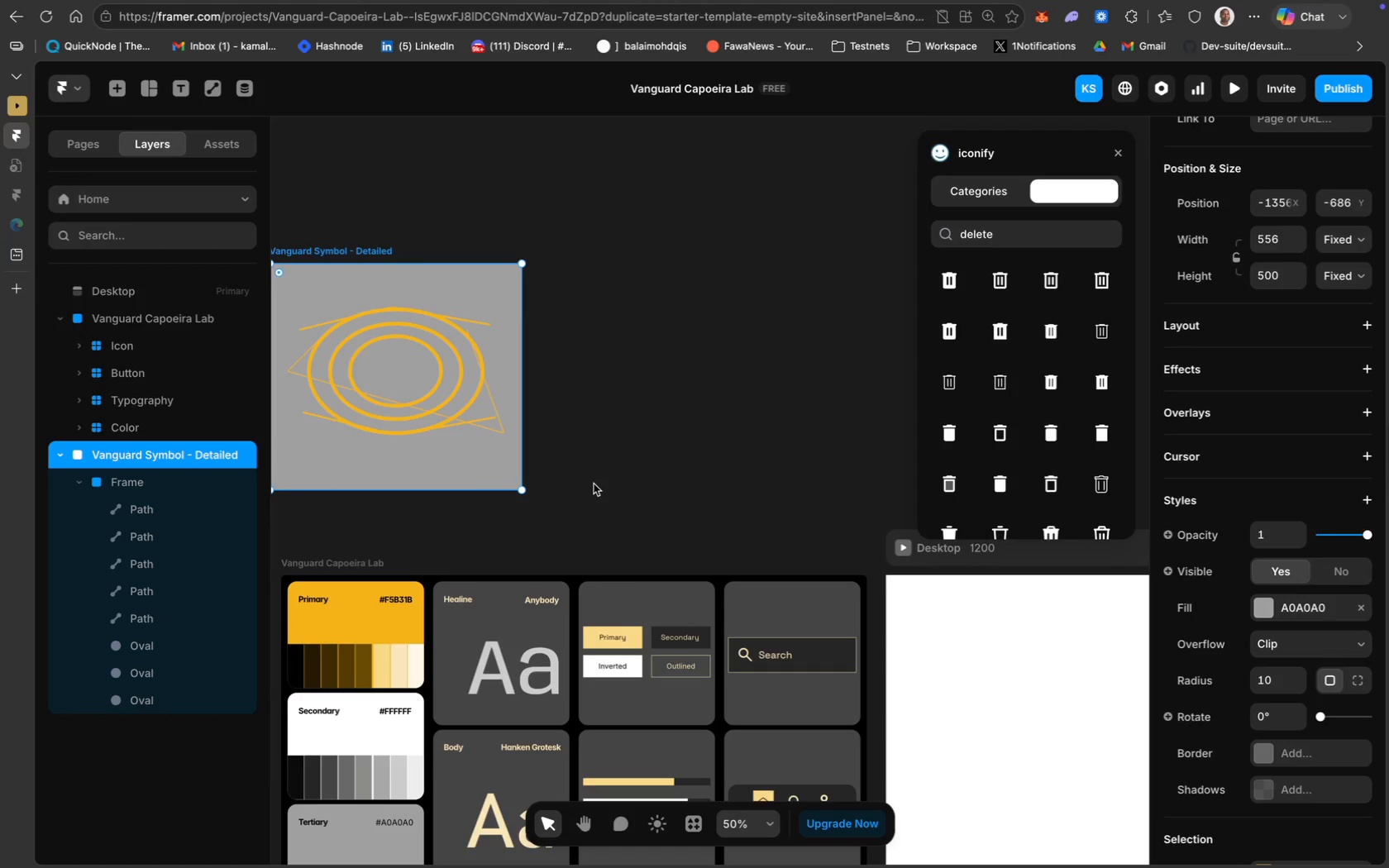 
key(Meta+D)
 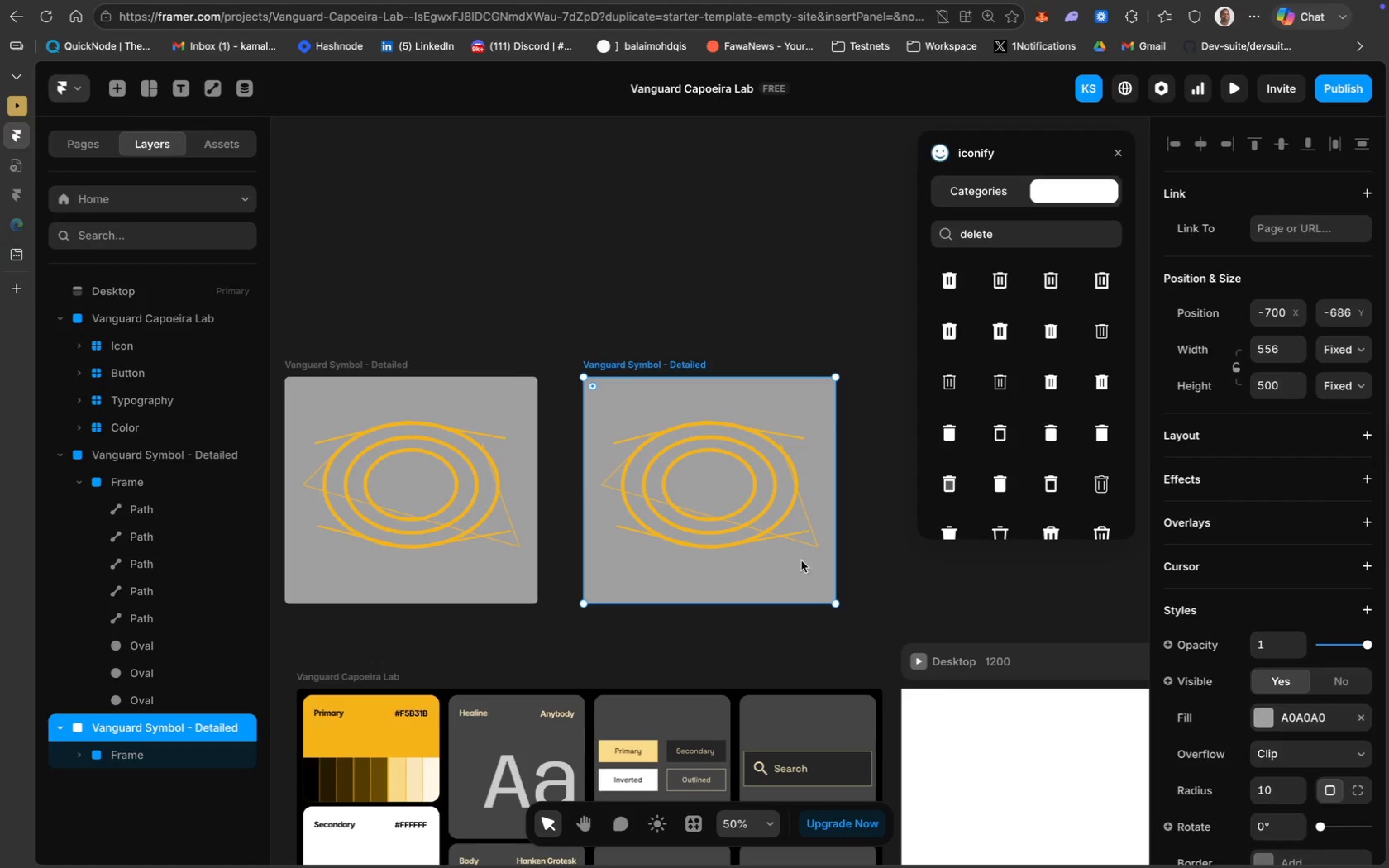 
wait(5.53)
 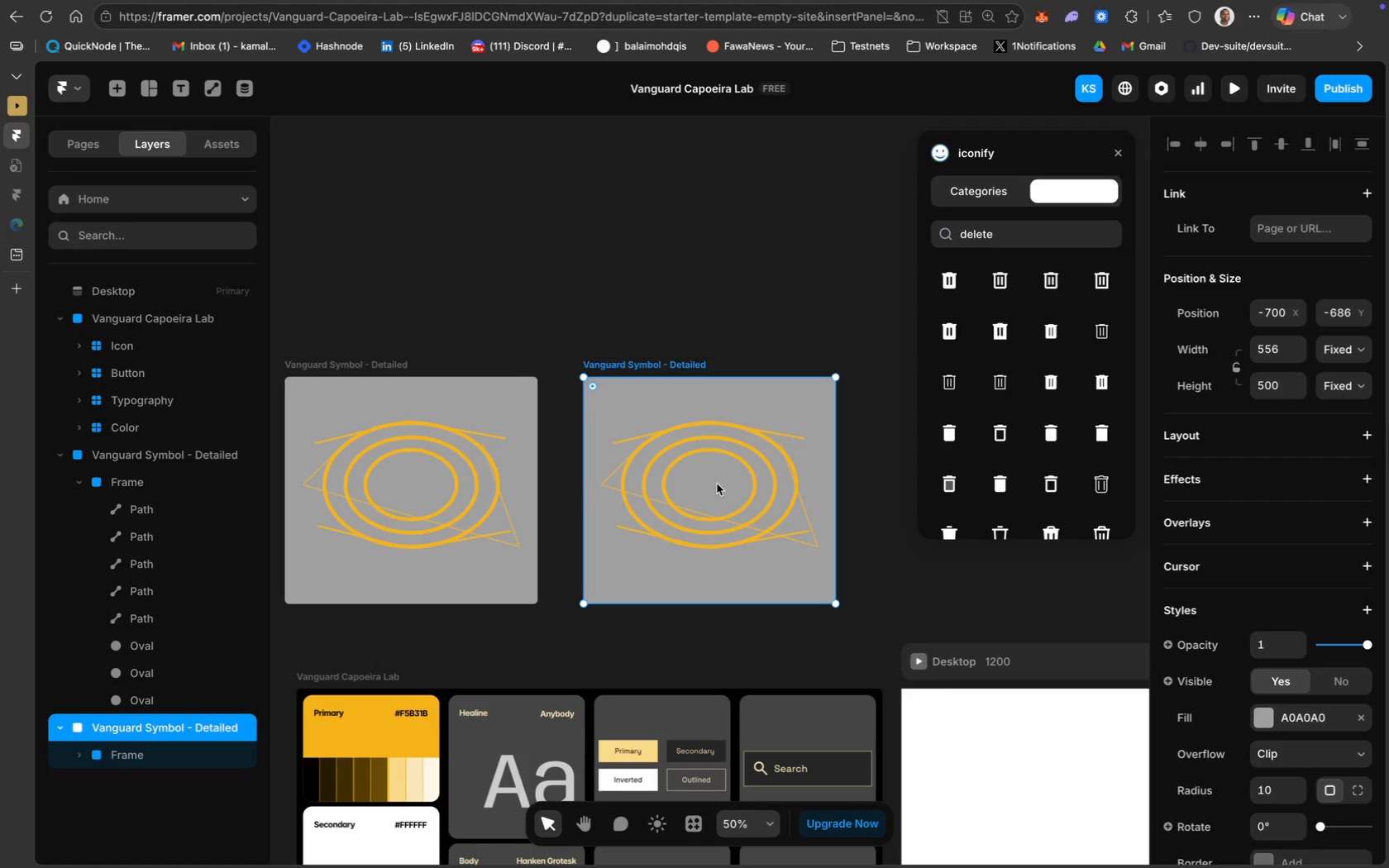 
left_click([881, 521])
 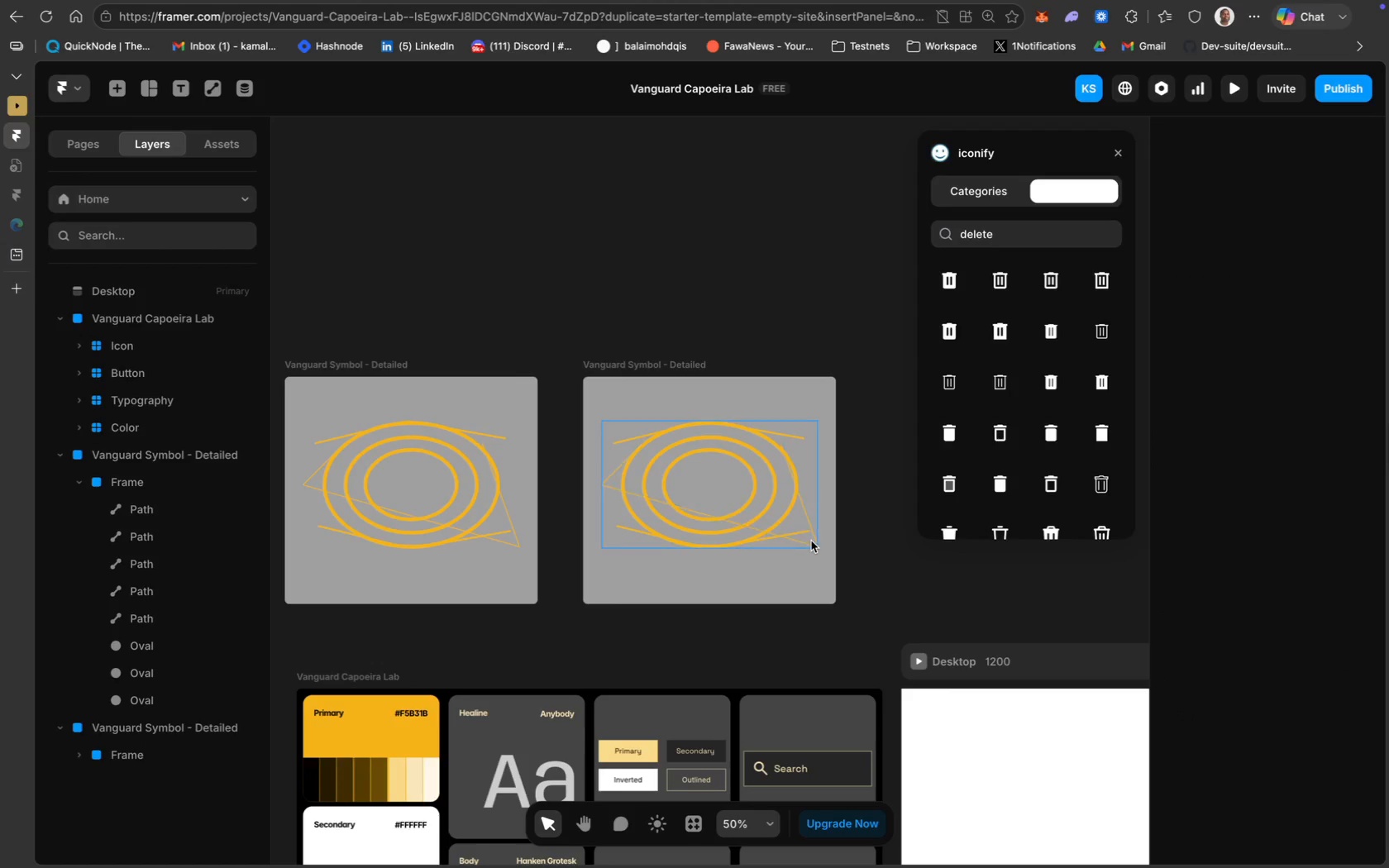 
left_click([811, 541])
 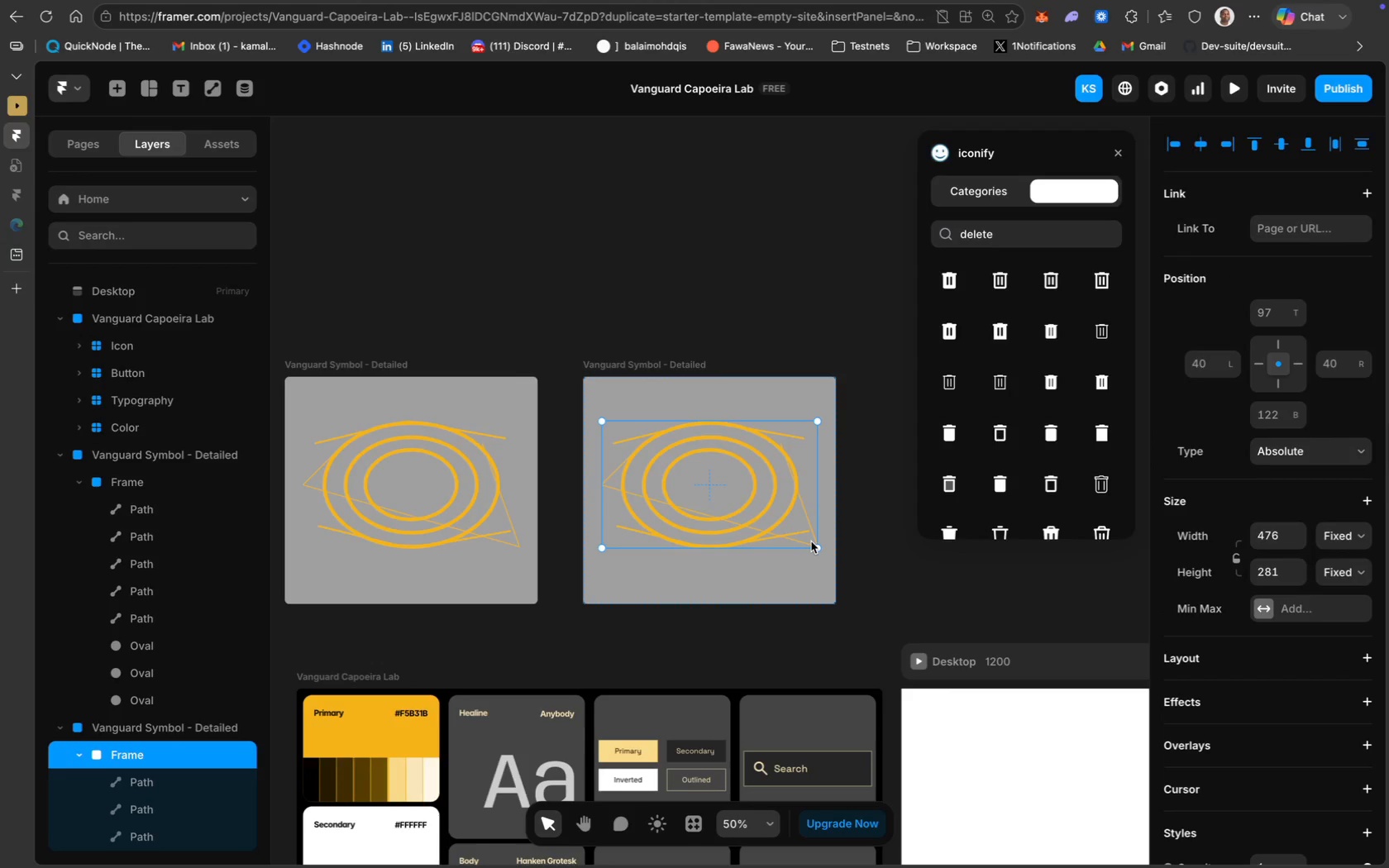 
key(Backspace)
 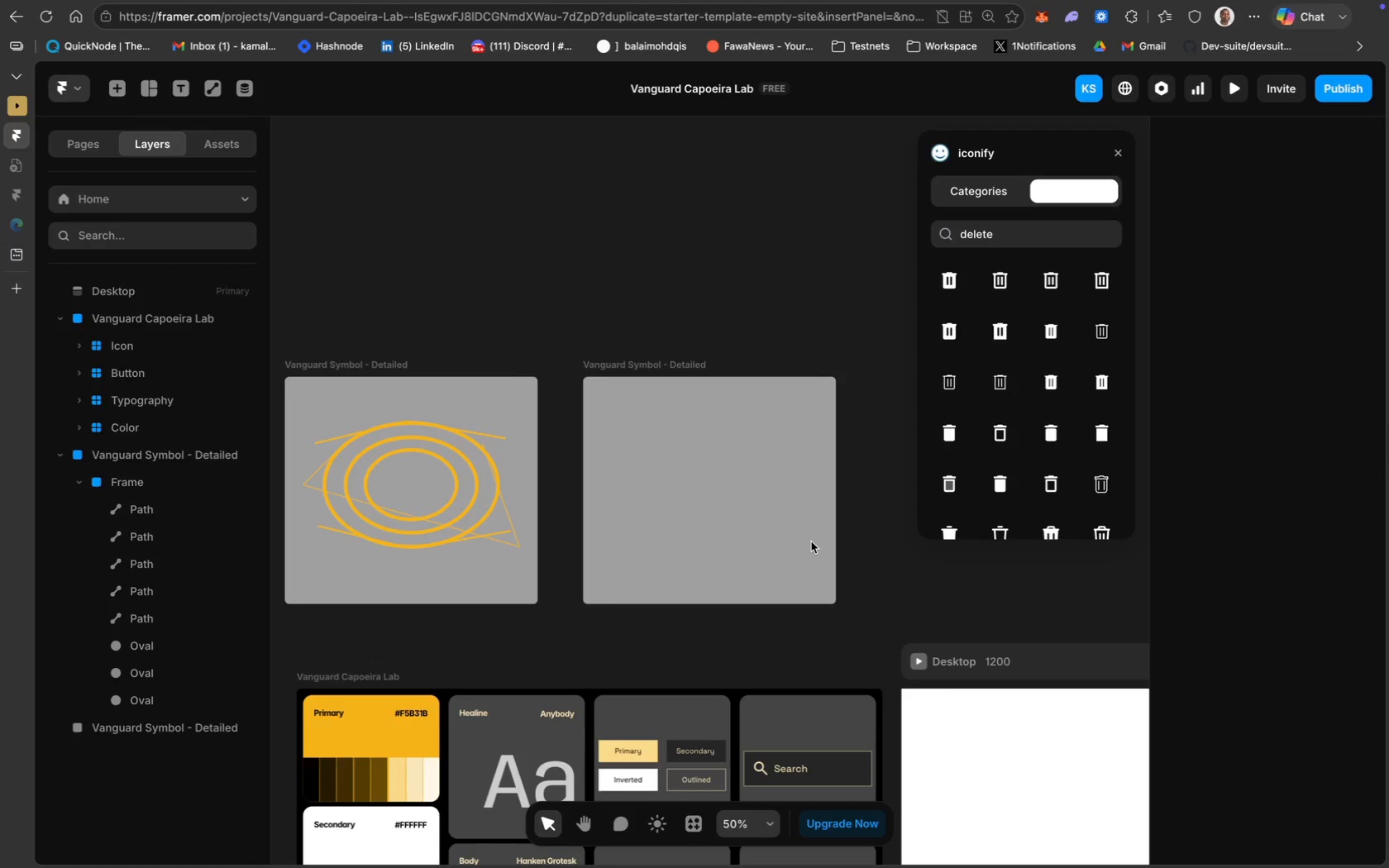 
key(Meta+Z)
 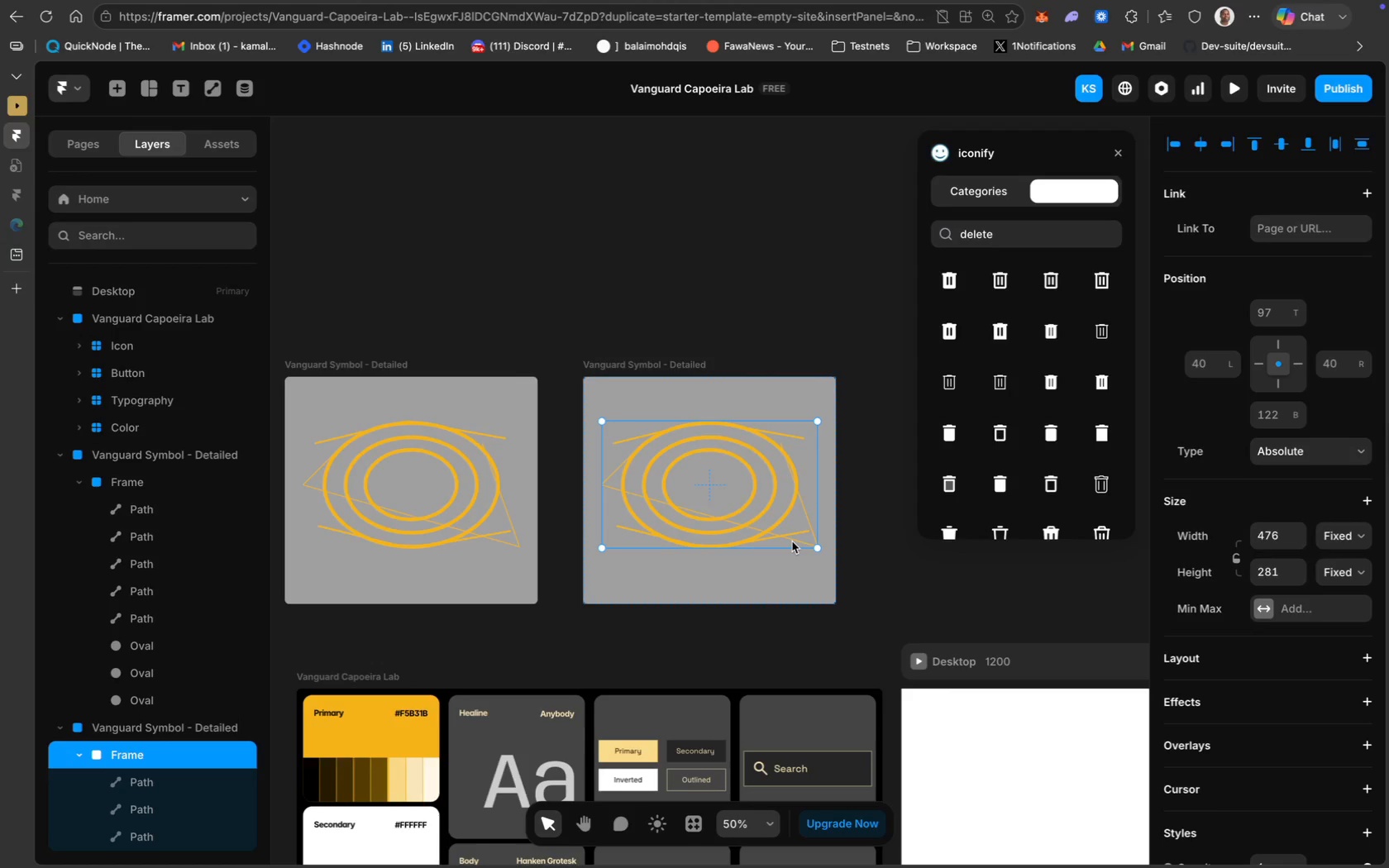 
wait(5.14)
 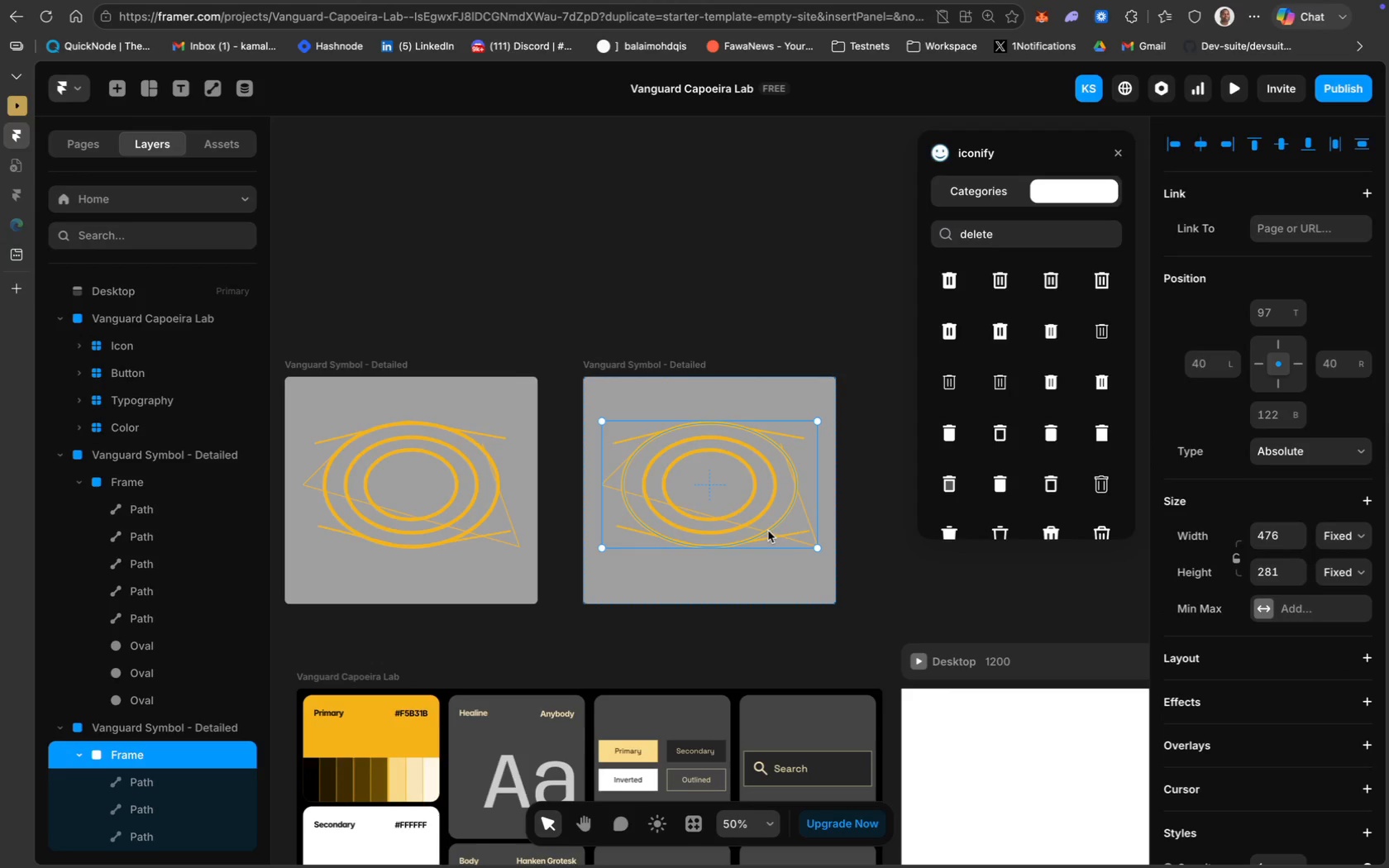 
left_click([794, 539])
 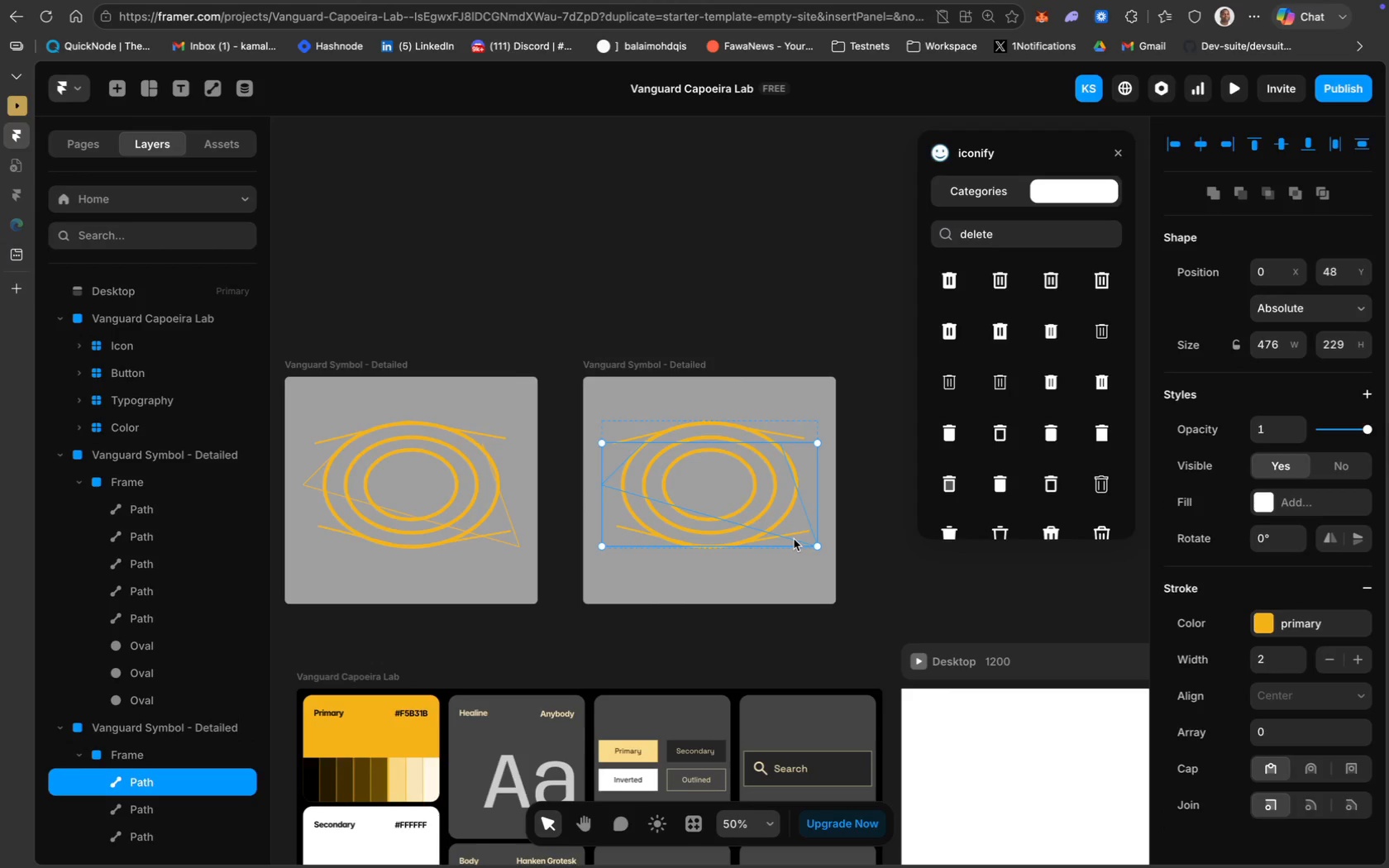 
key(Backspace)
 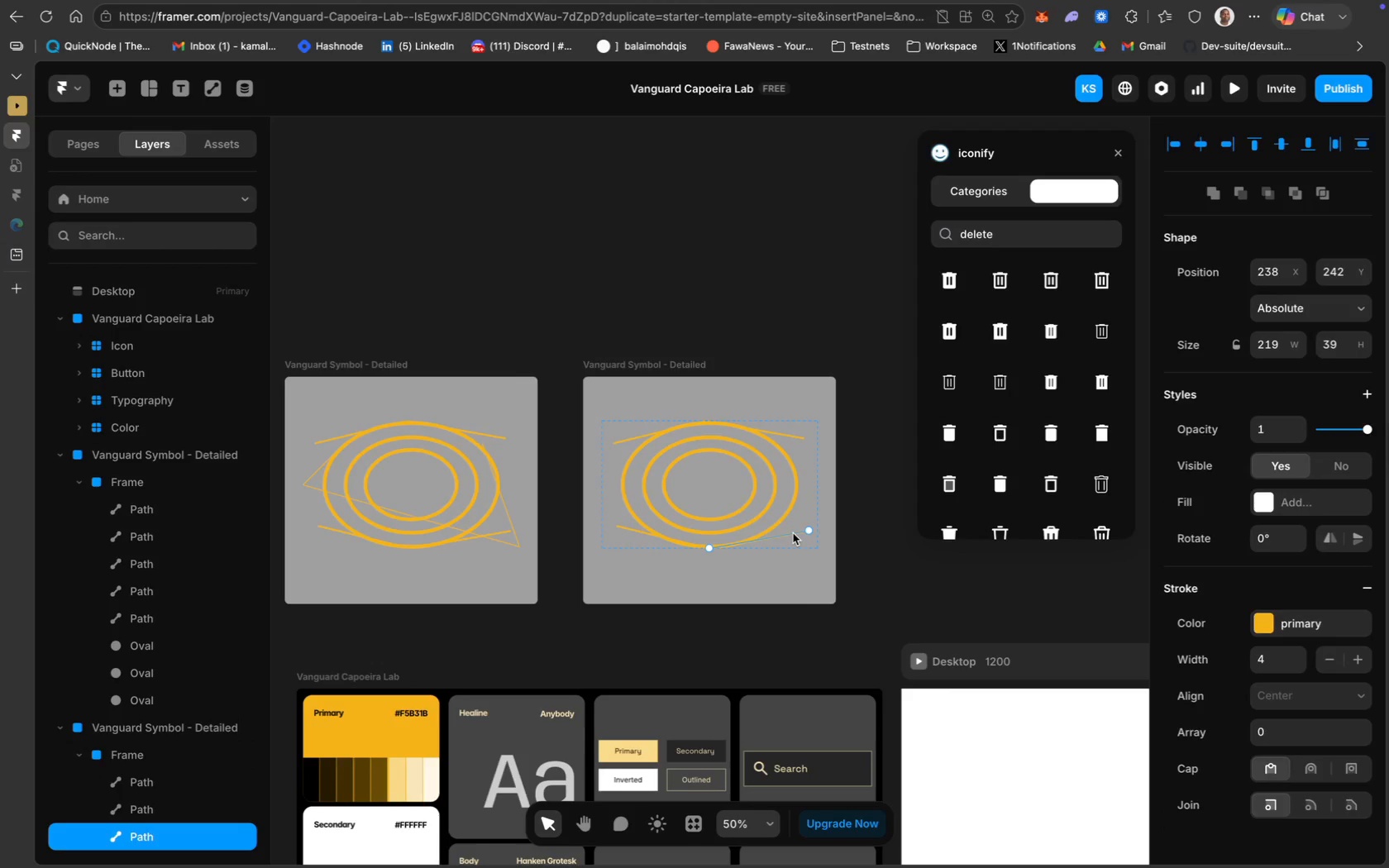 
key(Backspace)
 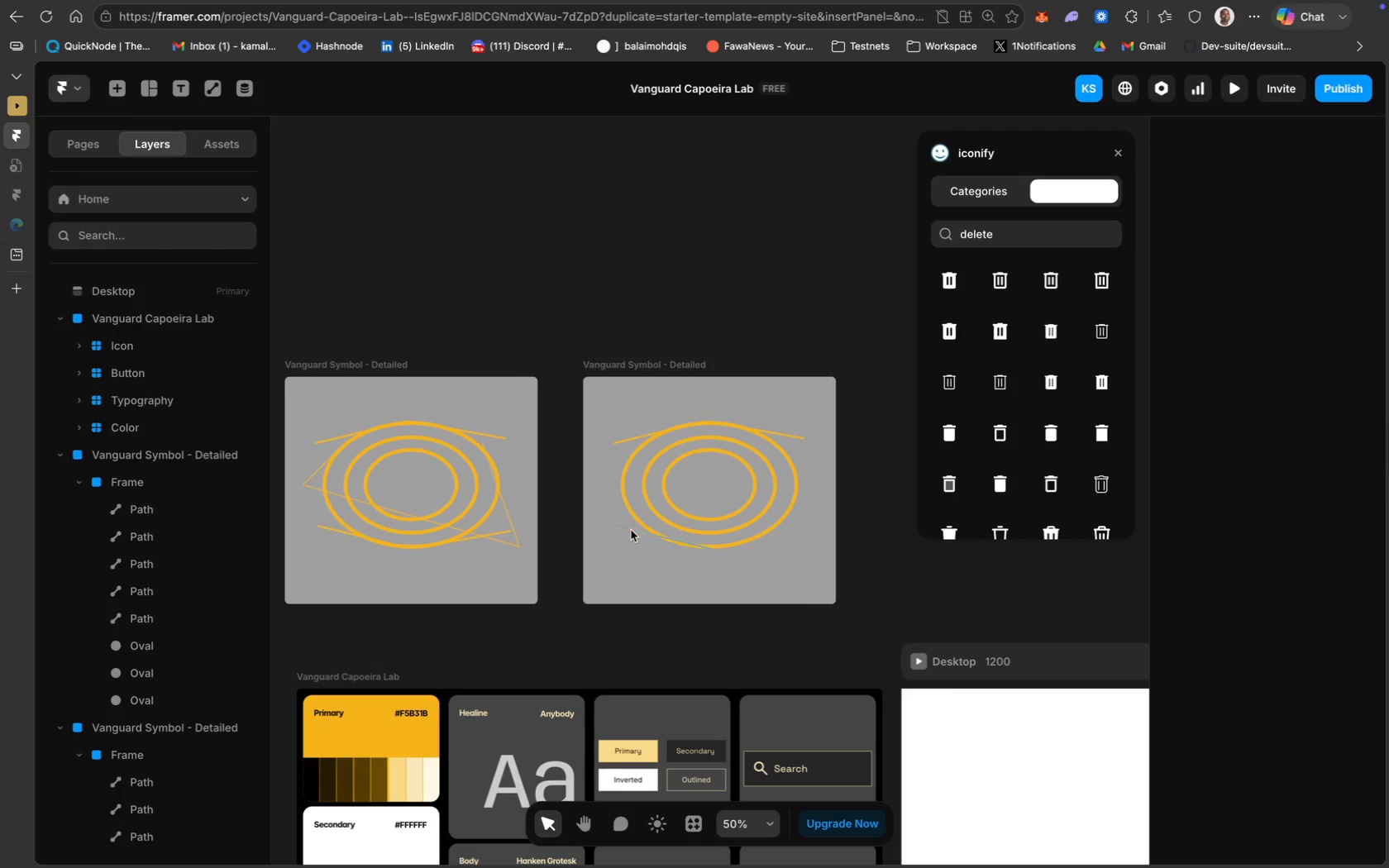 
left_click([632, 529])
 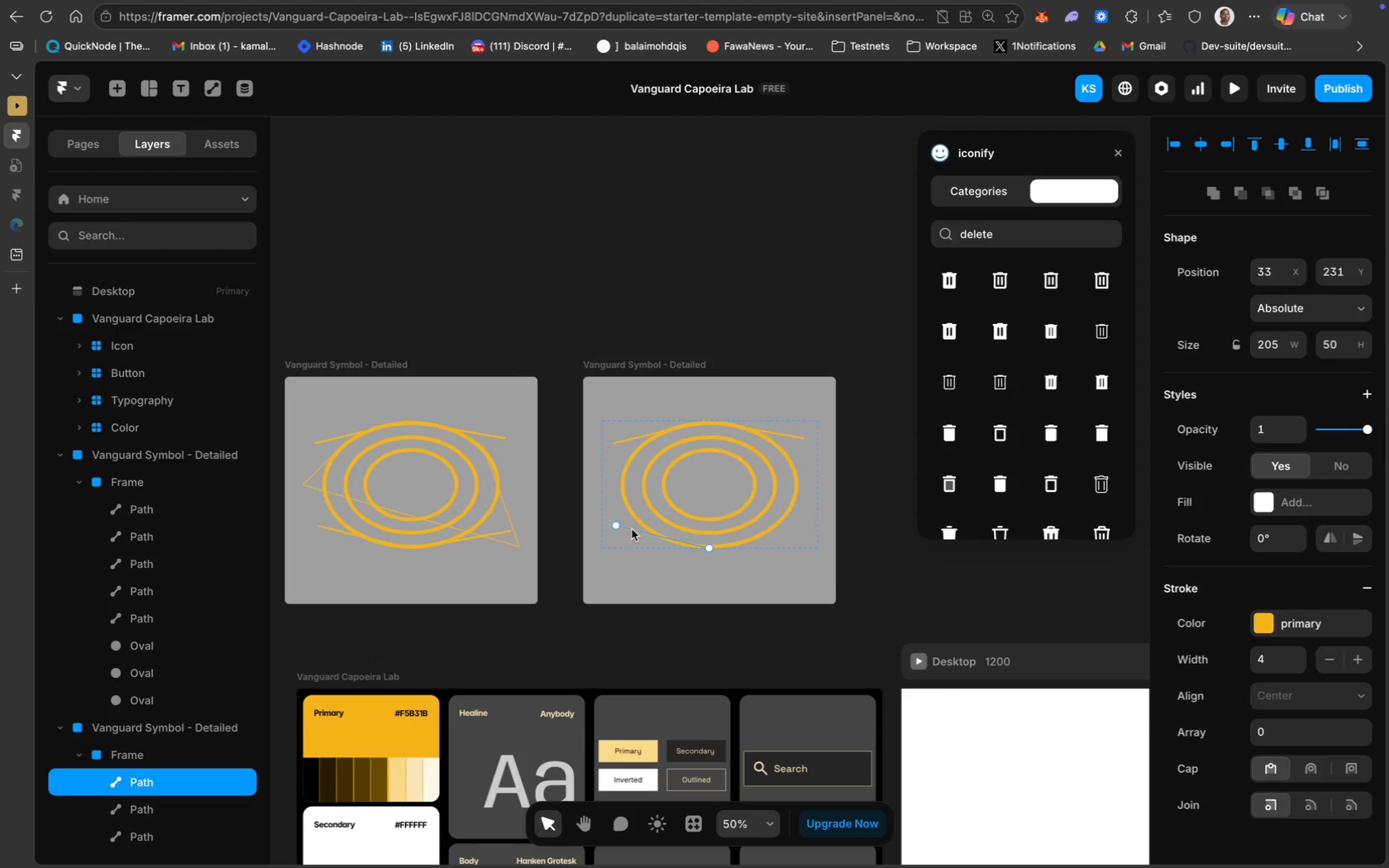 
key(Backspace)
 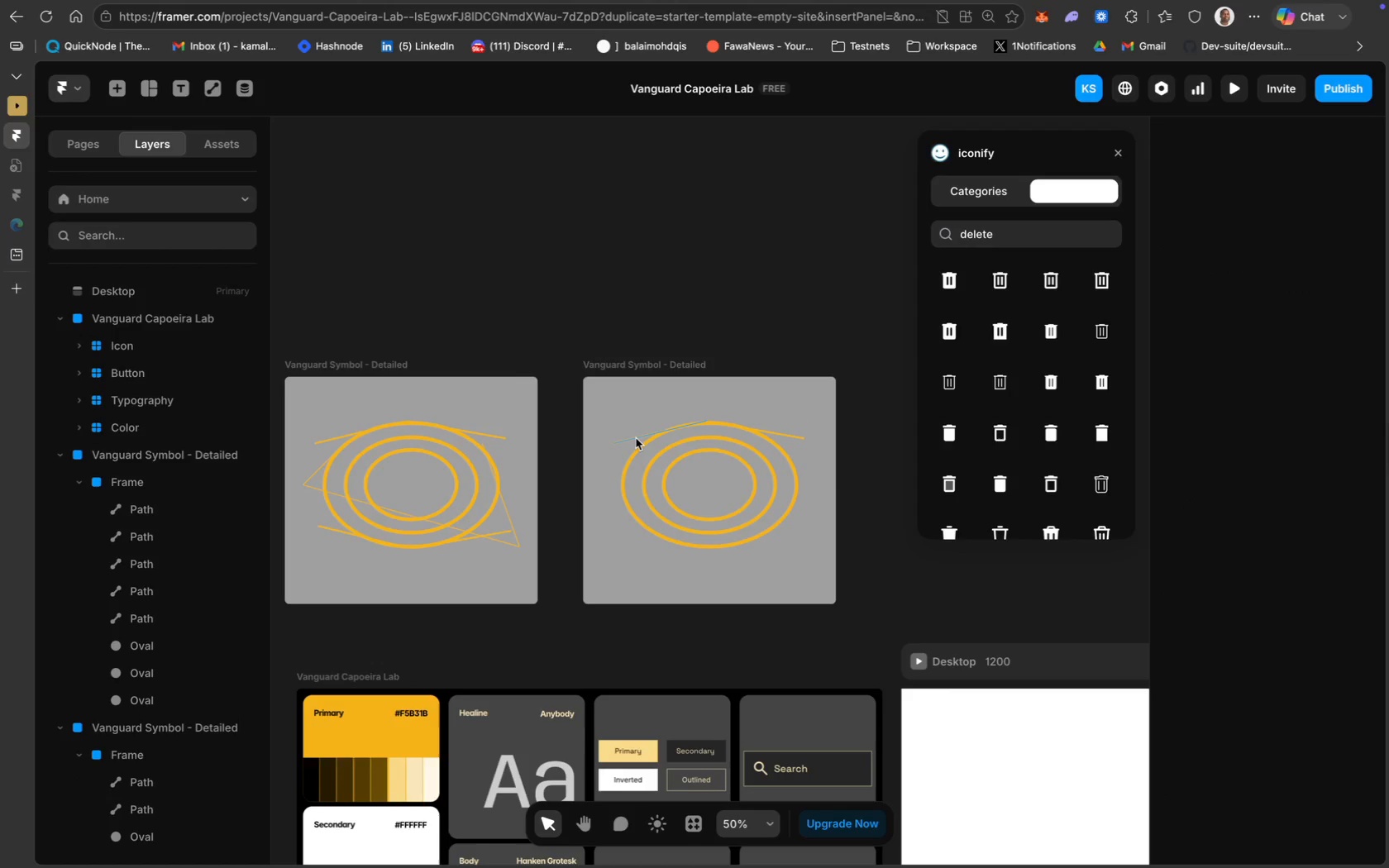 
left_click([635, 436])
 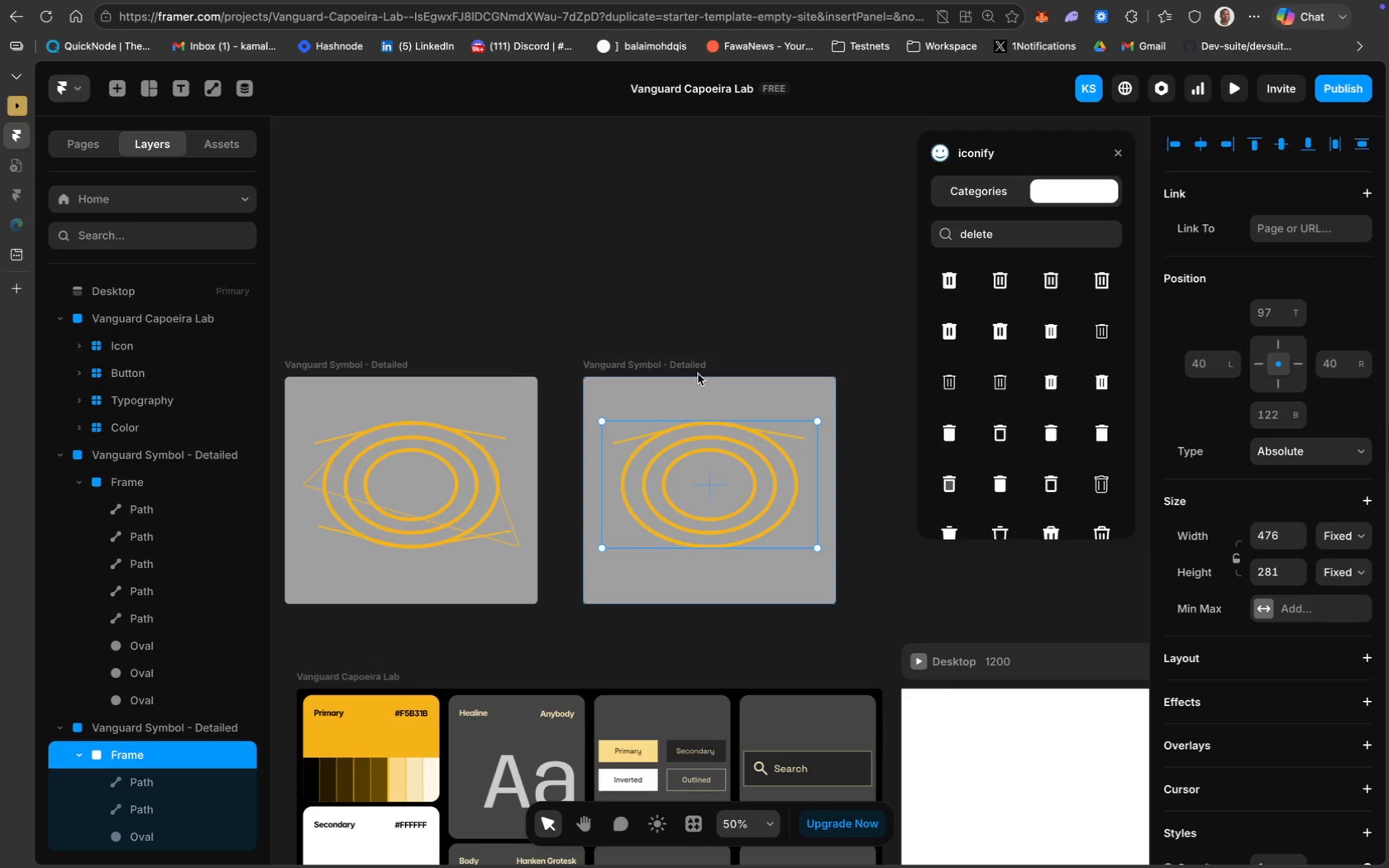 
left_click([726, 289])
 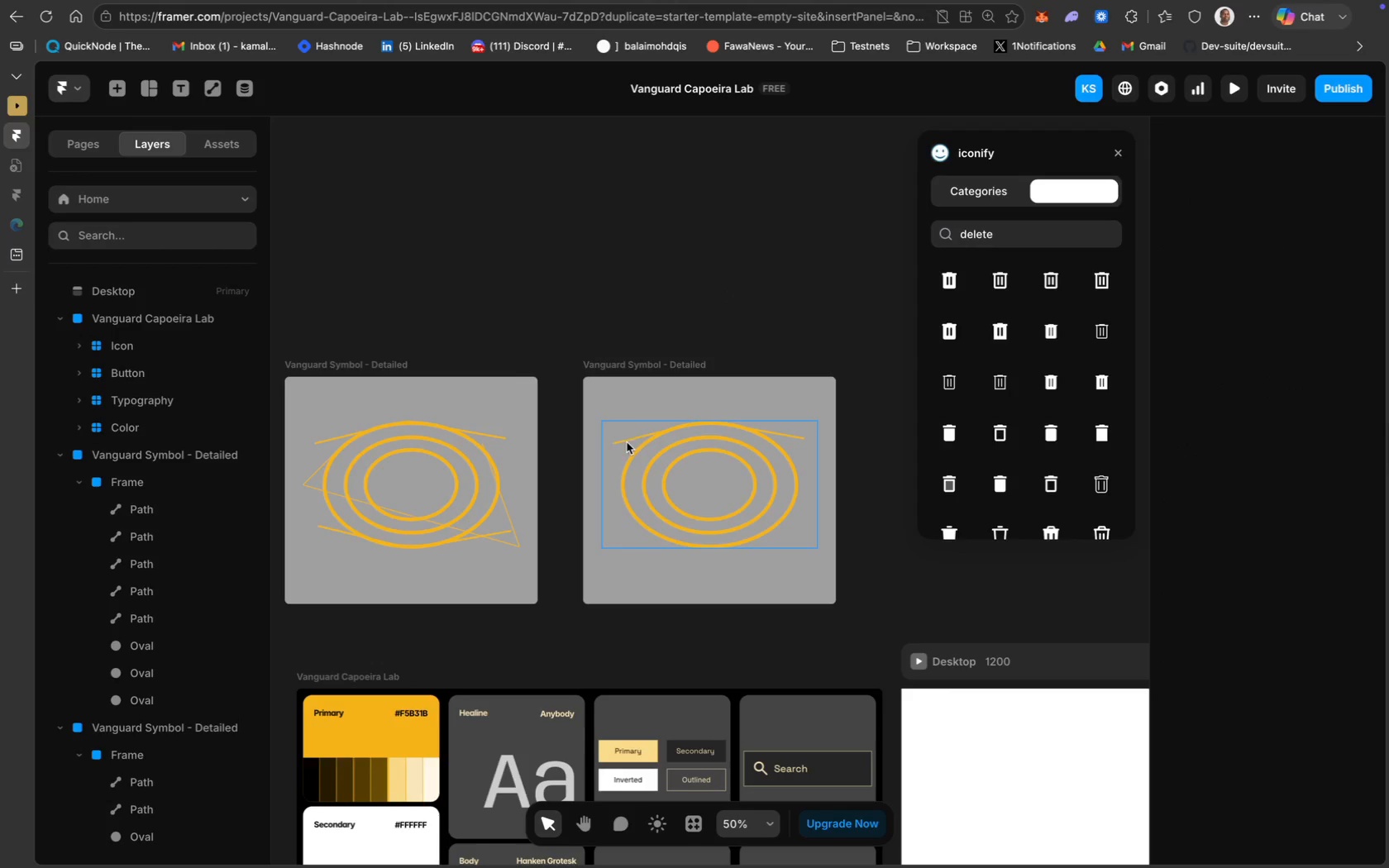 
left_click([627, 441])
 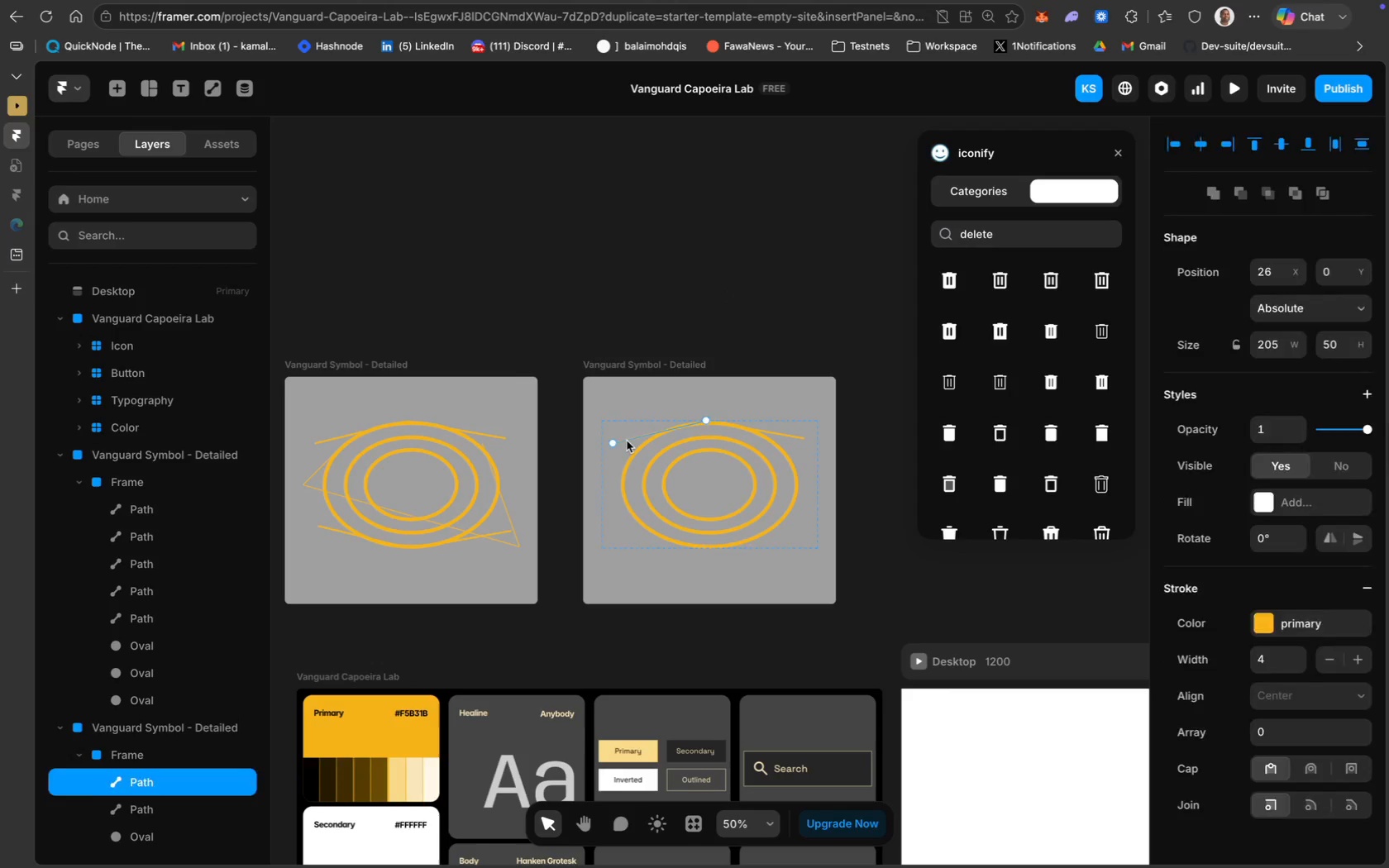 
key(Backspace)
 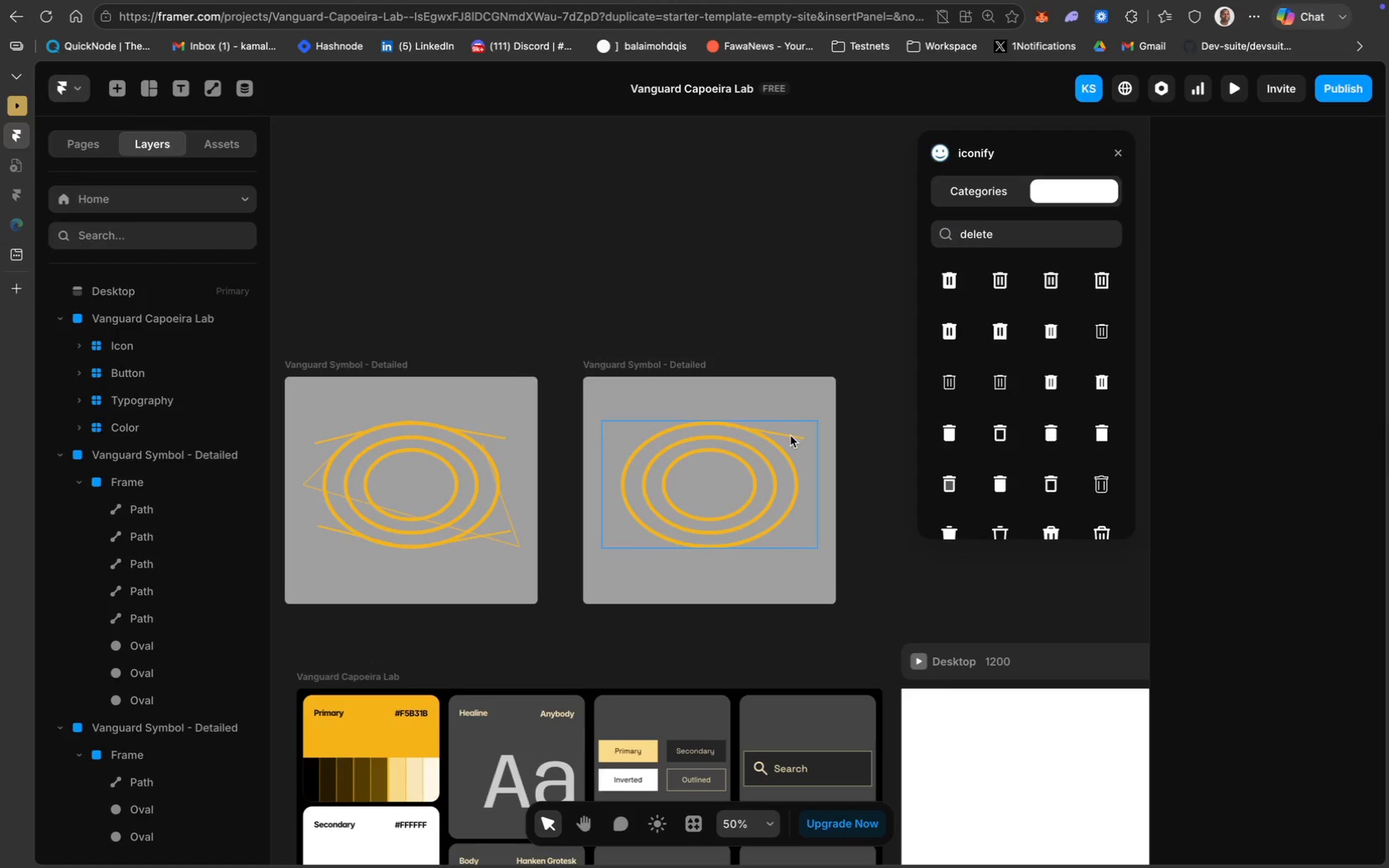 
left_click([790, 436])
 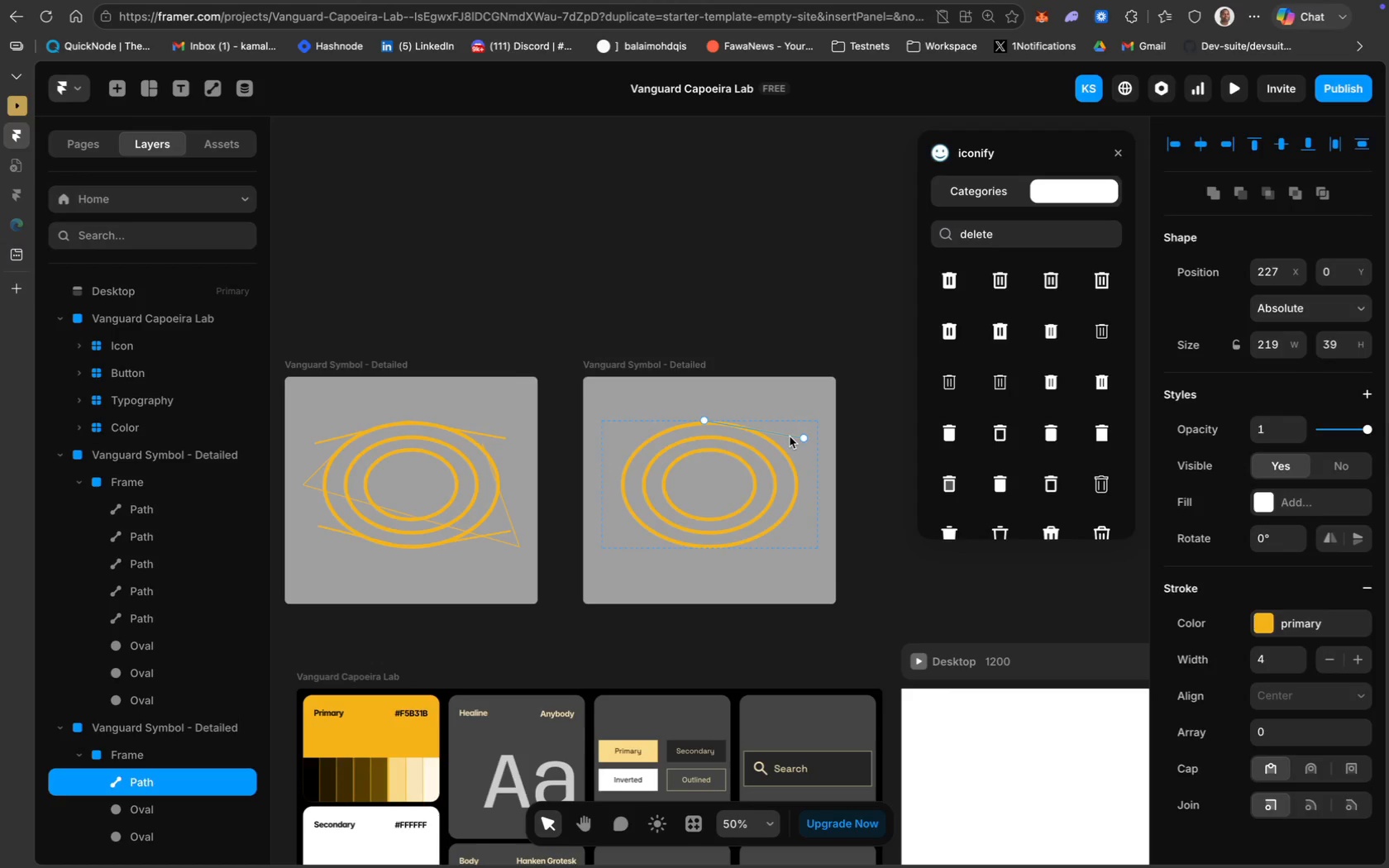 
key(Backspace)
 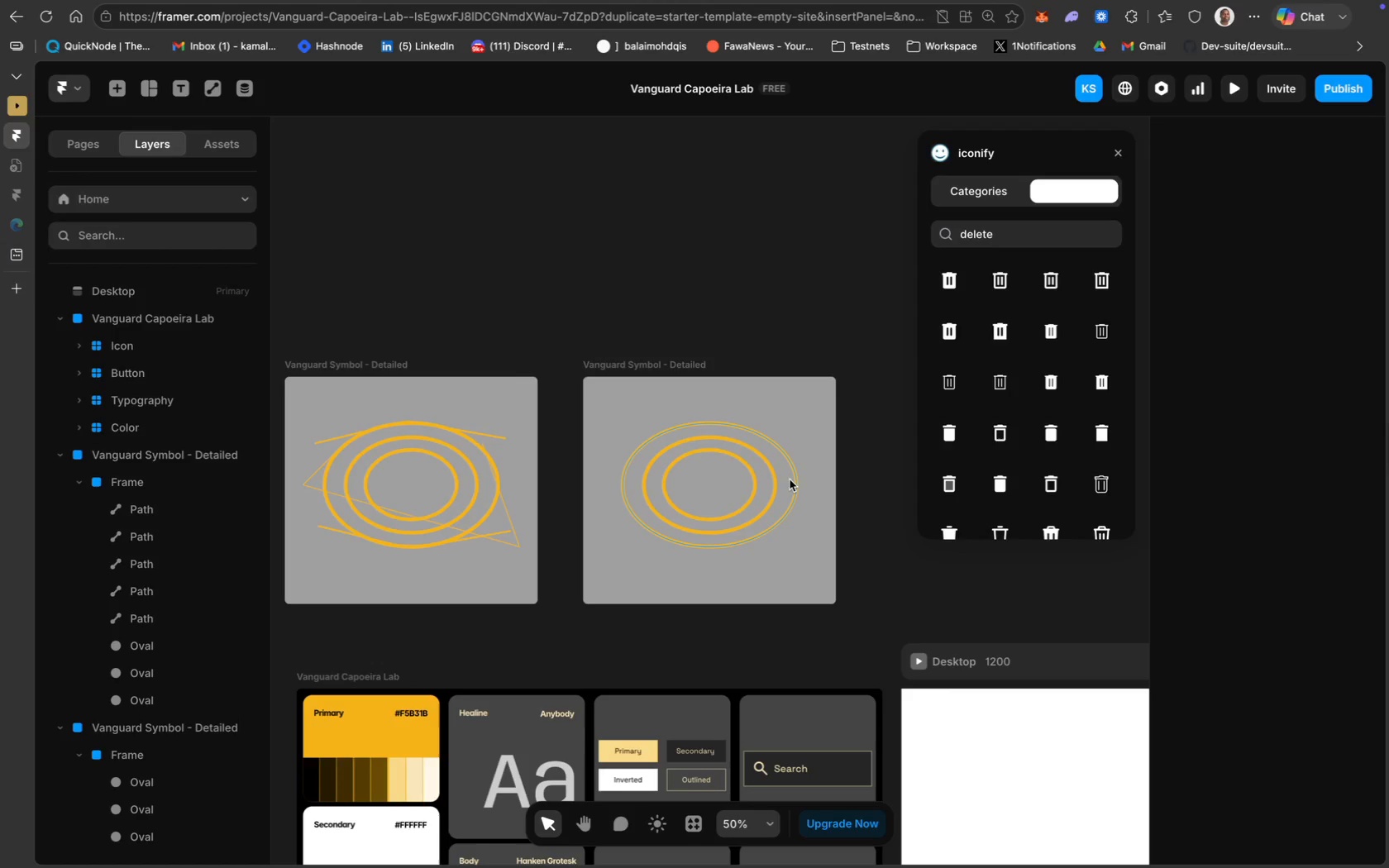 
left_click([792, 479])
 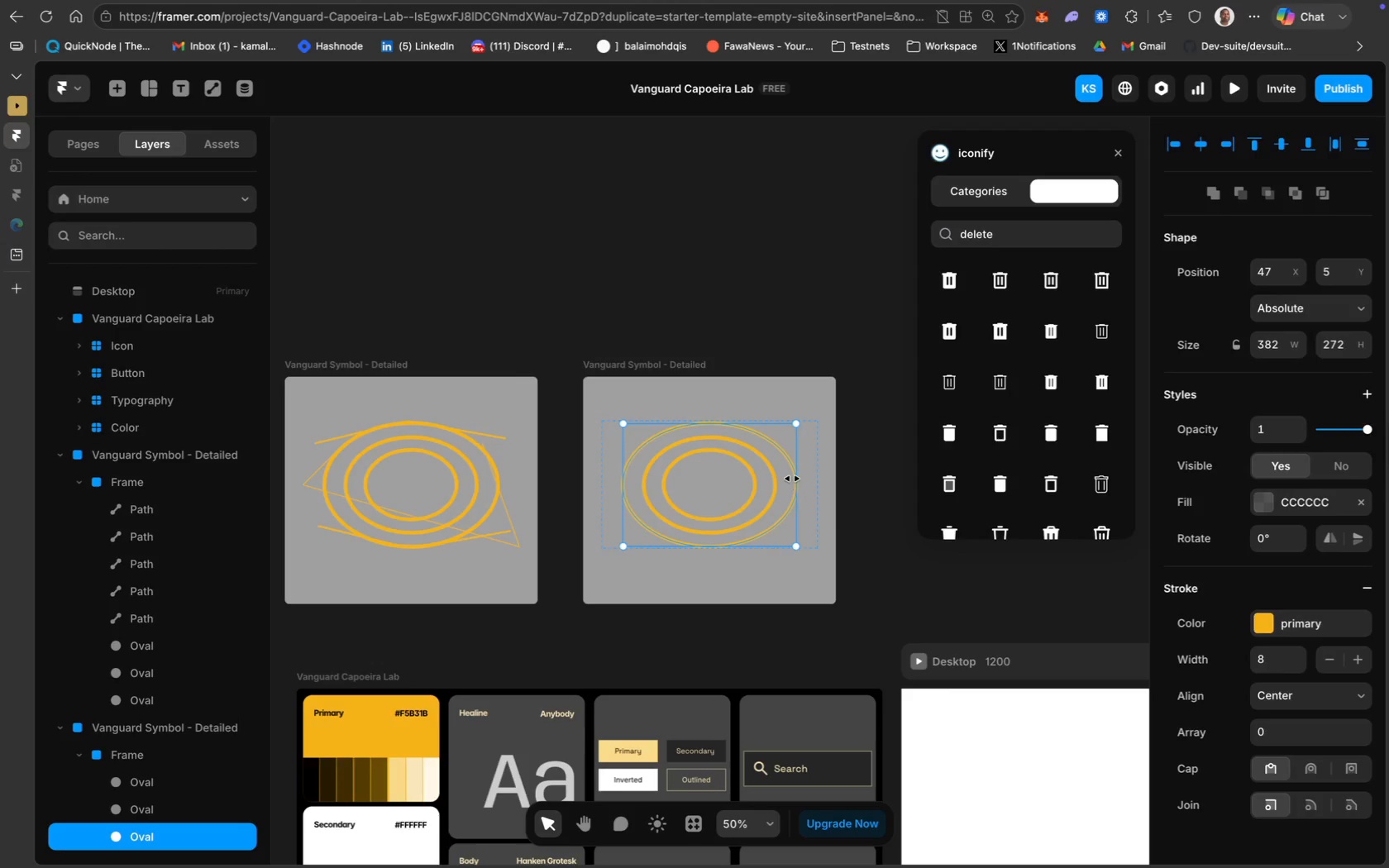 
hold_key(key=ShiftLeft, duration=2.36)
left_click([774, 486])
 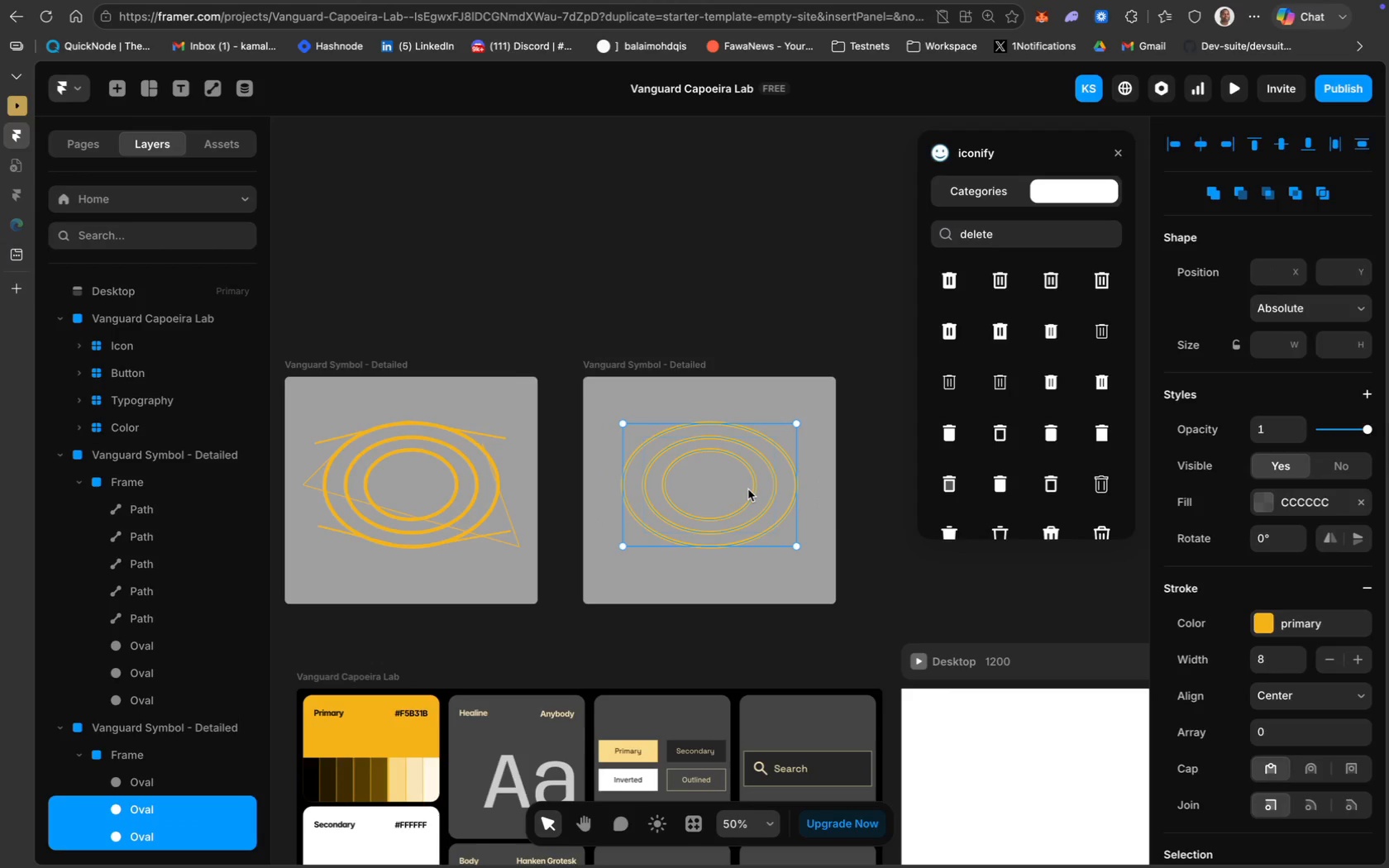 
left_click([749, 489])
 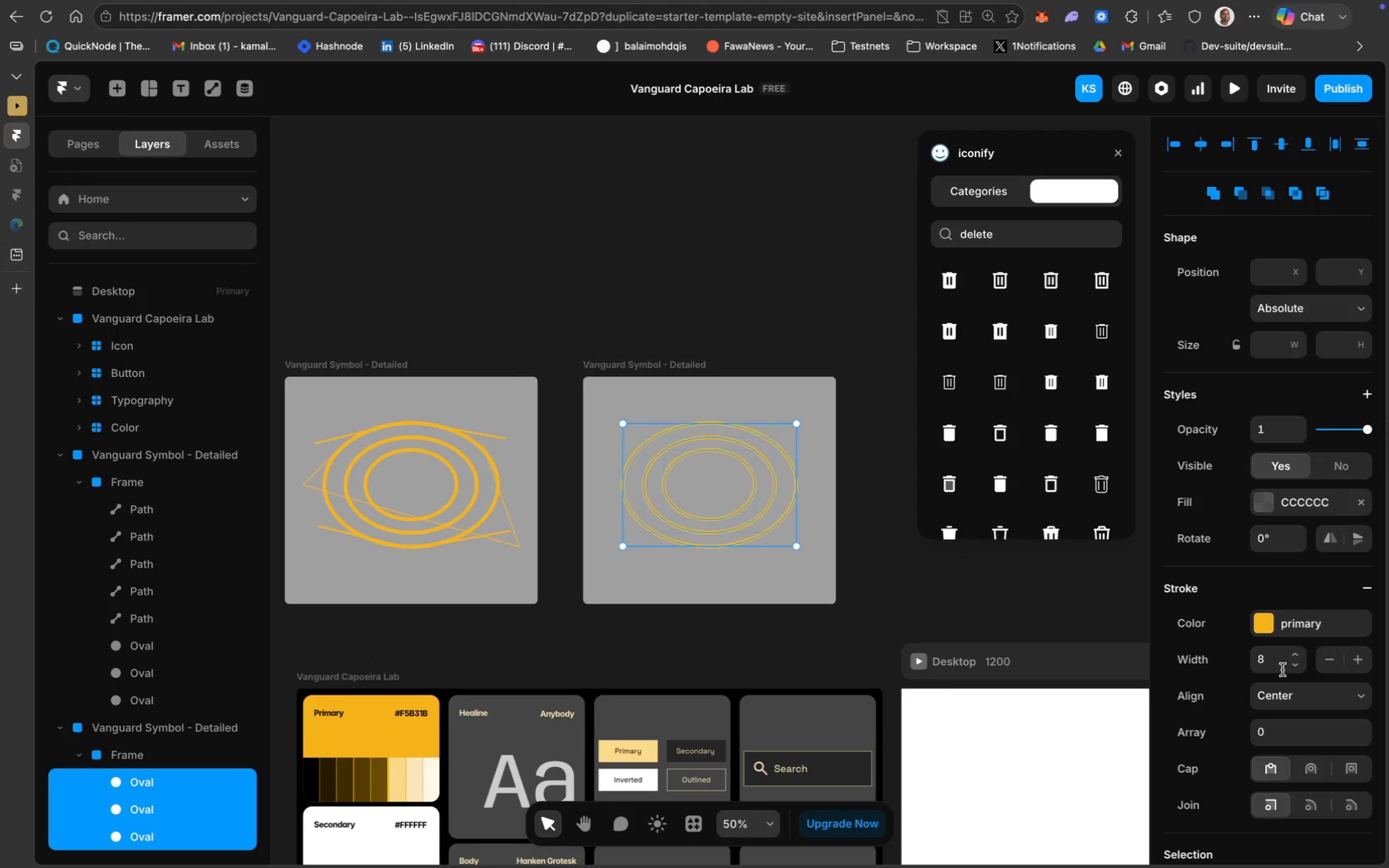 
scroll: coordinate [1282, 671], scroll_direction: down, amount: 12.0
 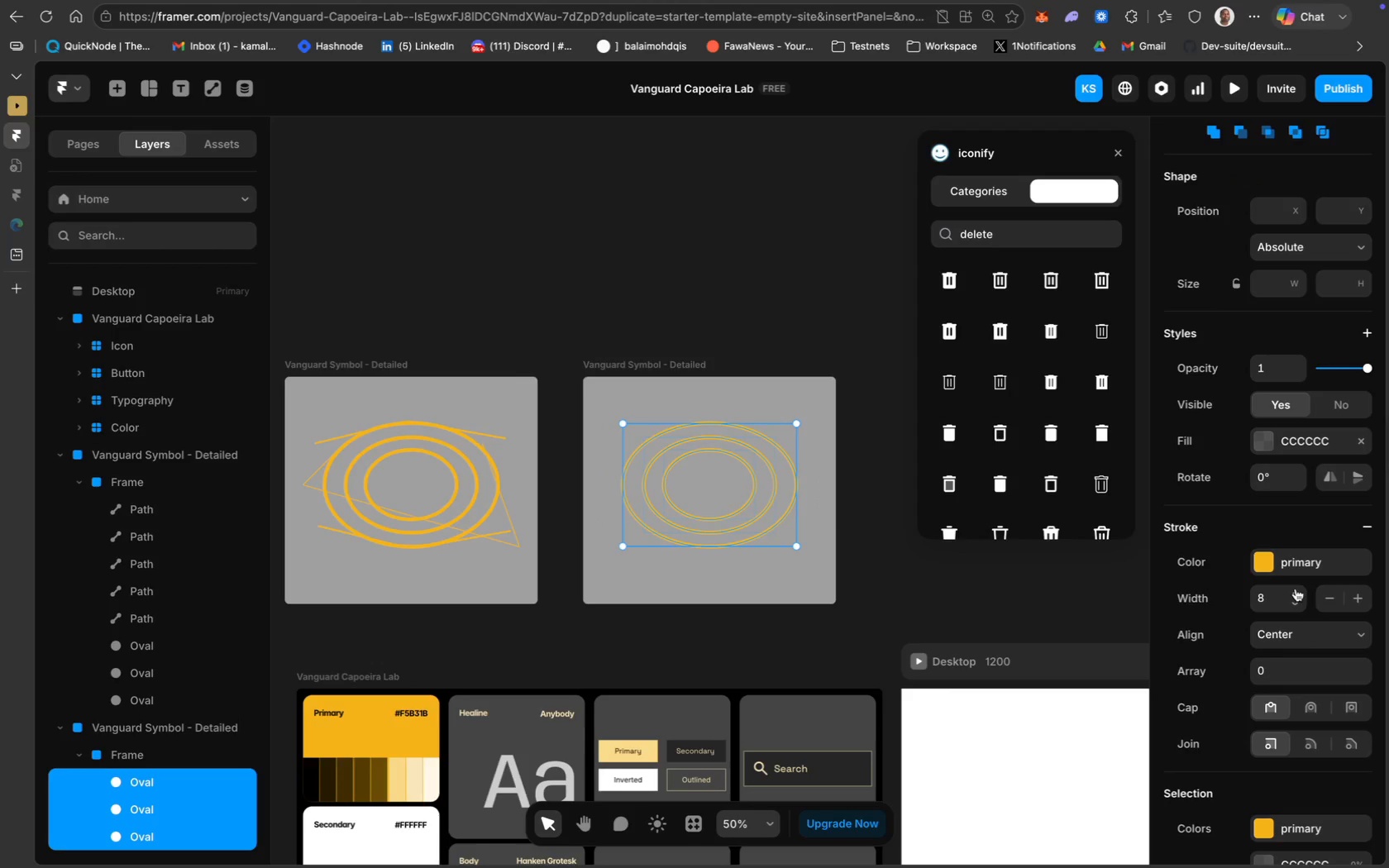 
double_click([1296, 589])
 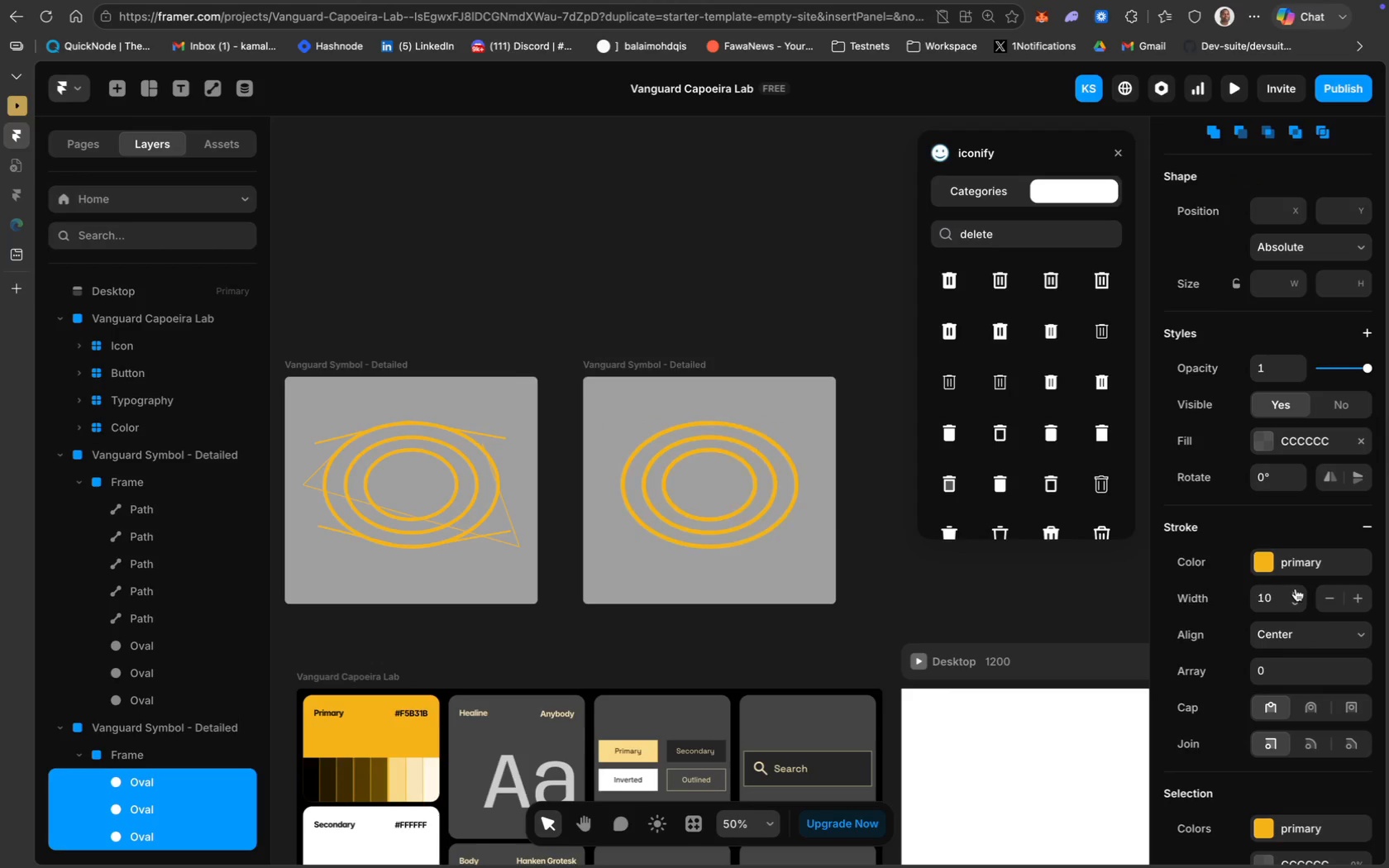 
triple_click([1296, 589])
 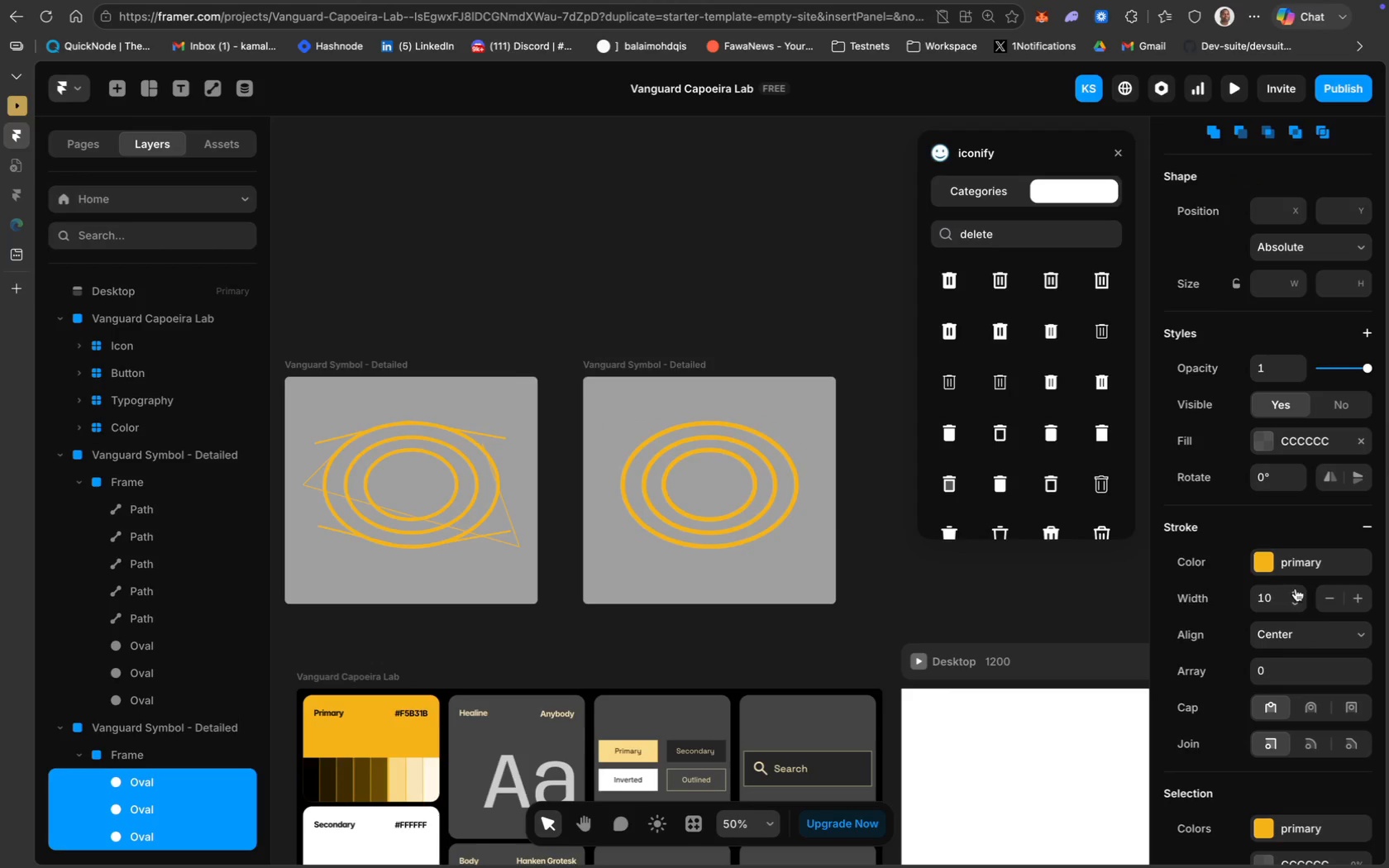 
triple_click([1296, 589])
 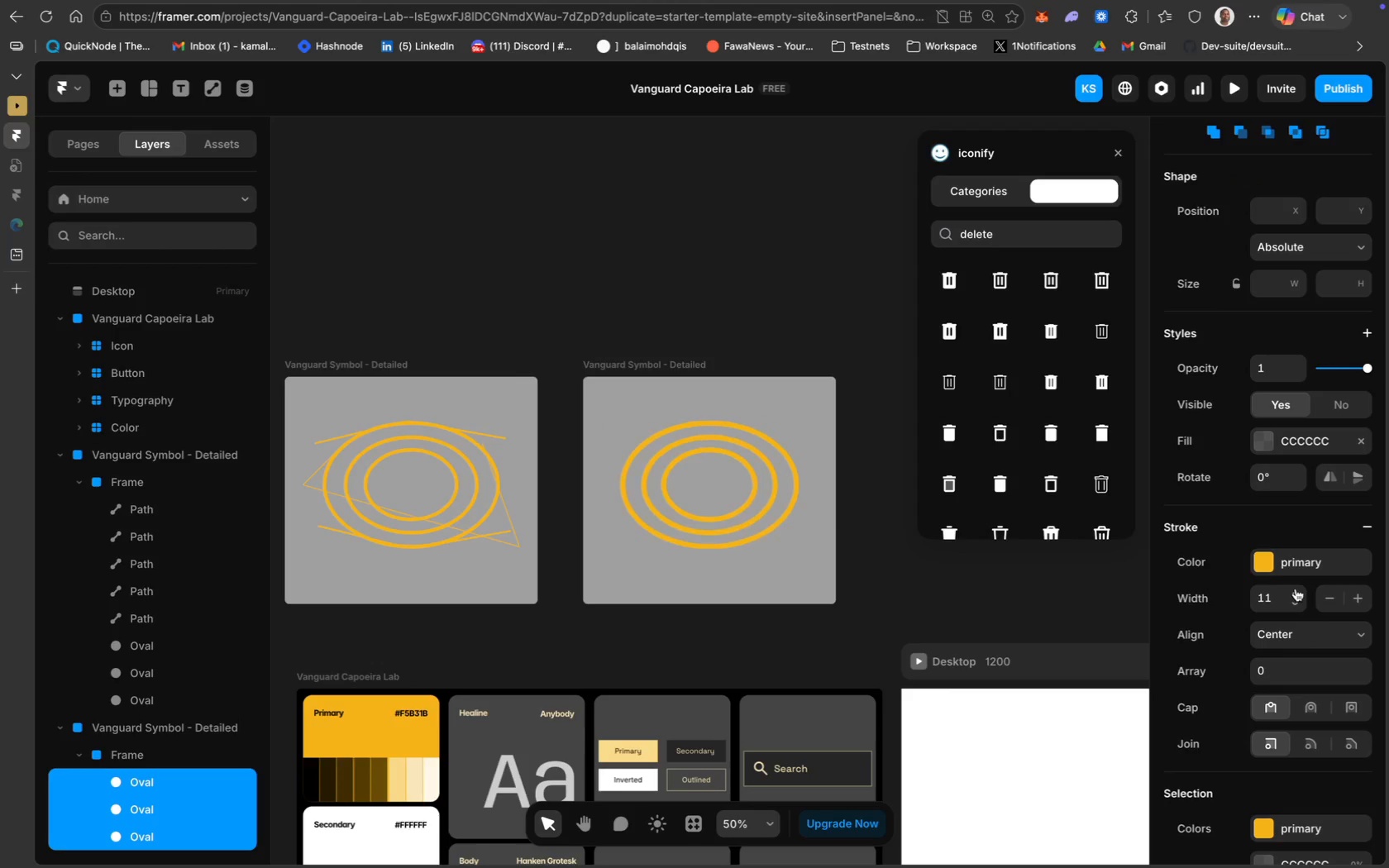 
triple_click([1296, 589])
 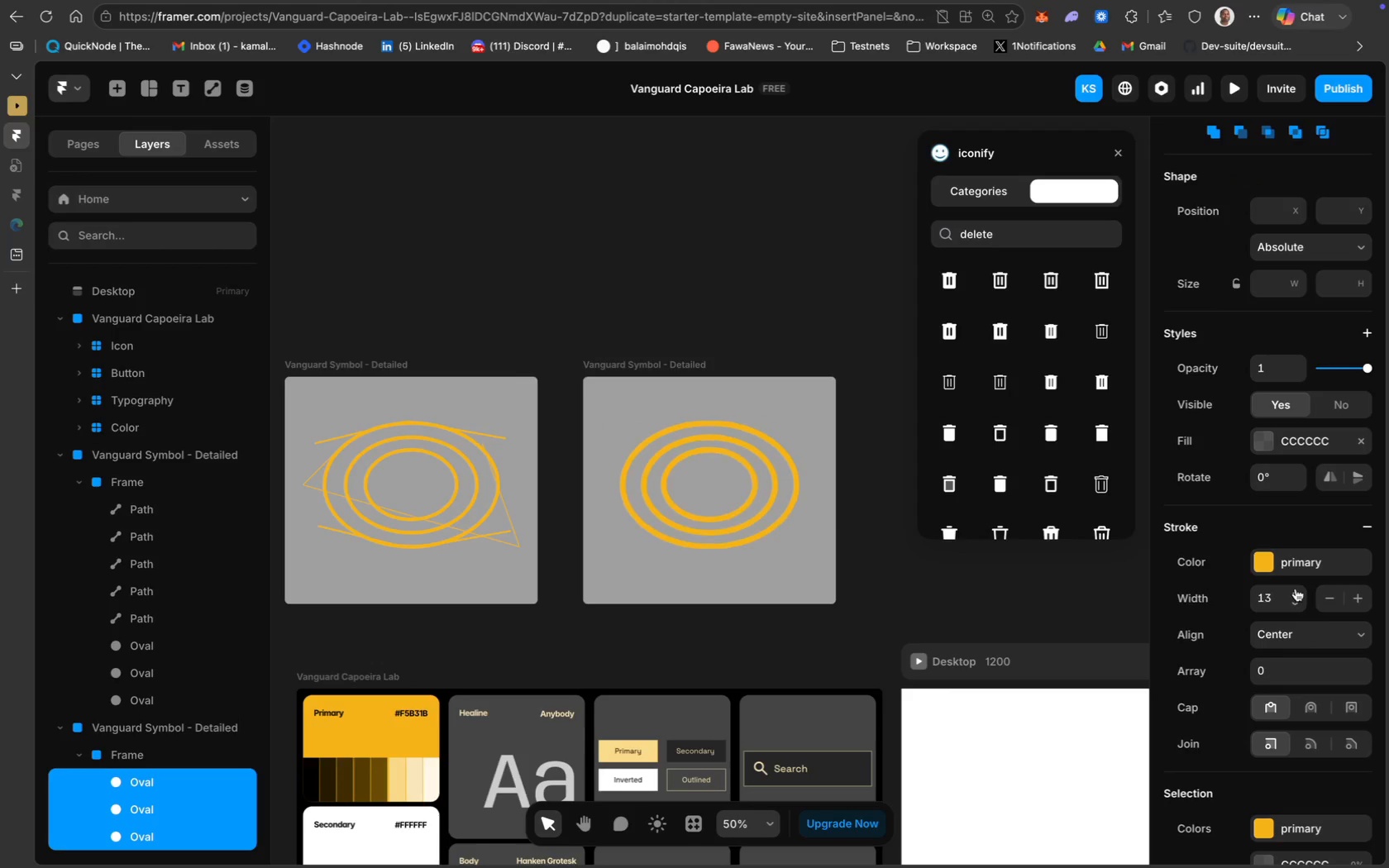 
triple_click([1296, 589])
 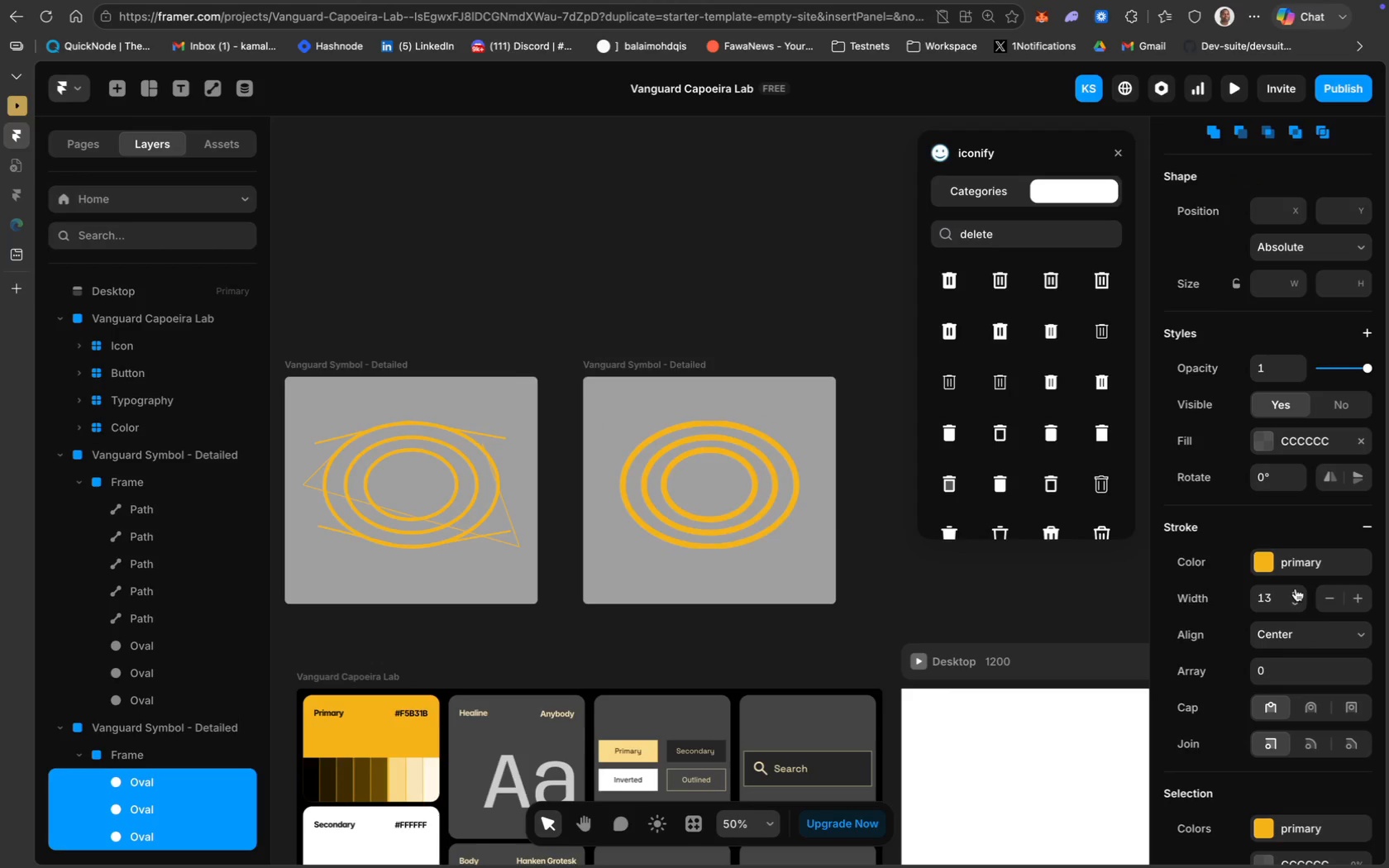 
triple_click([1296, 589])
 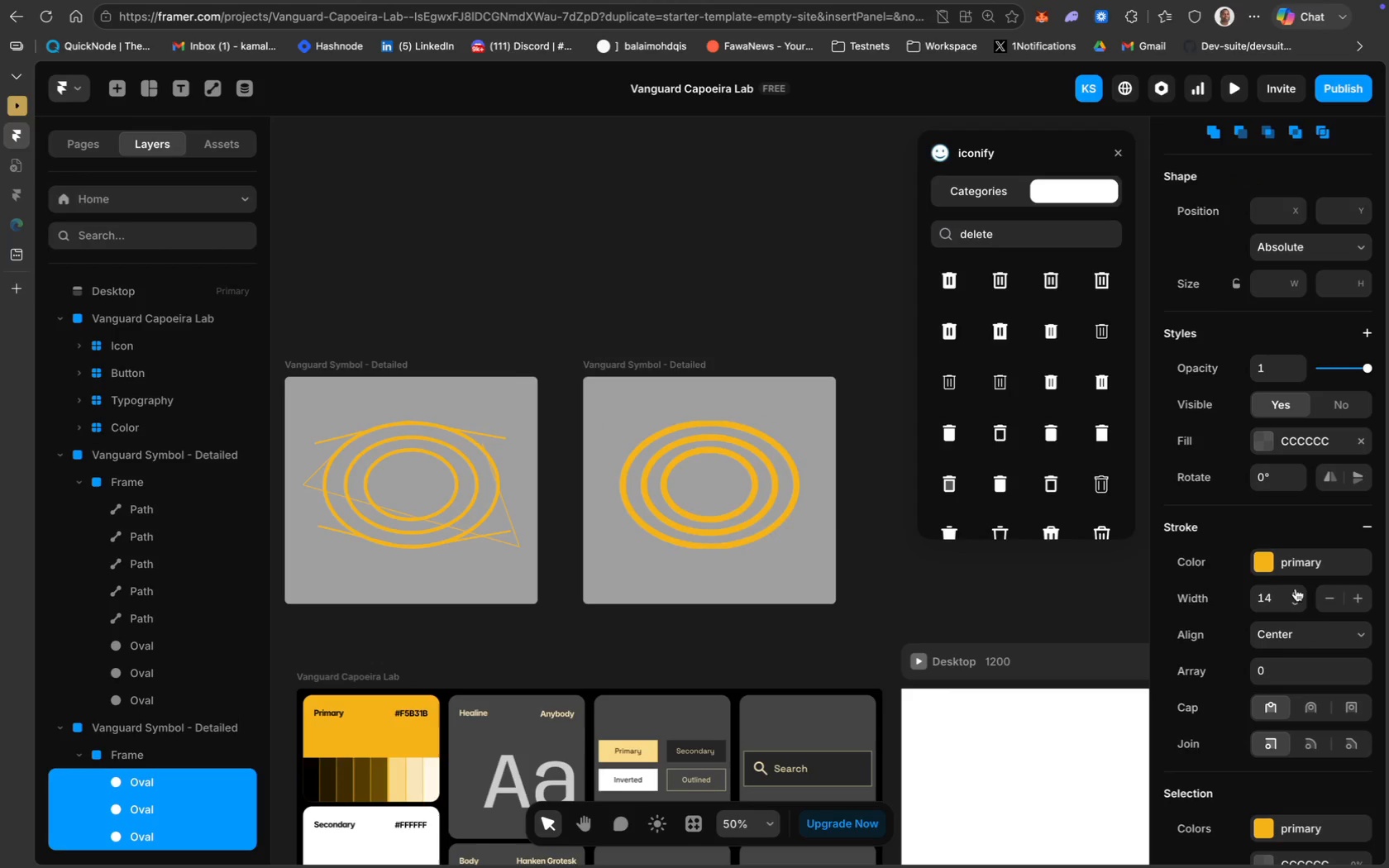 
triple_click([1296, 589])
 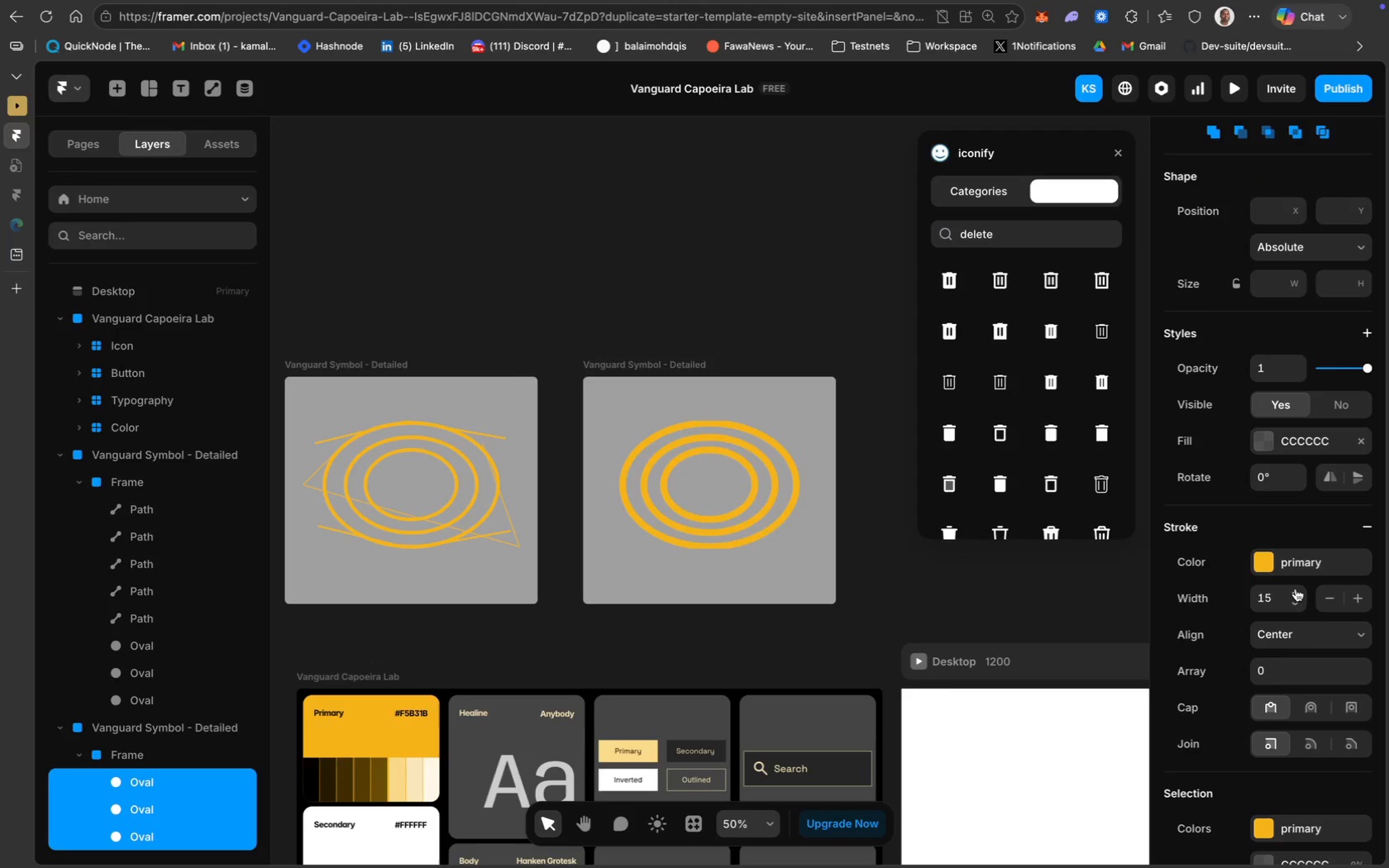 
triple_click([1296, 589])
 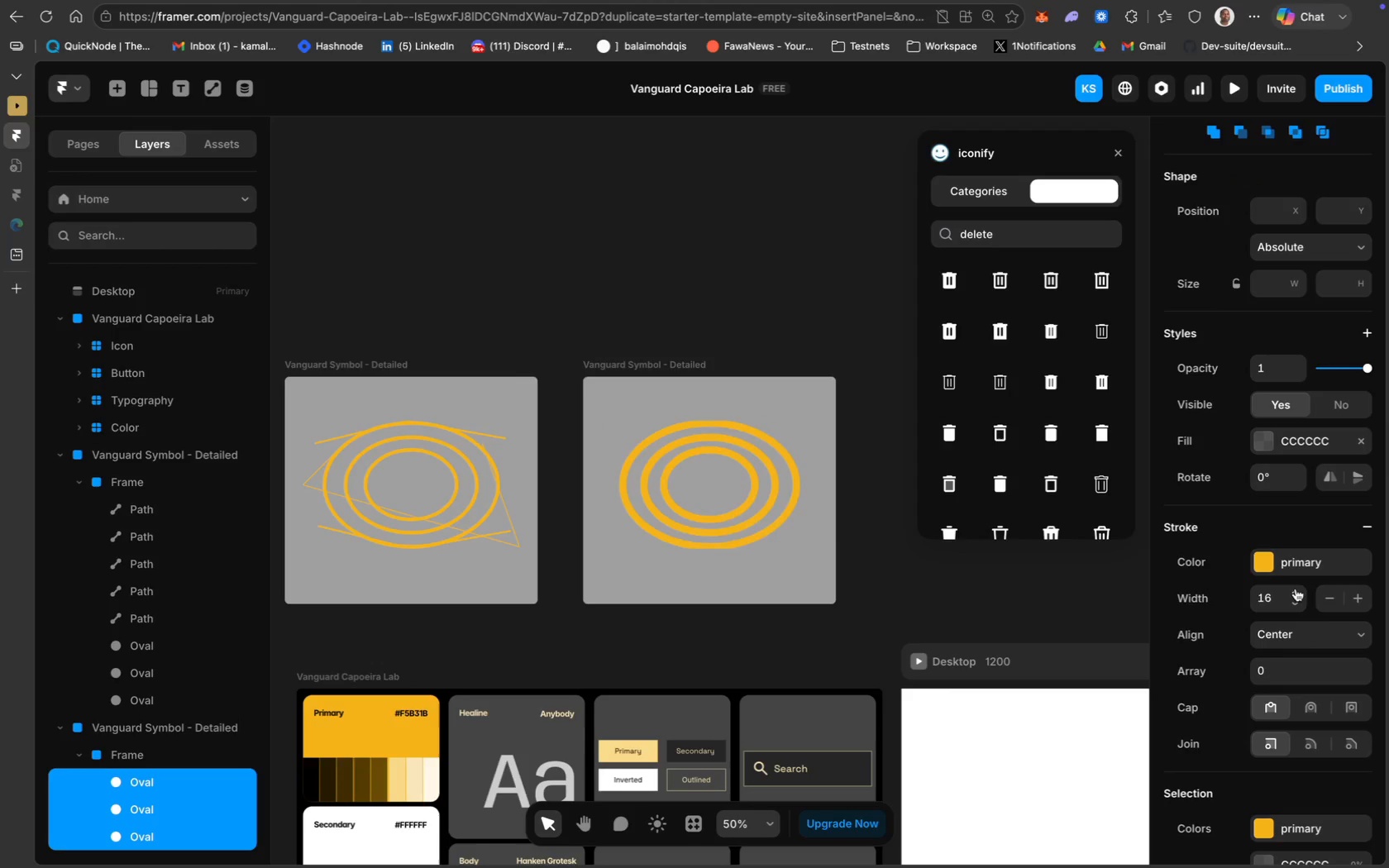 
triple_click([1296, 589])
 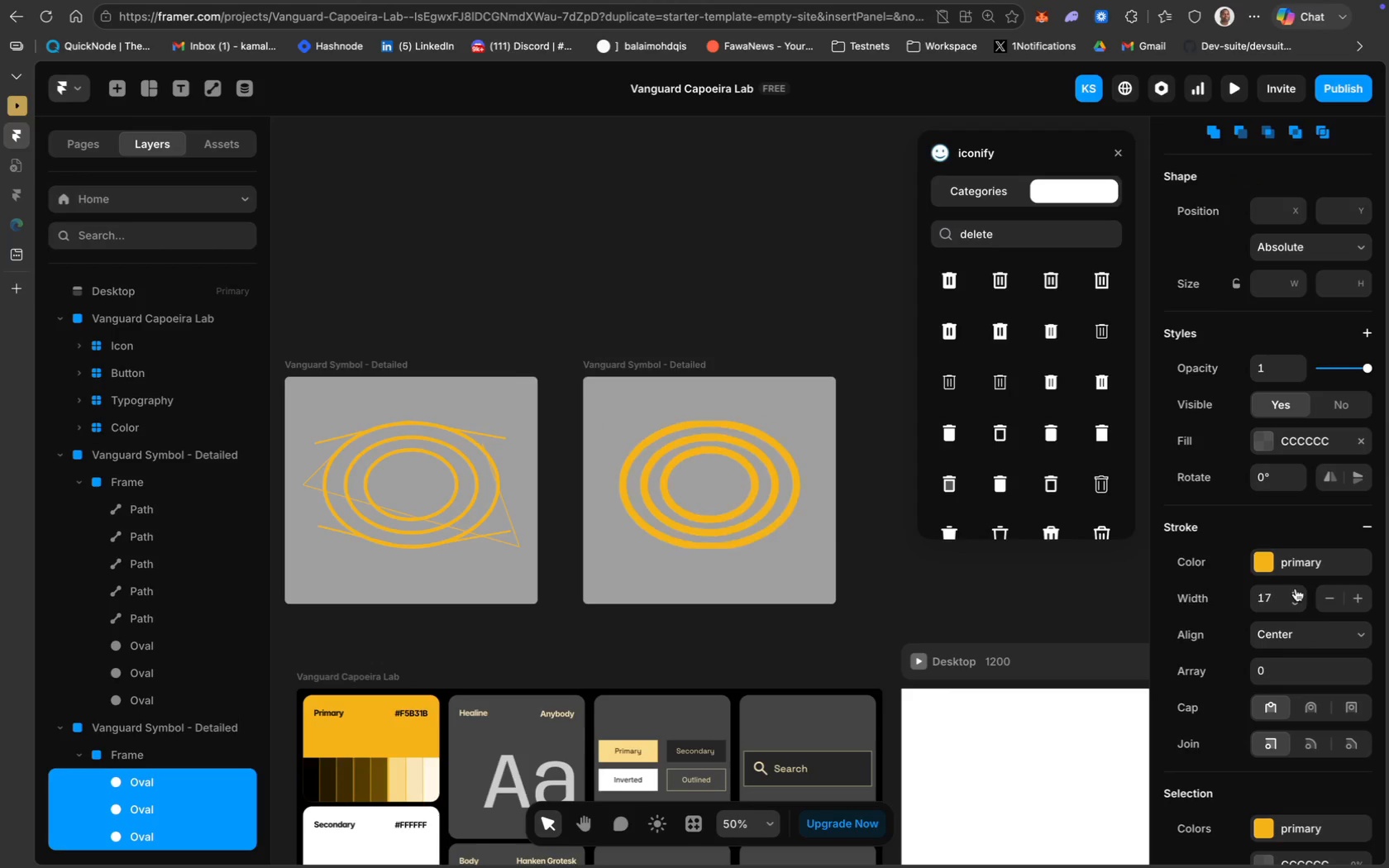 
triple_click([1296, 589])
 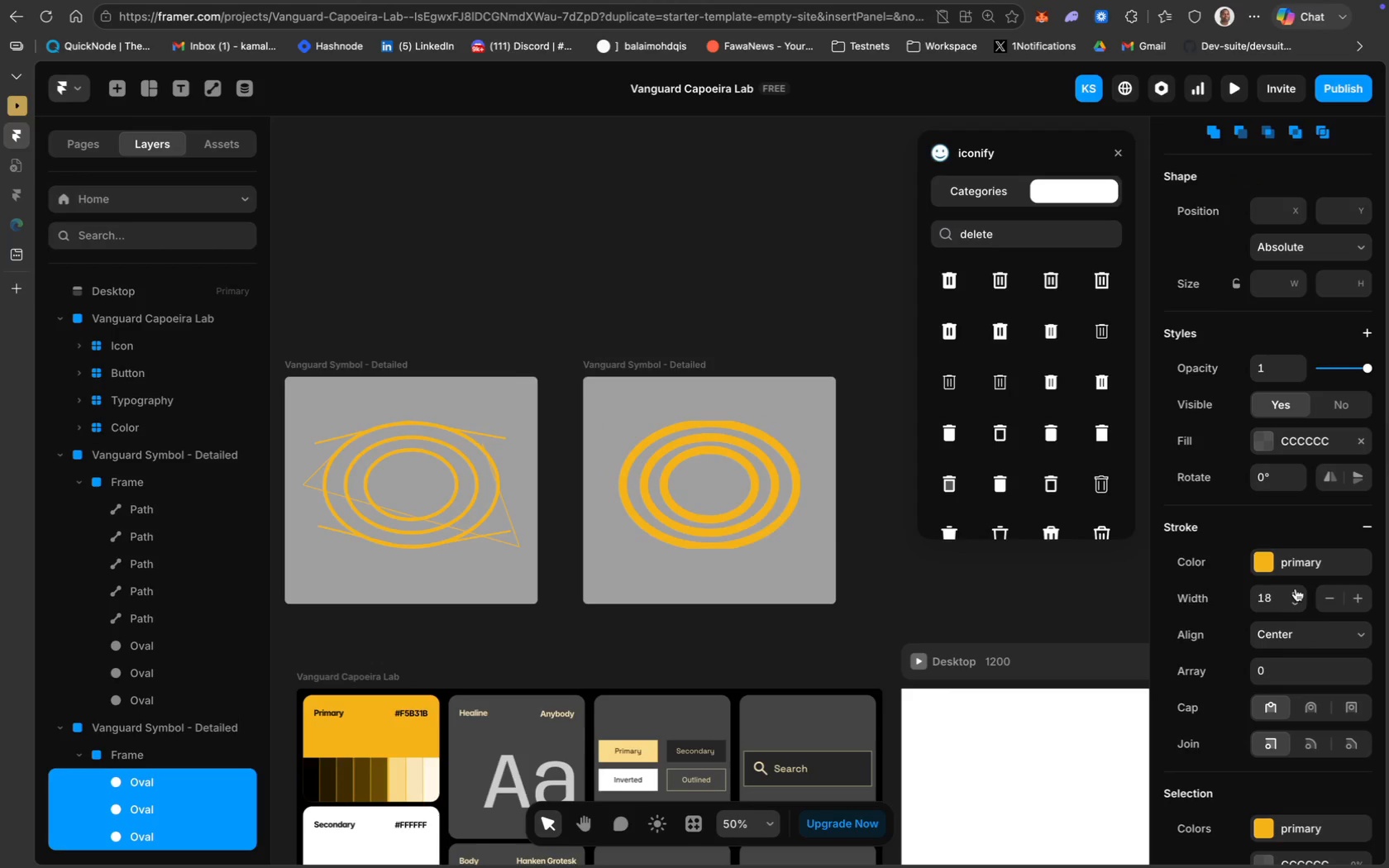 
triple_click([1296, 589])
 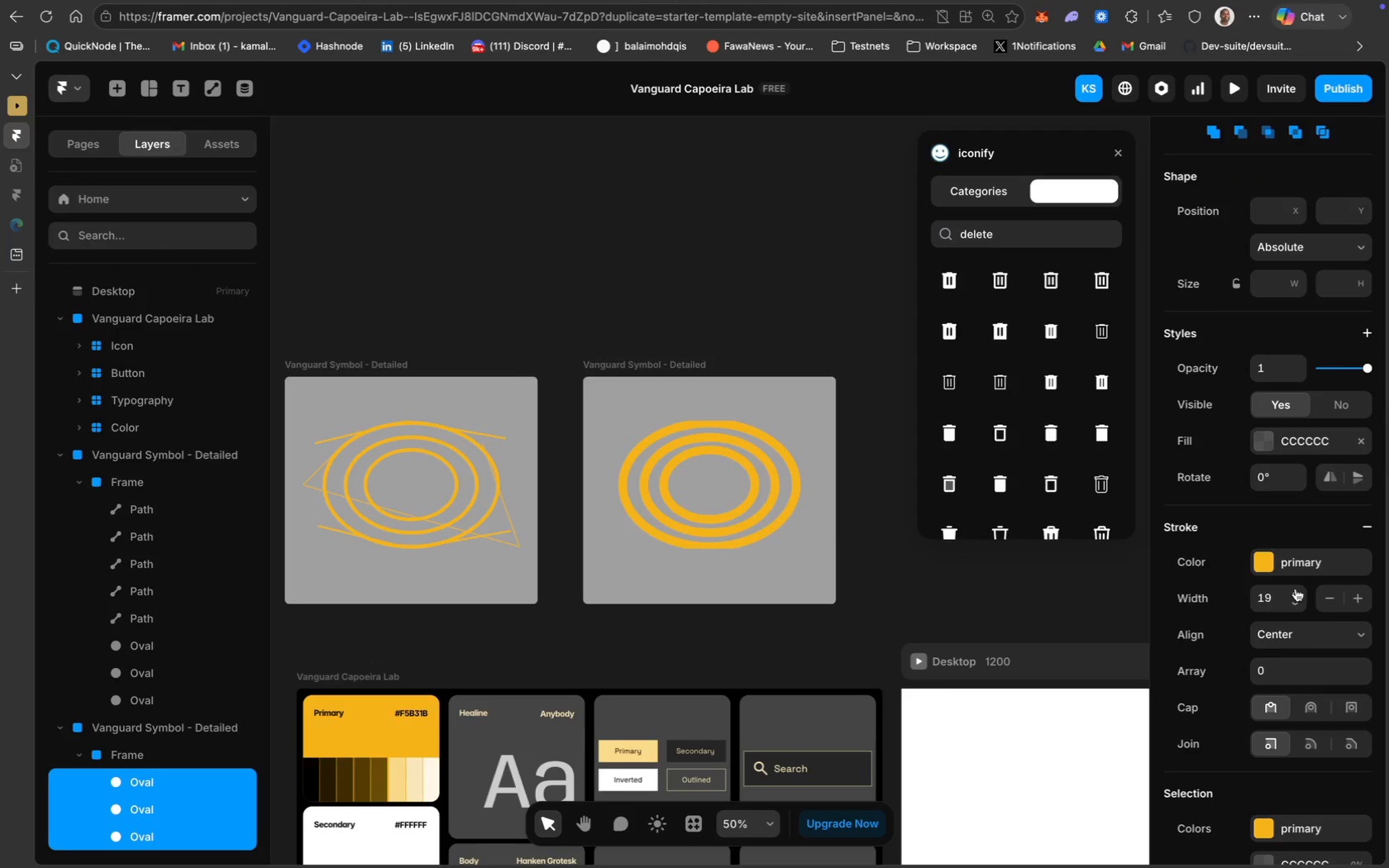 
triple_click([1296, 589])
 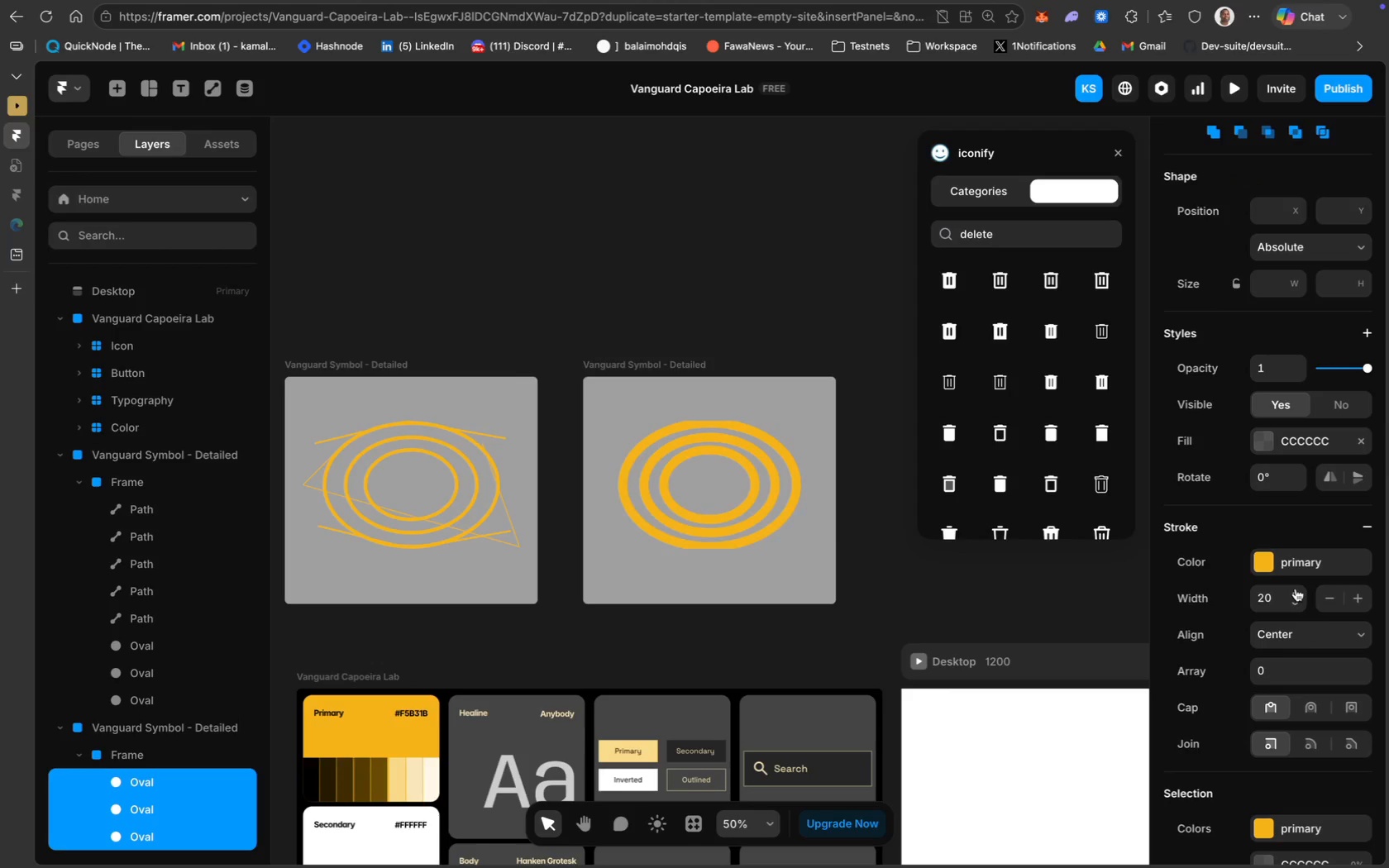 
triple_click([1296, 589])
 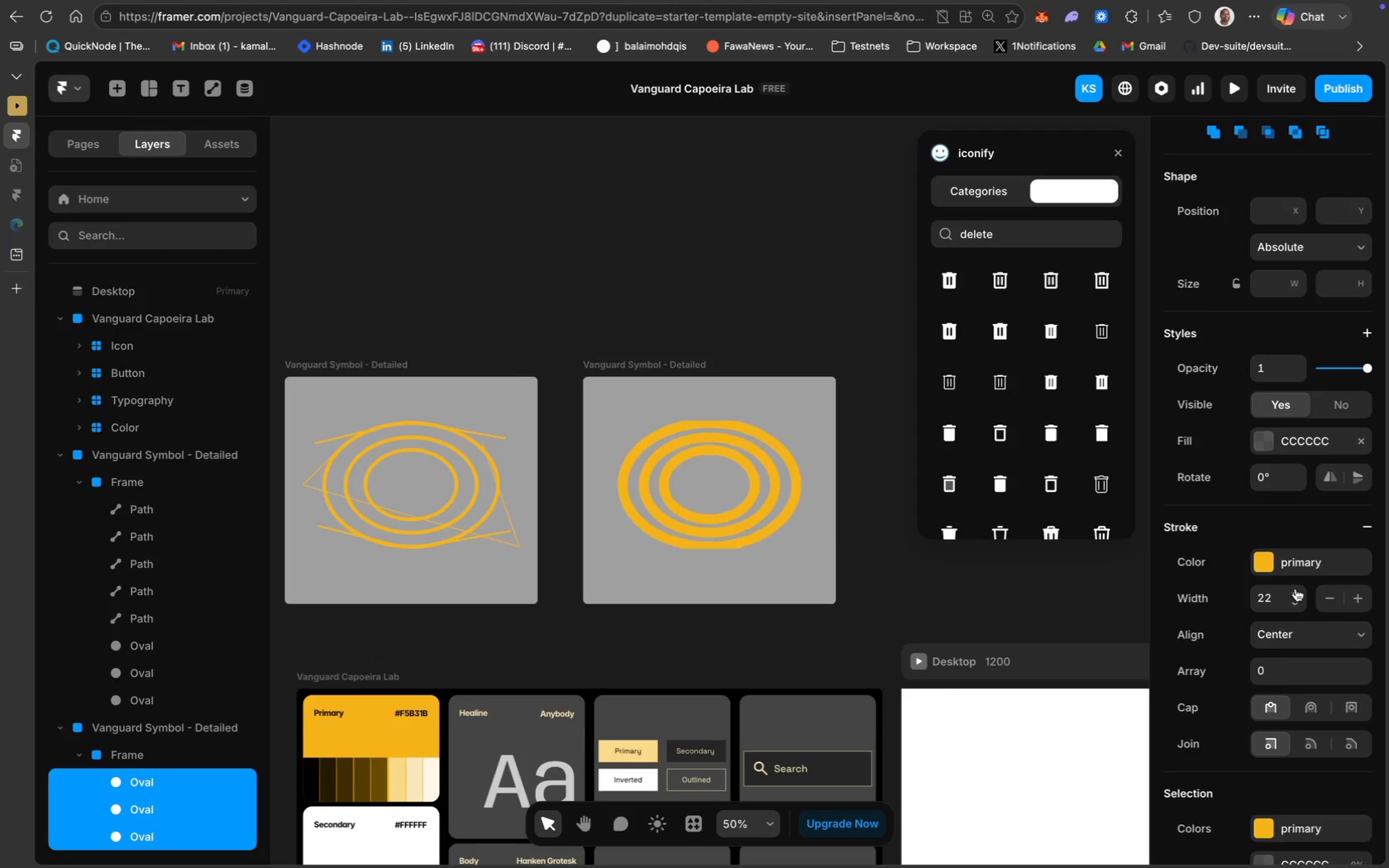 
triple_click([1296, 589])
 